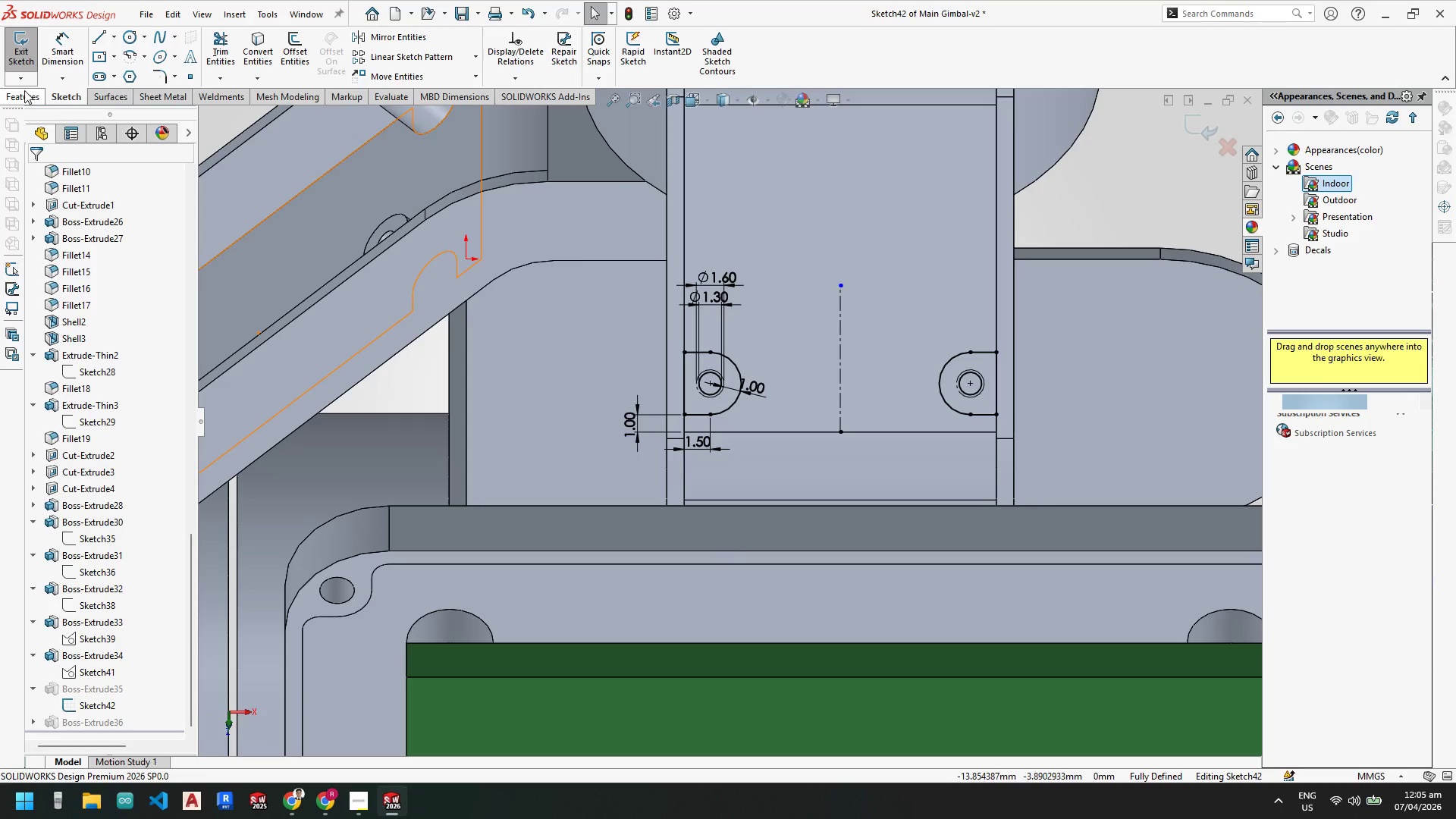 
left_click([29, 61])
 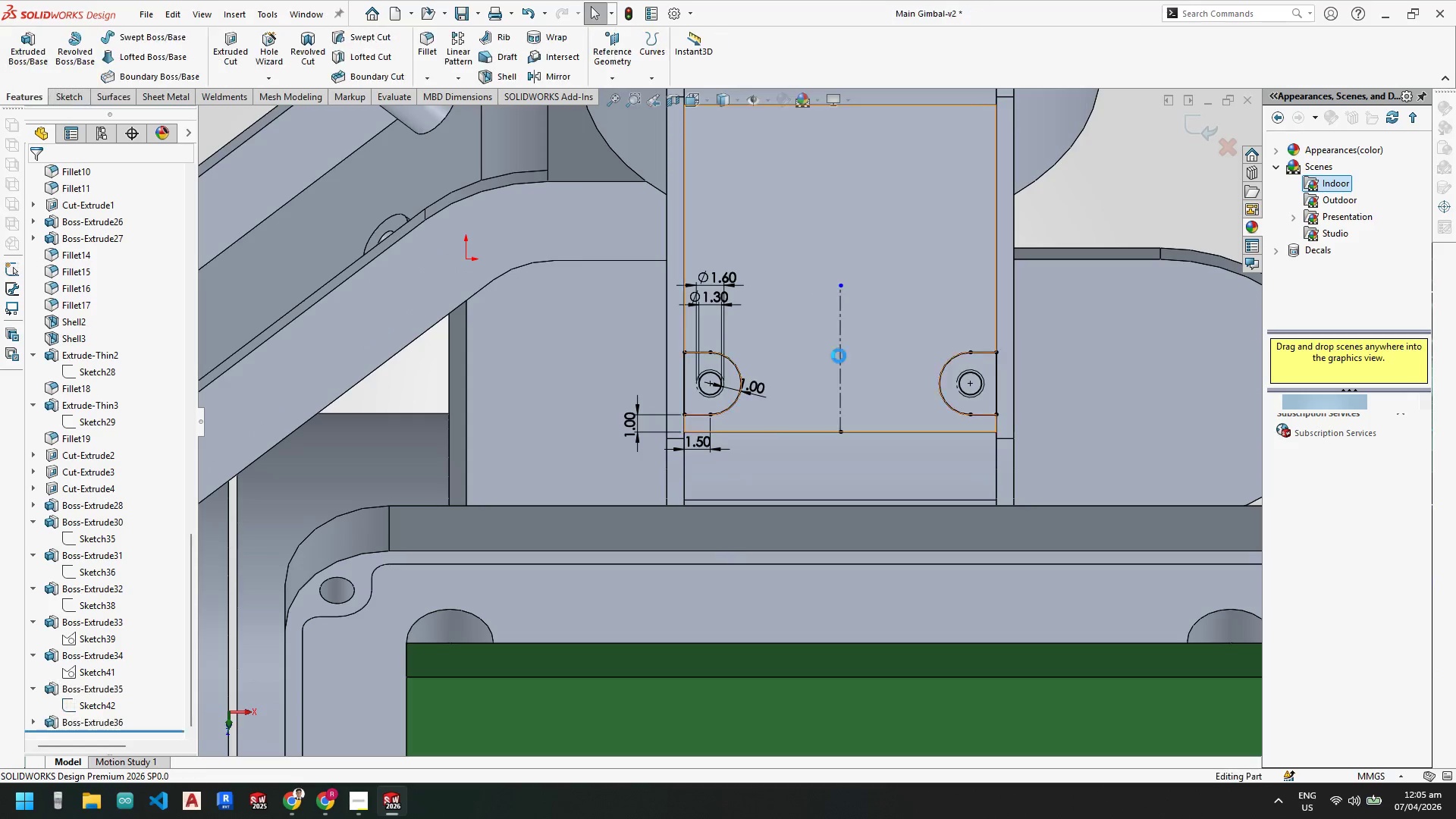 
scroll: coordinate [865, 359], scroll_direction: up, amount: 6.0
 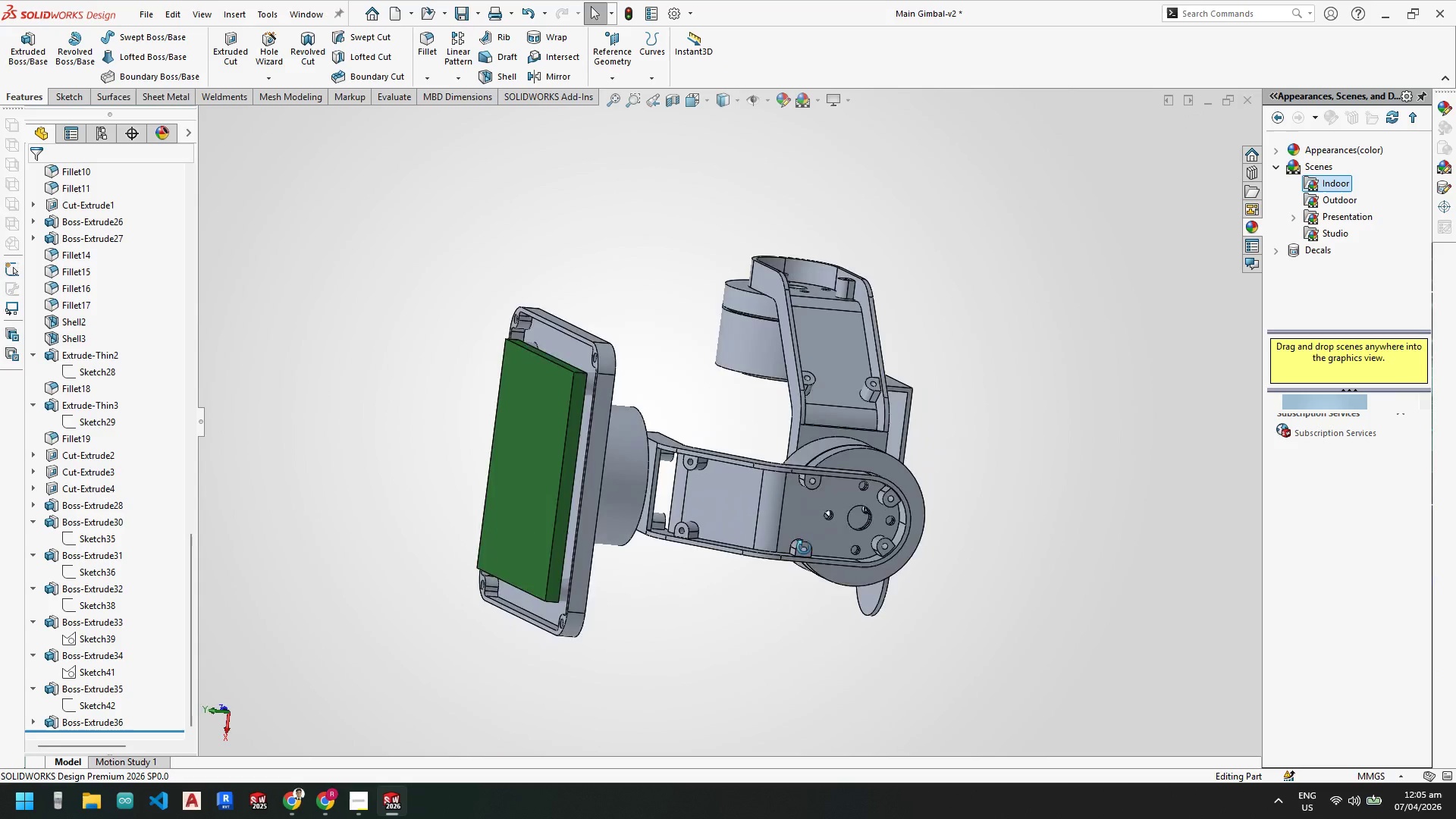 
scroll: coordinate [842, 439], scroll_direction: down, amount: 7.0
 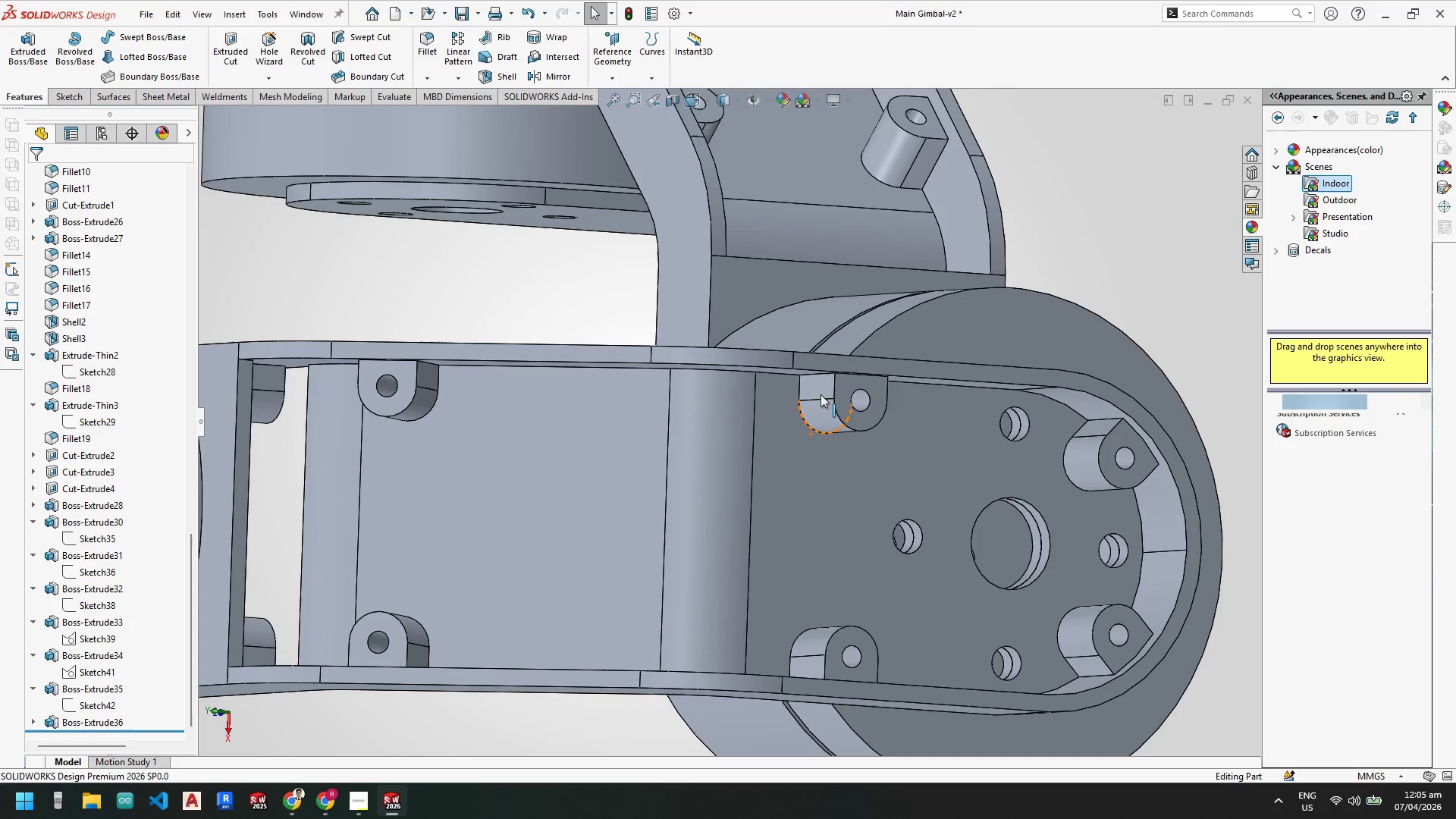 
left_click([820, 387])
 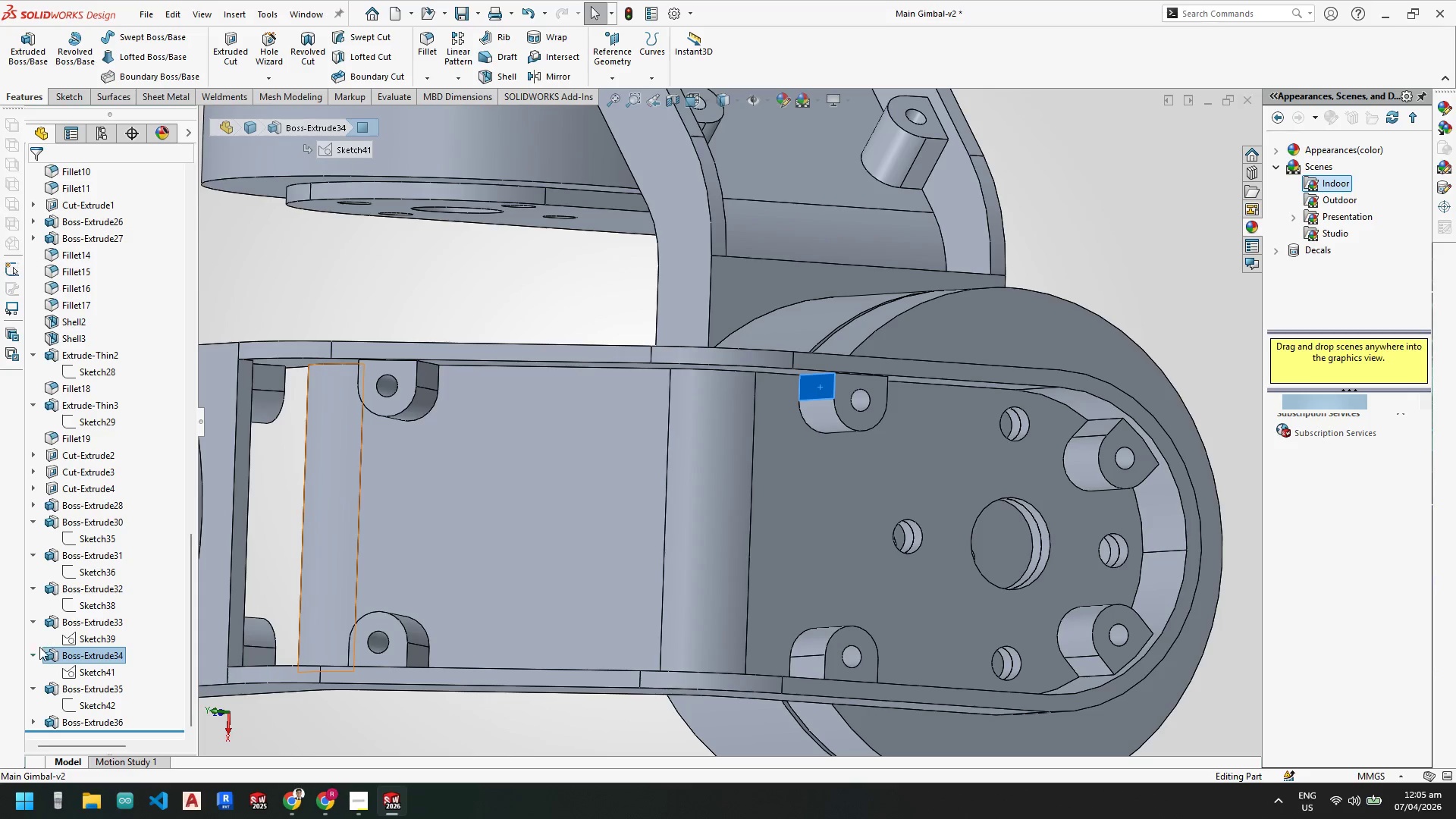 
right_click([74, 670])
 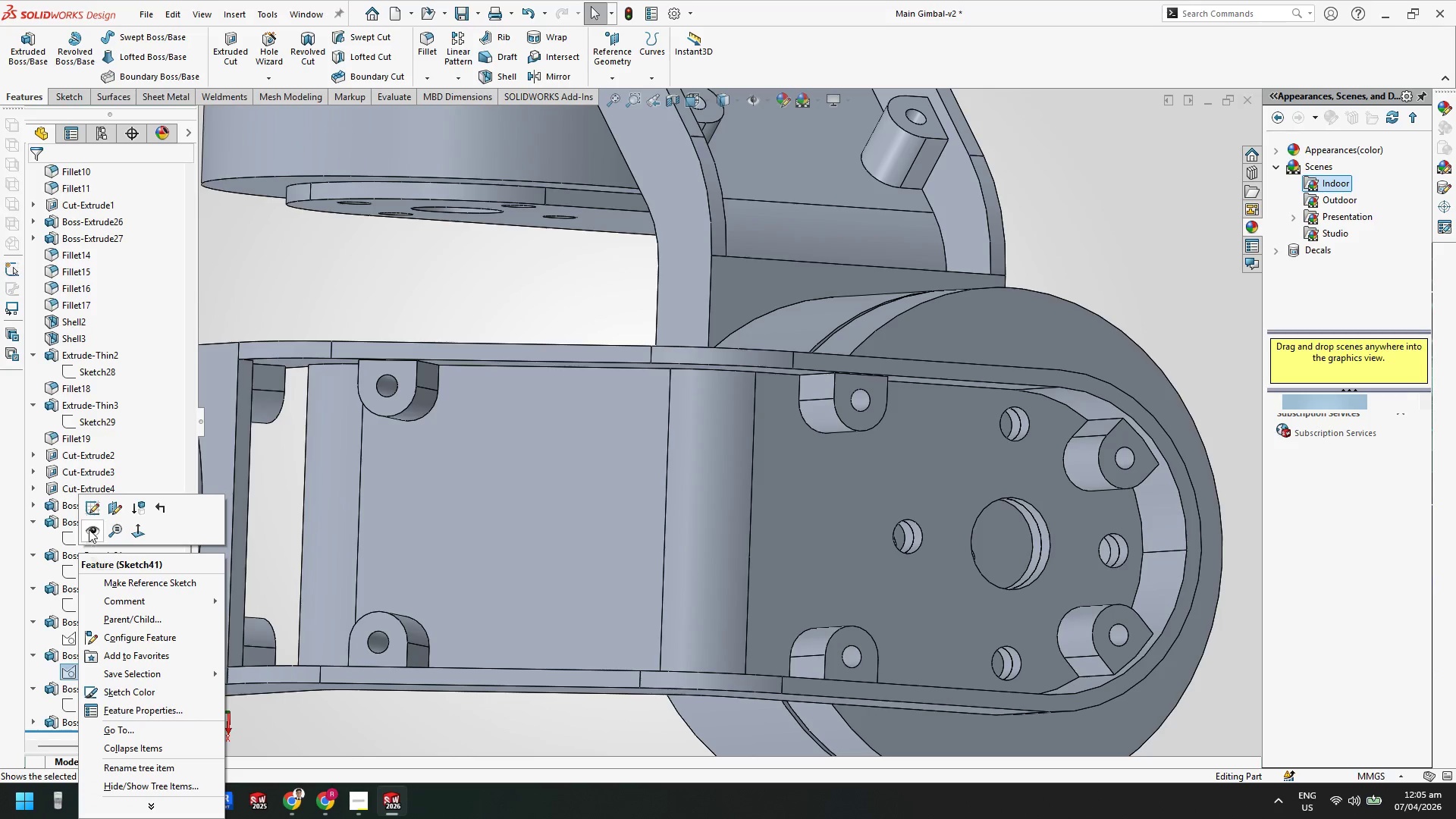 
left_click([90, 510])
 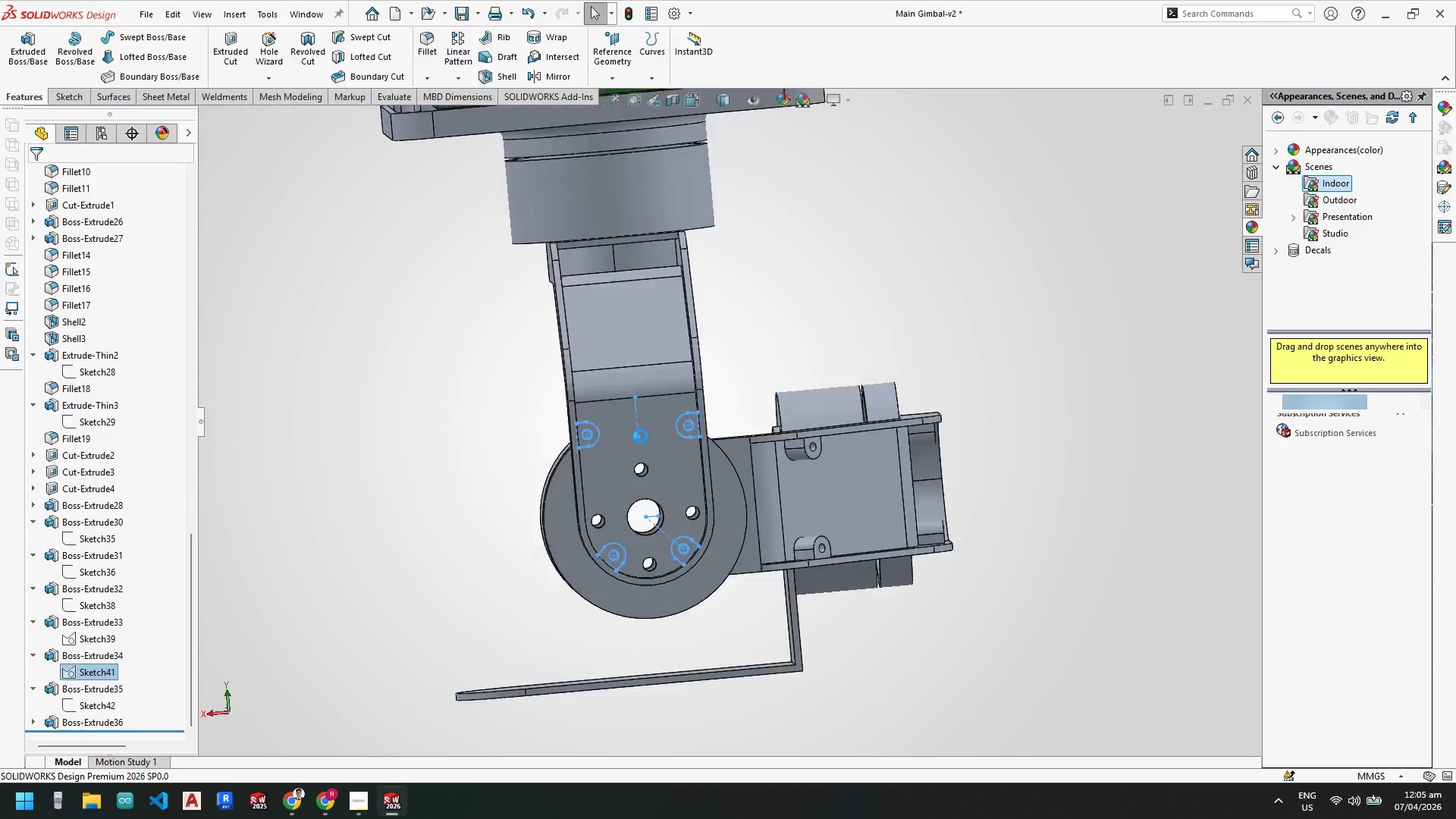 
scroll: coordinate [588, 426], scroll_direction: down, amount: 7.0
 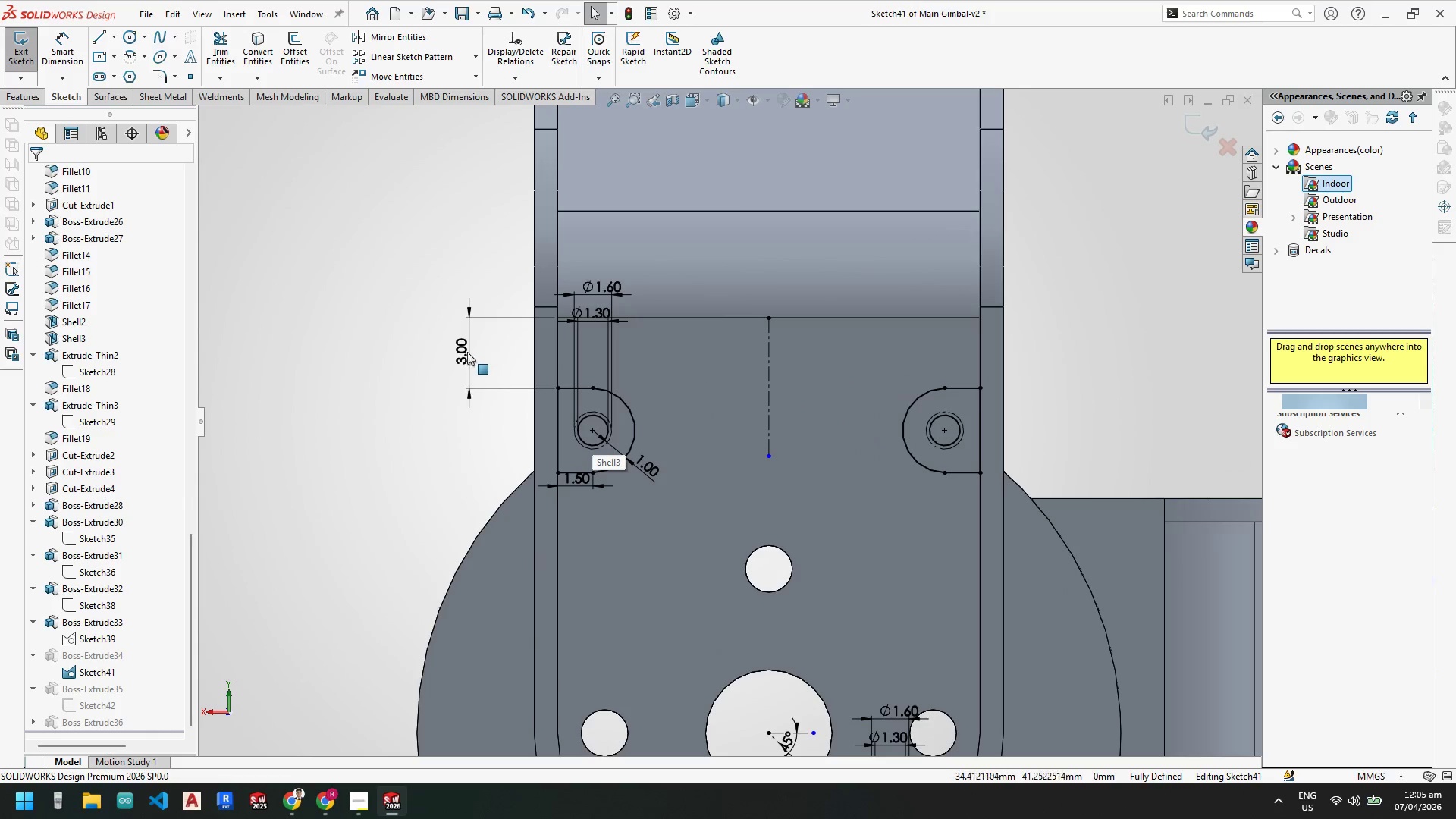 
double_click([466, 352])
 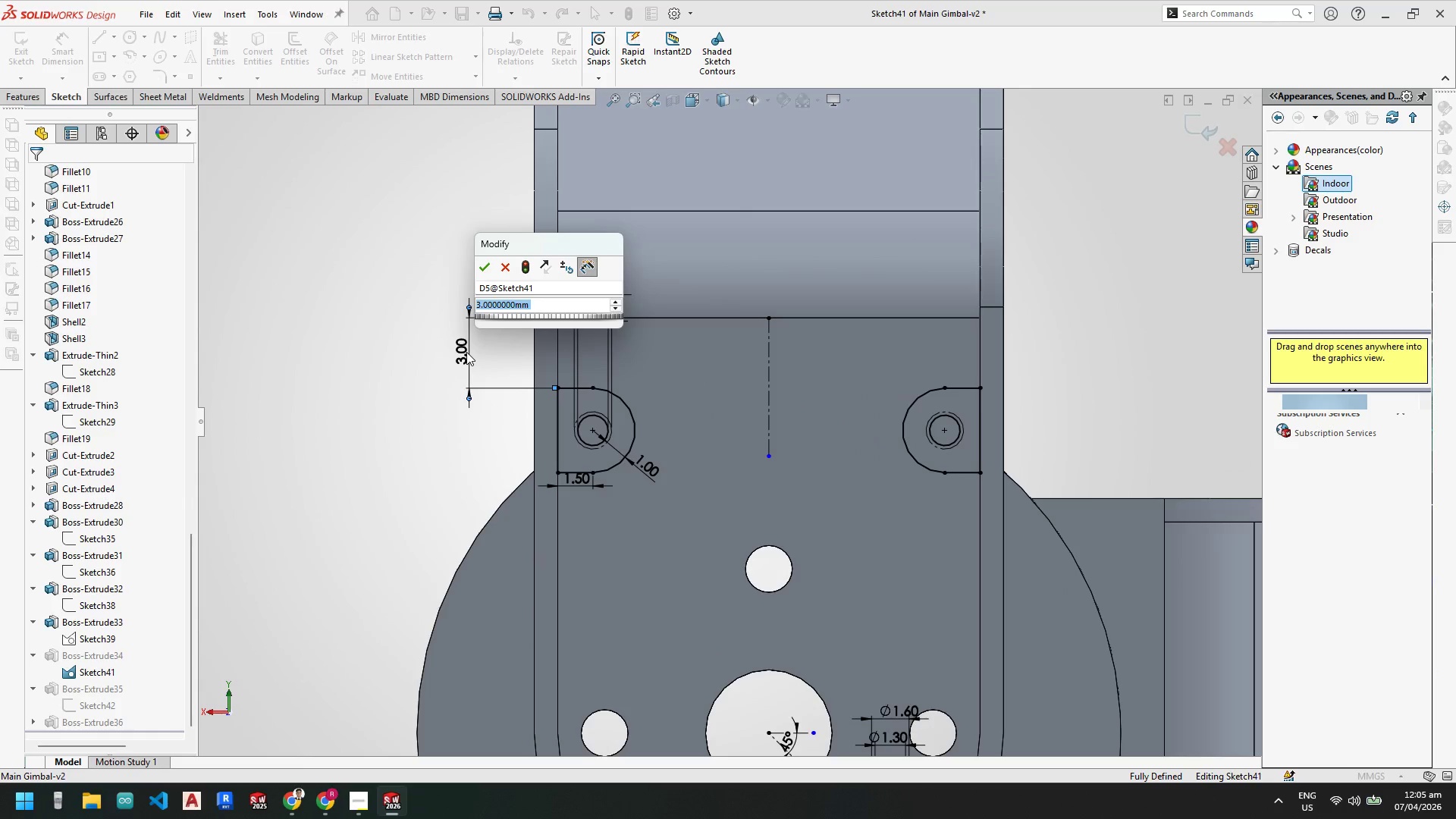 
key(Numpad1)
 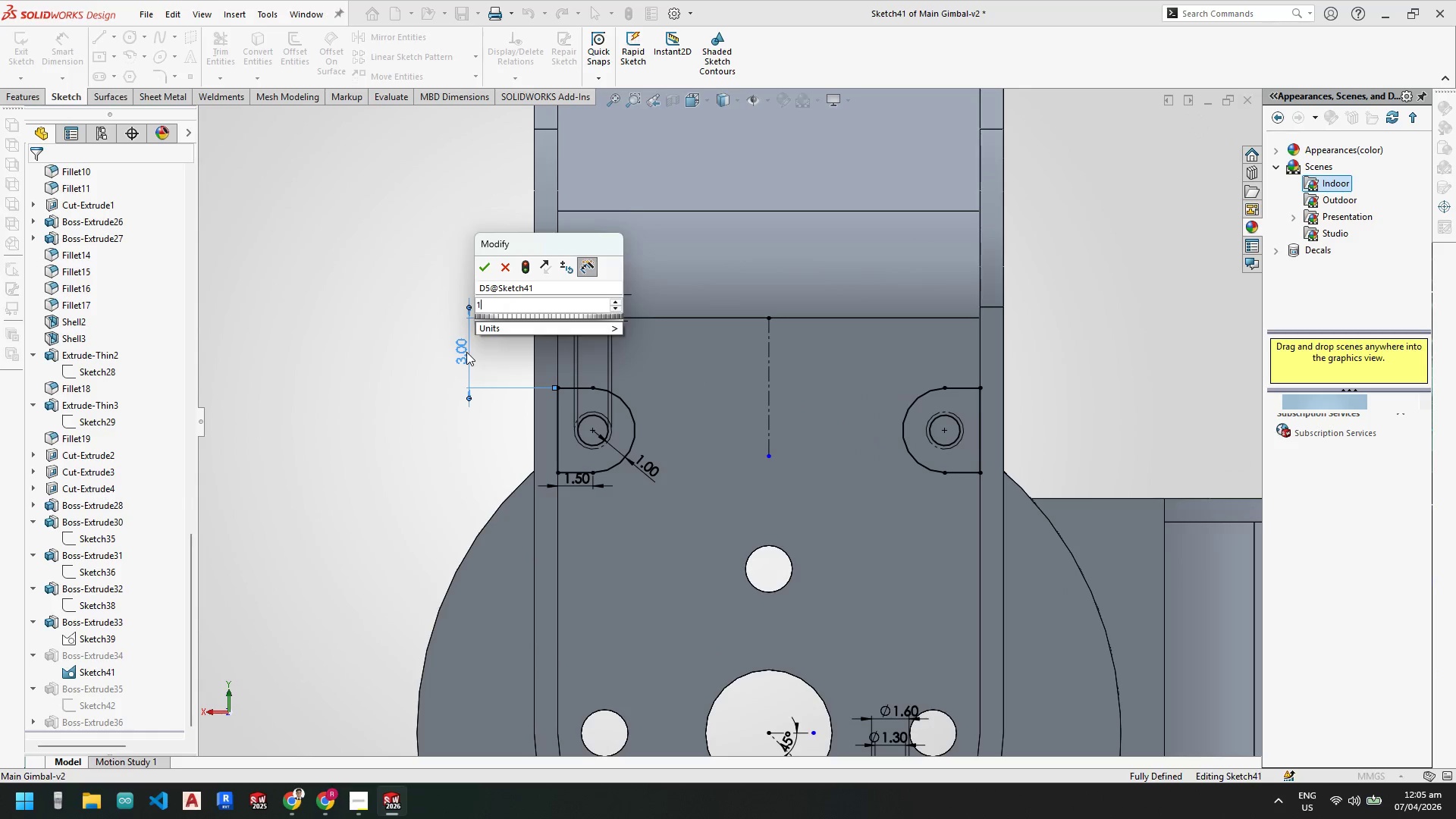 
key(NumpadEnter)
 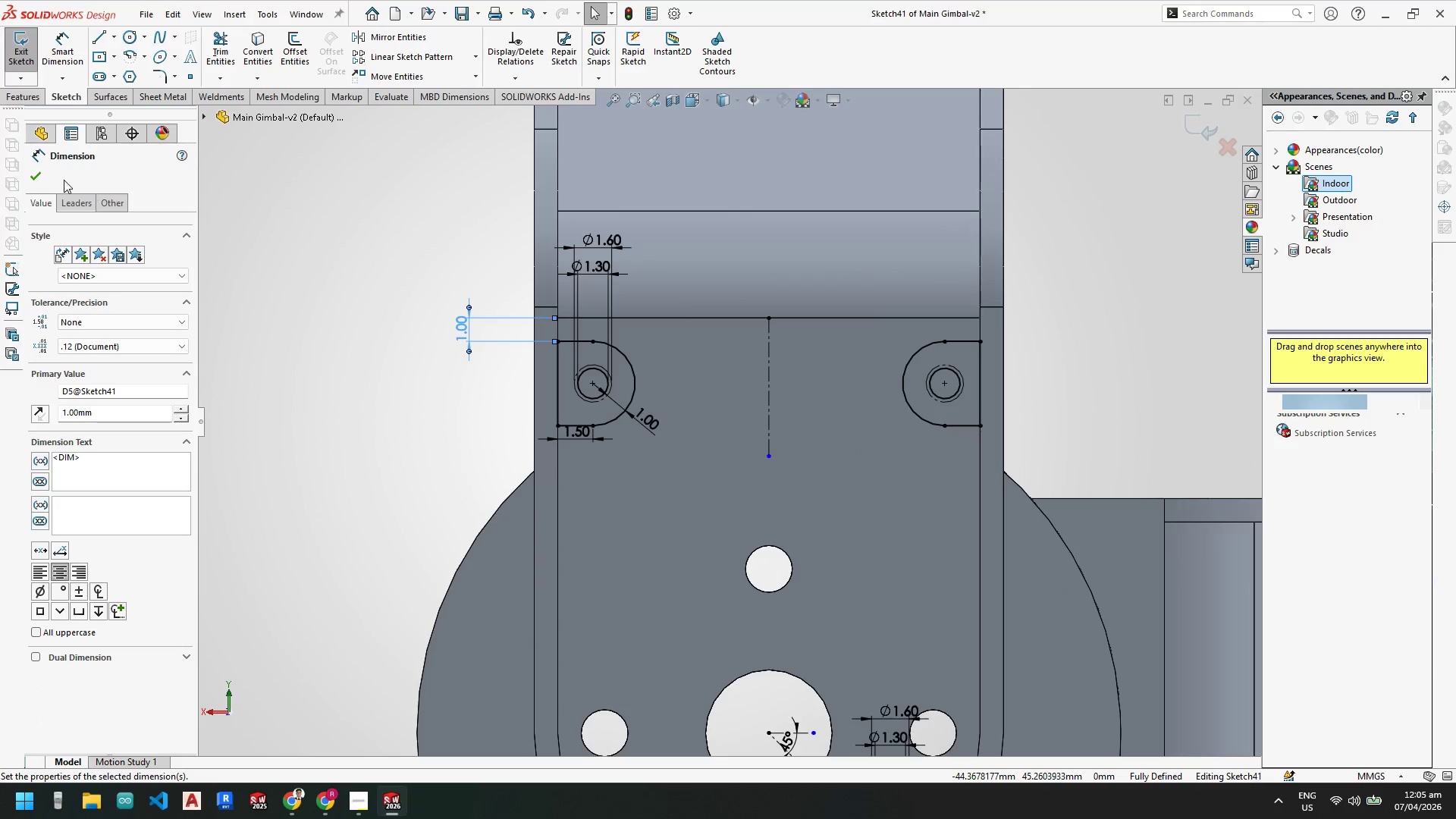 
left_click([41, 174])
 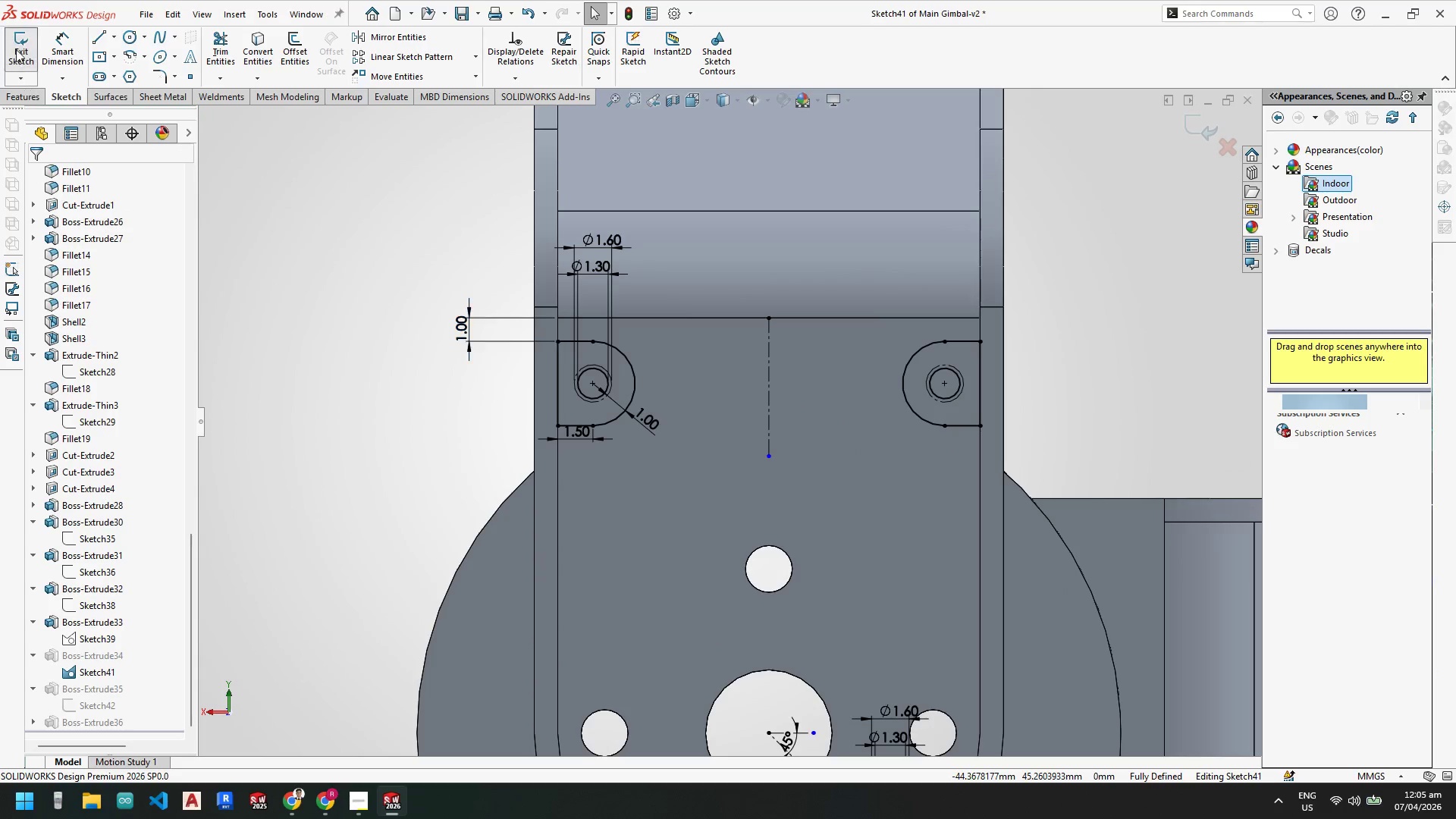 
left_click([17, 48])
 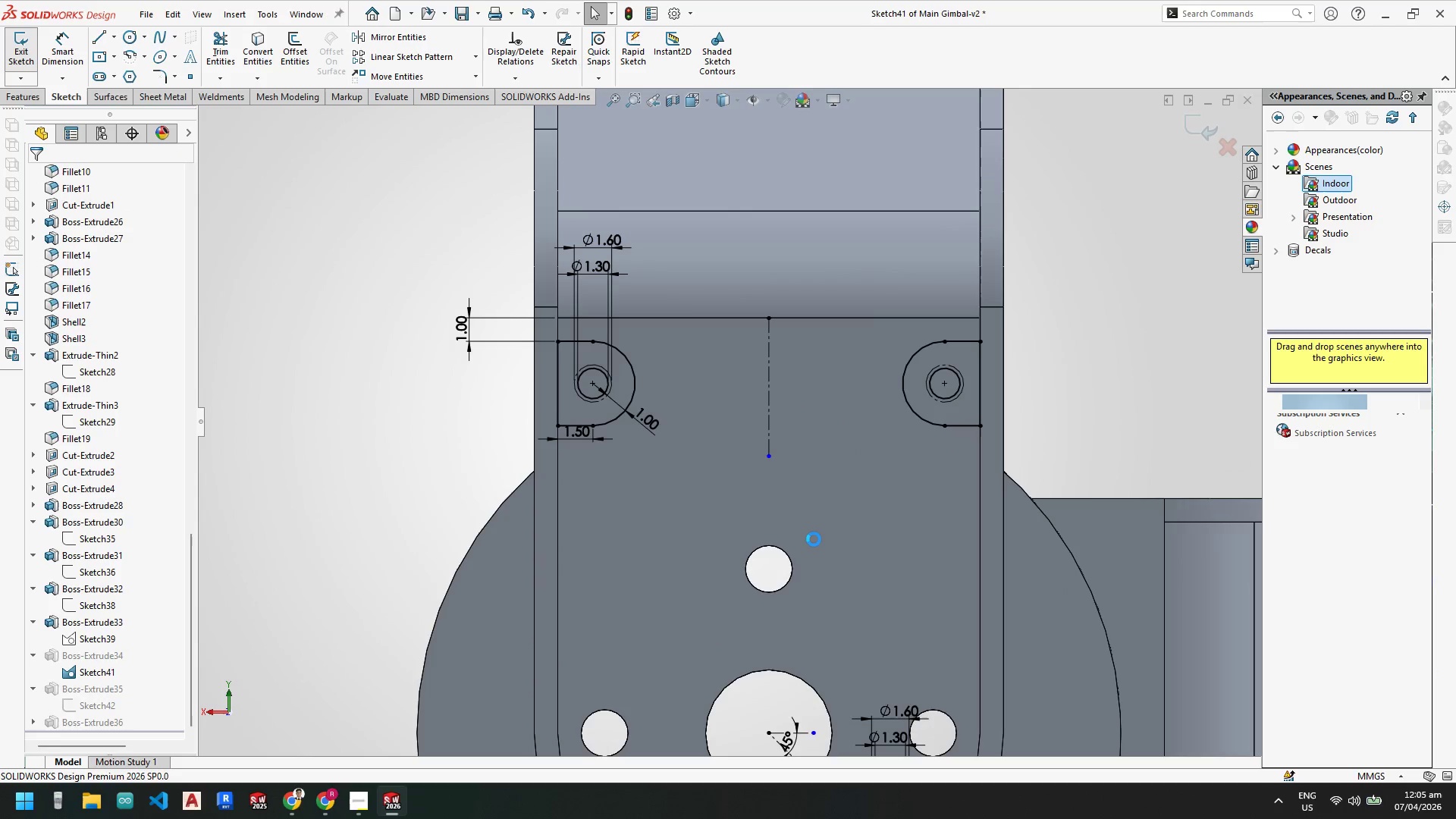 
scroll: coordinate [798, 553], scroll_direction: up, amount: 8.0
 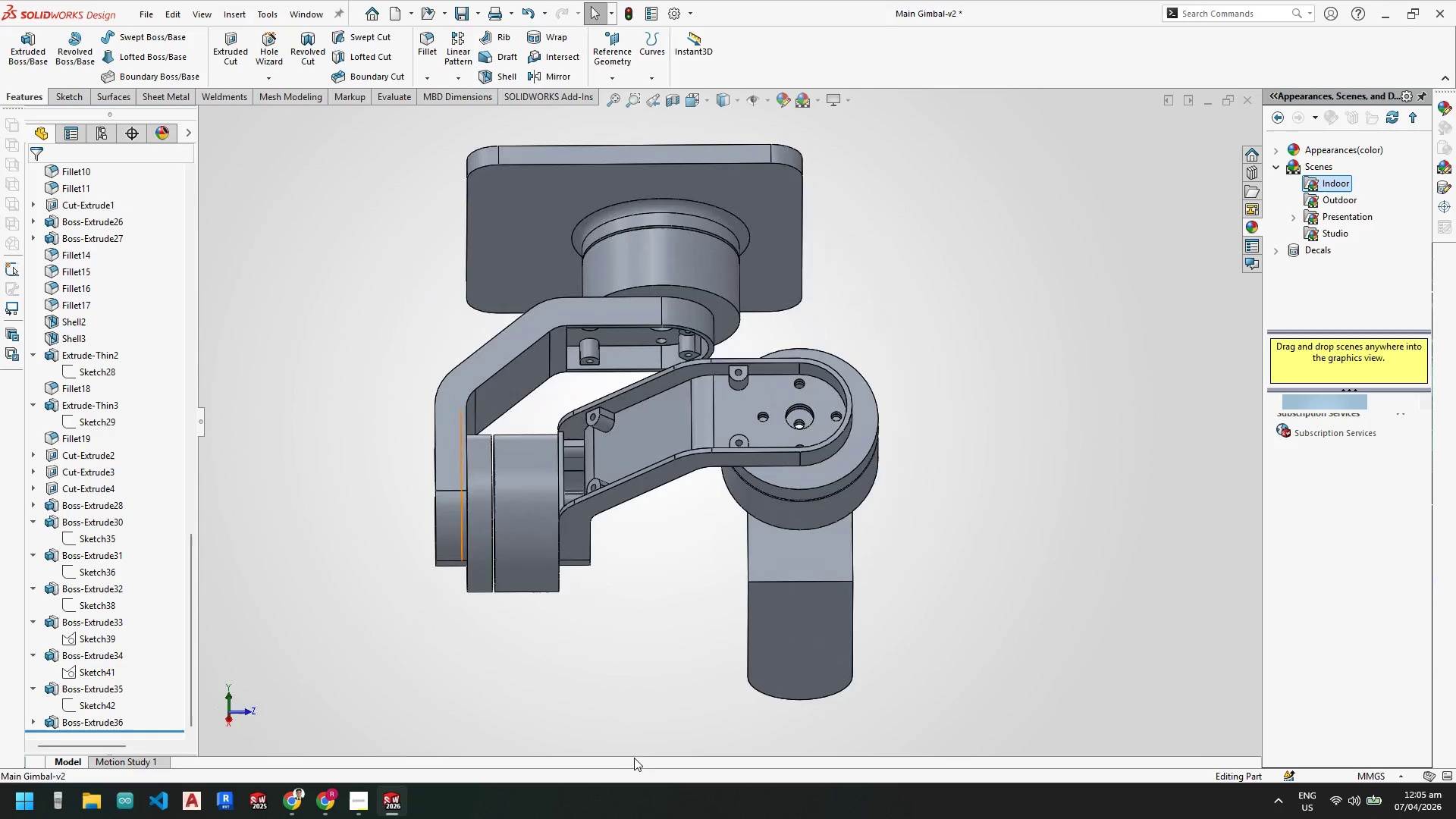 
scroll: coordinate [771, 393], scroll_direction: down, amount: 2.0
 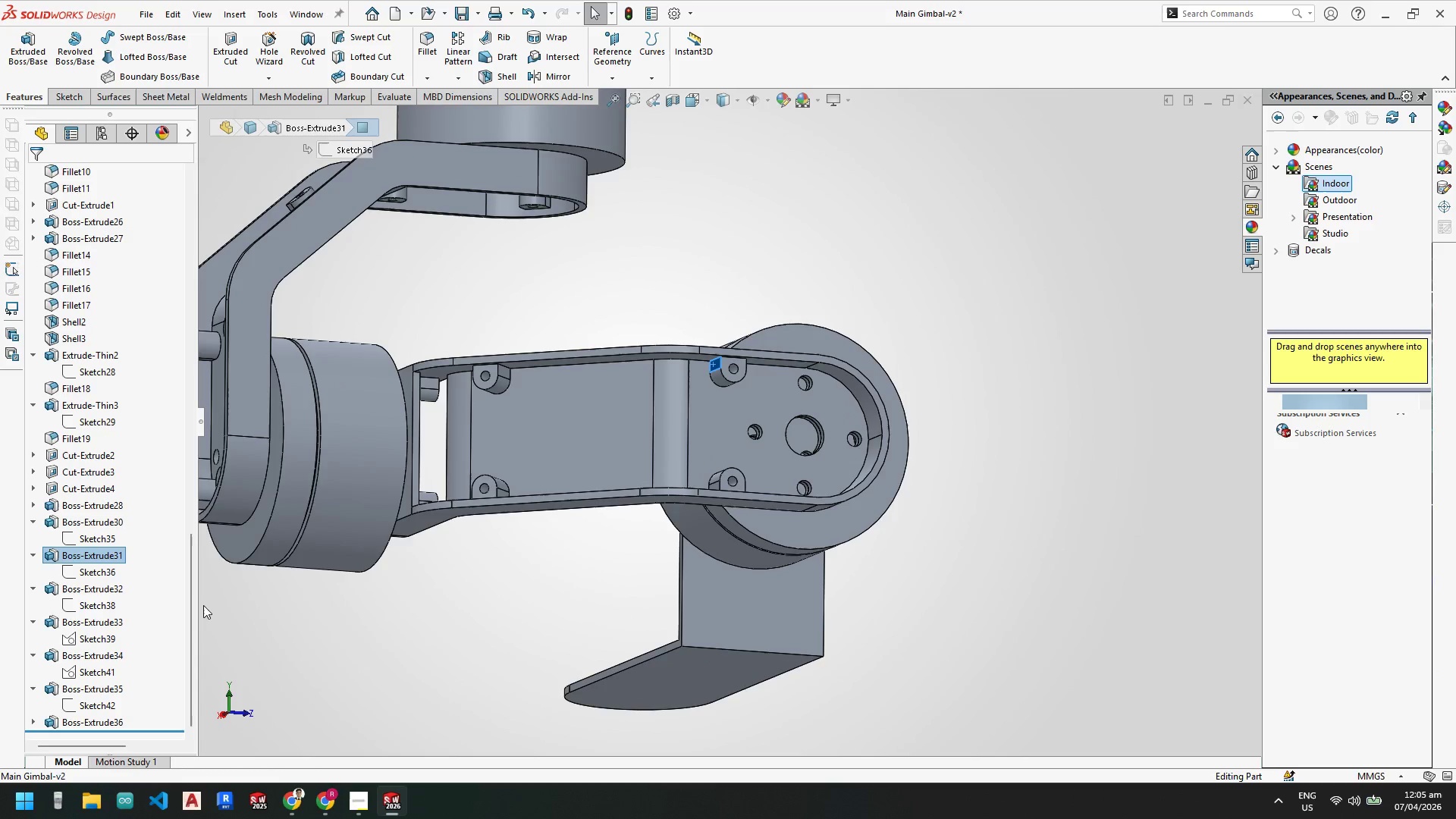 
right_click([86, 567])
 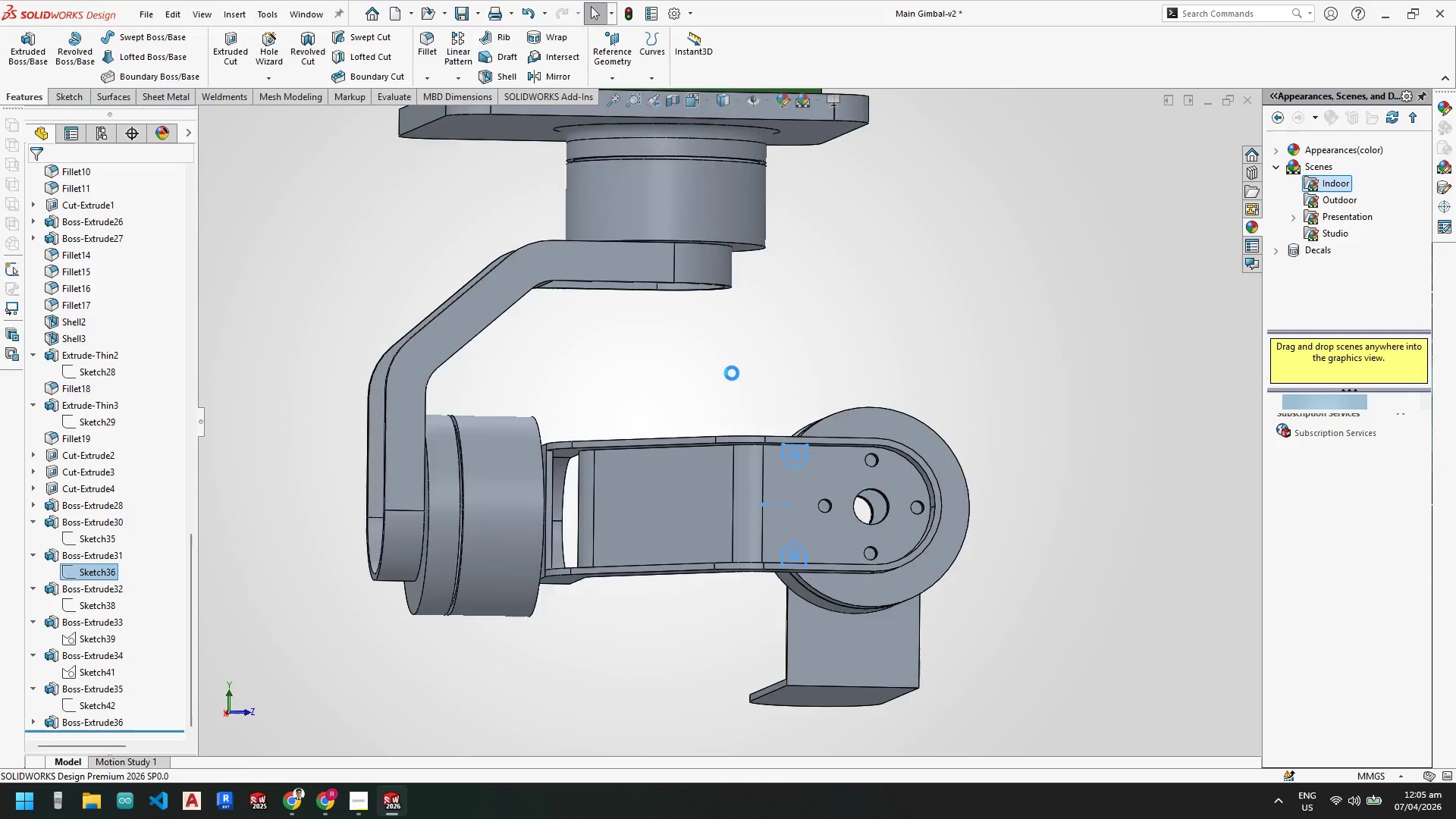 
scroll: coordinate [788, 475], scroll_direction: down, amount: 8.0
 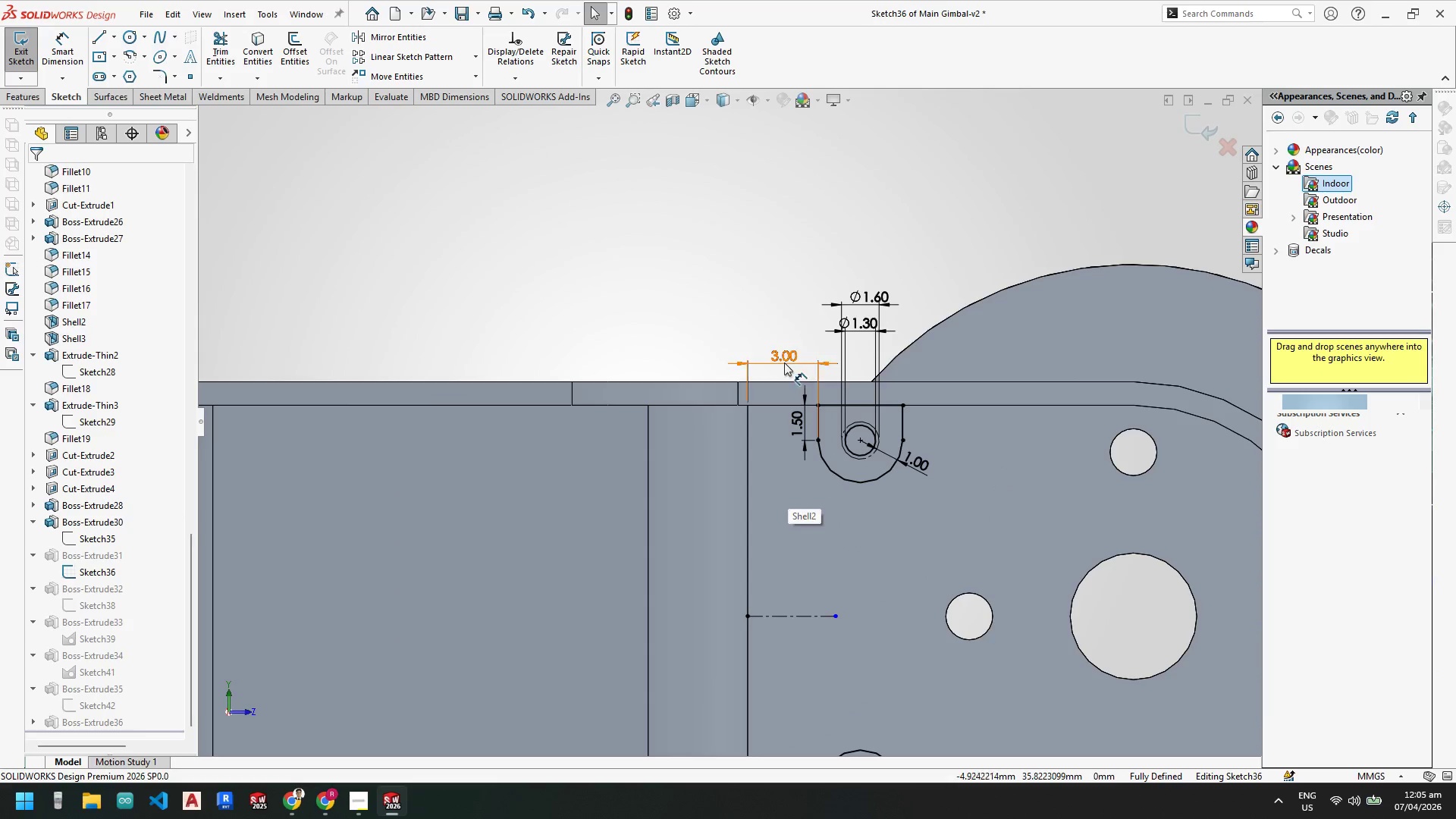 
double_click([785, 362])
 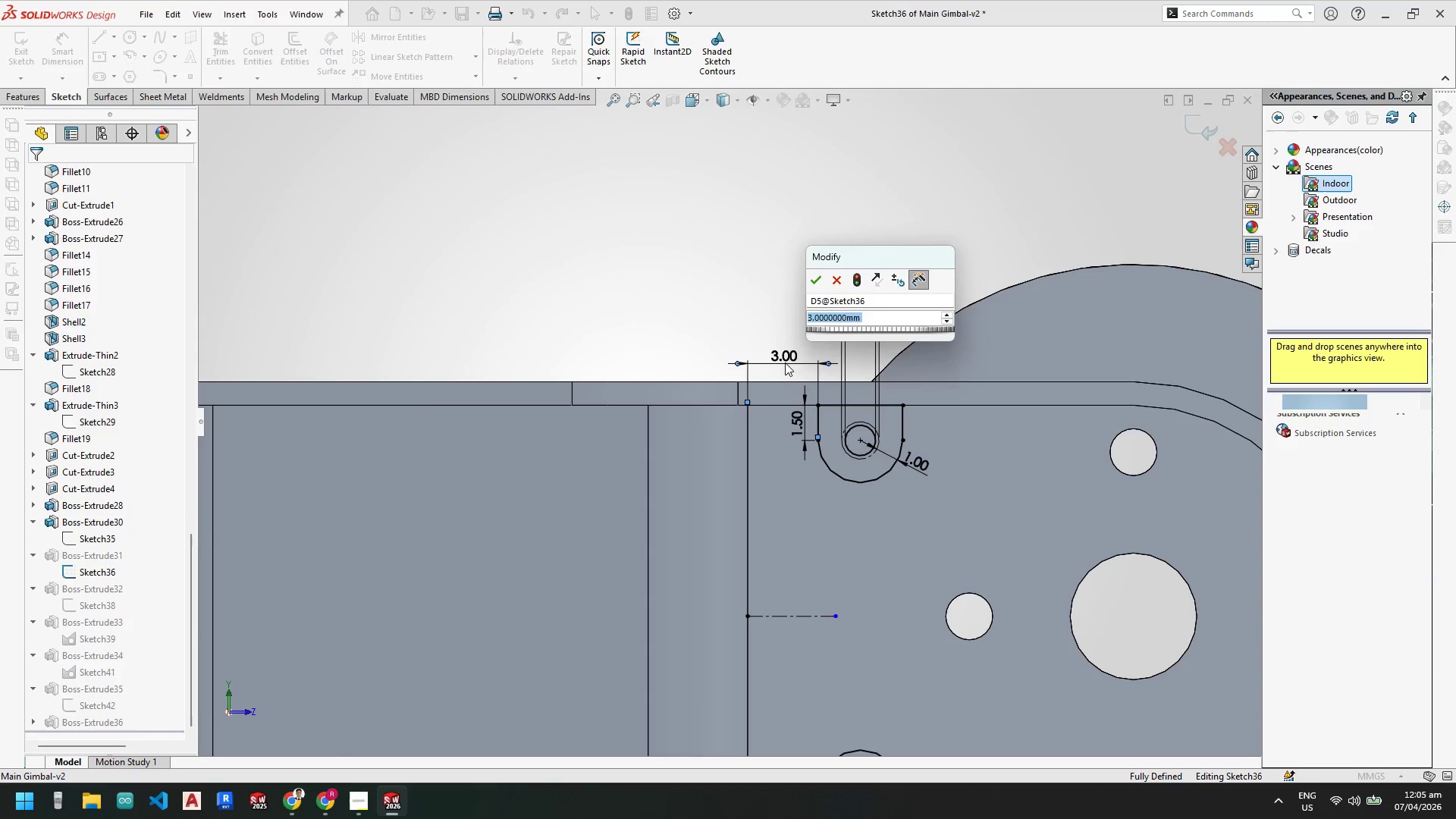 
key(Numpad1)
 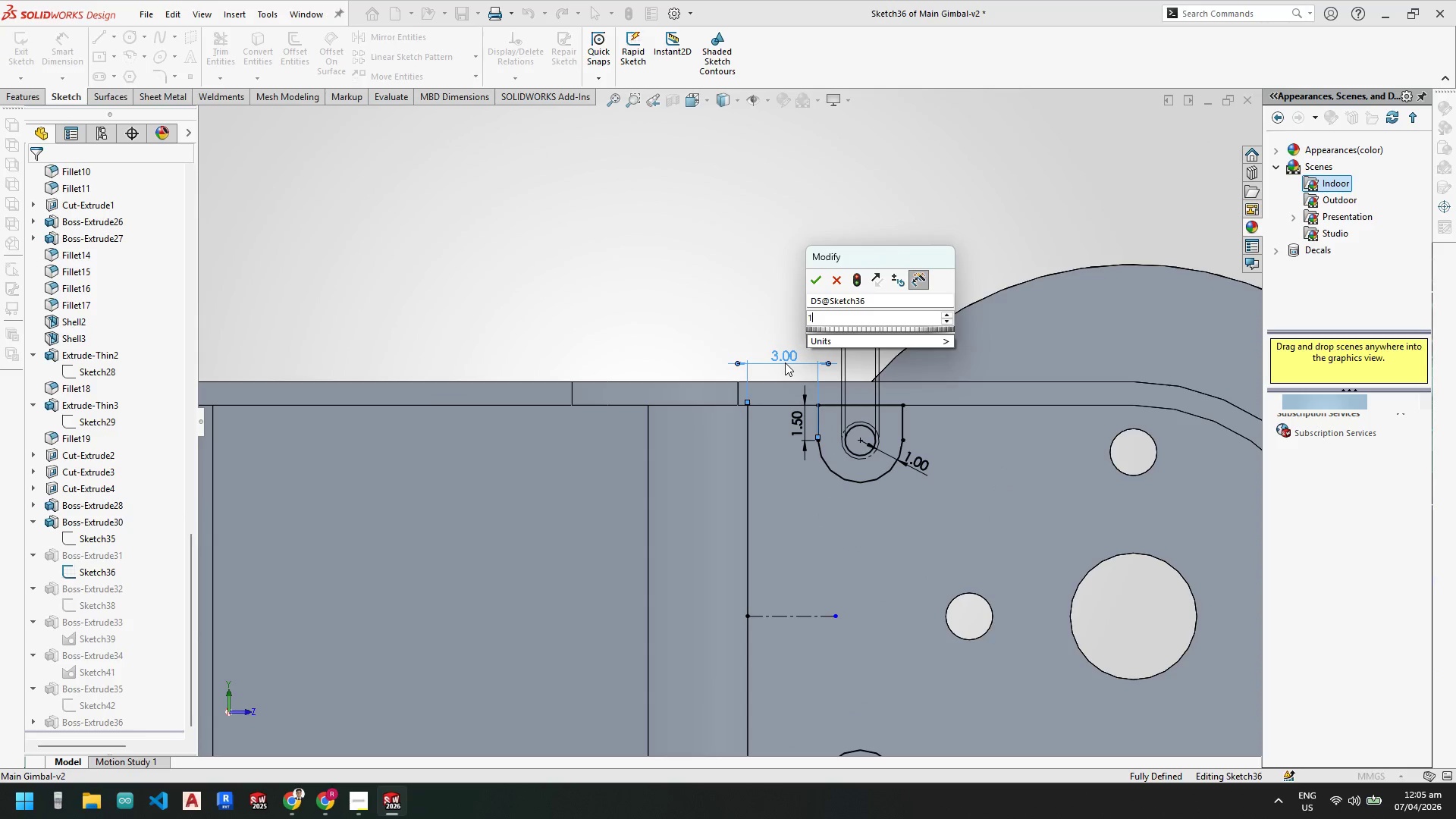 
key(NumpadEnter)
 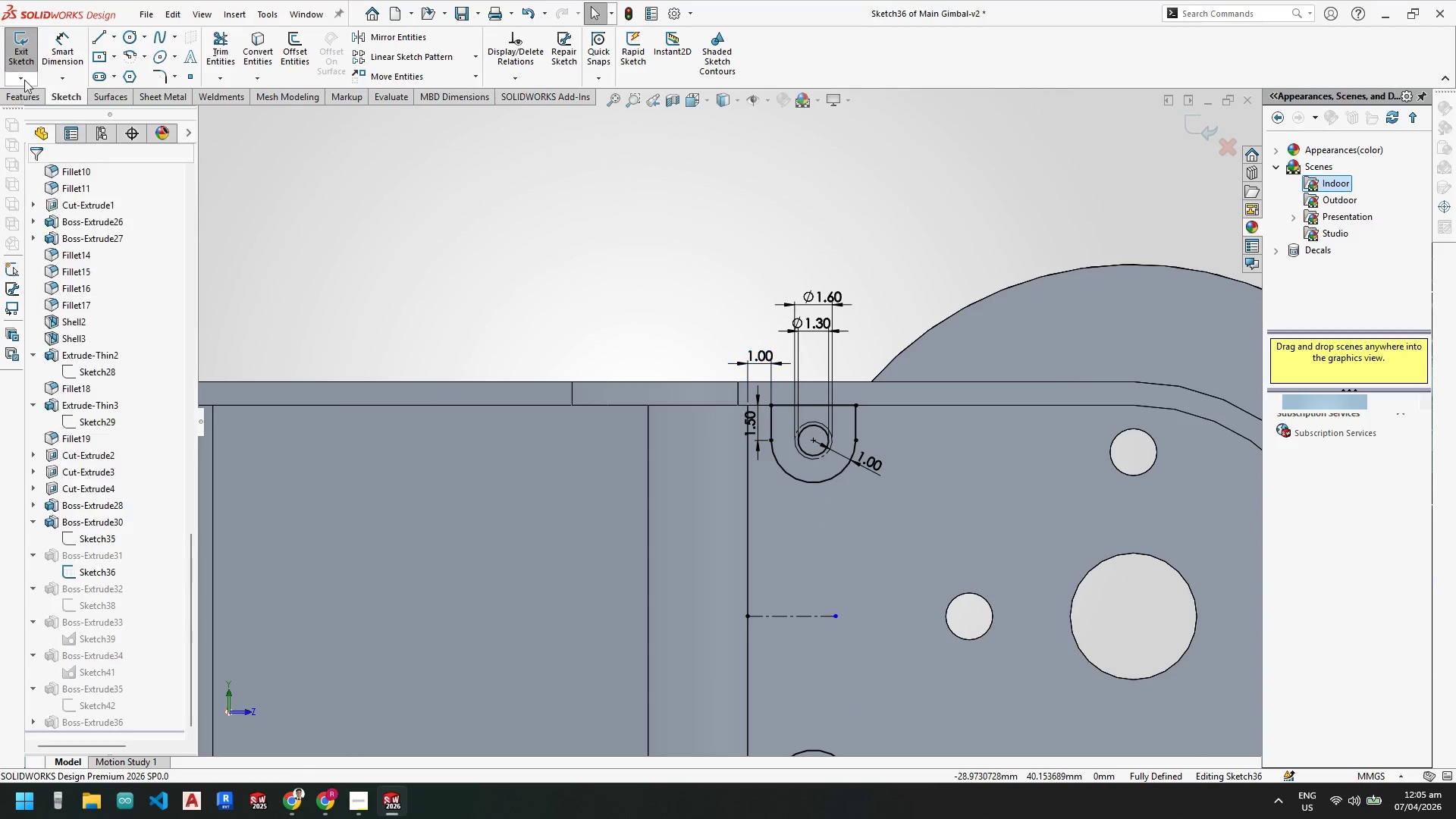 
left_click([27, 51])
 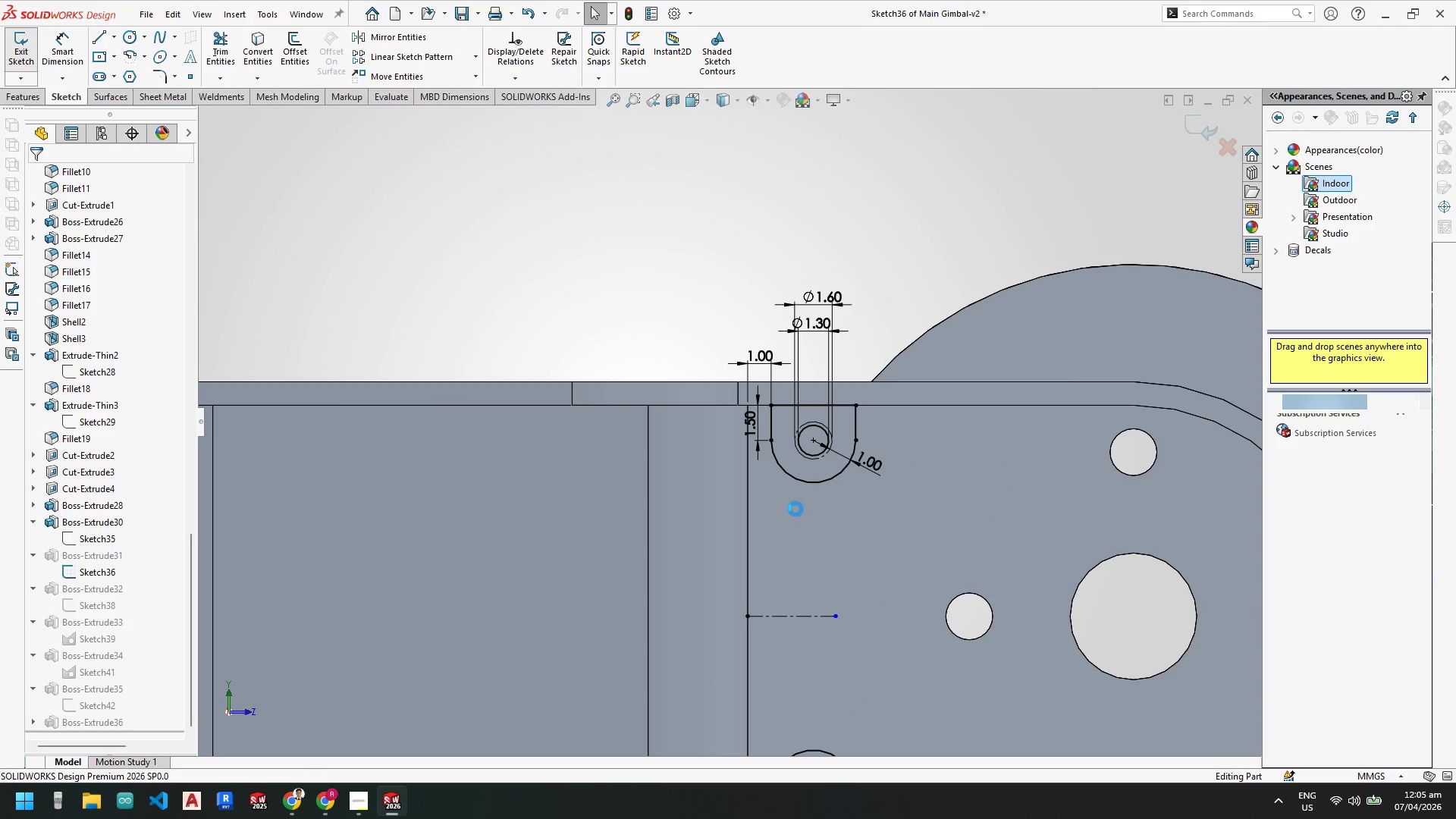 
scroll: coordinate [736, 503], scroll_direction: up, amount: 11.0
 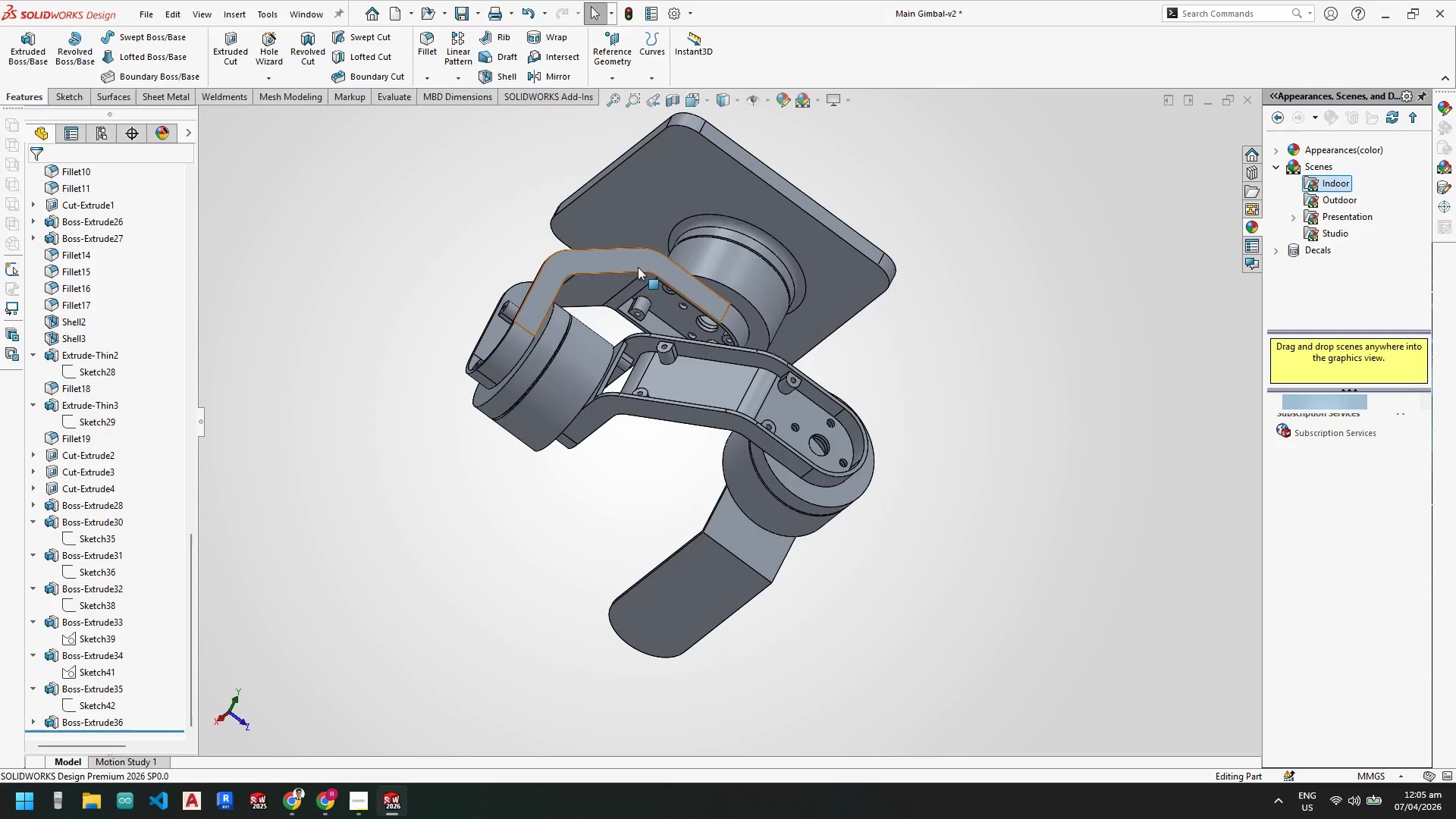 
scroll: coordinate [697, 577], scroll_direction: down, amount: 8.0
 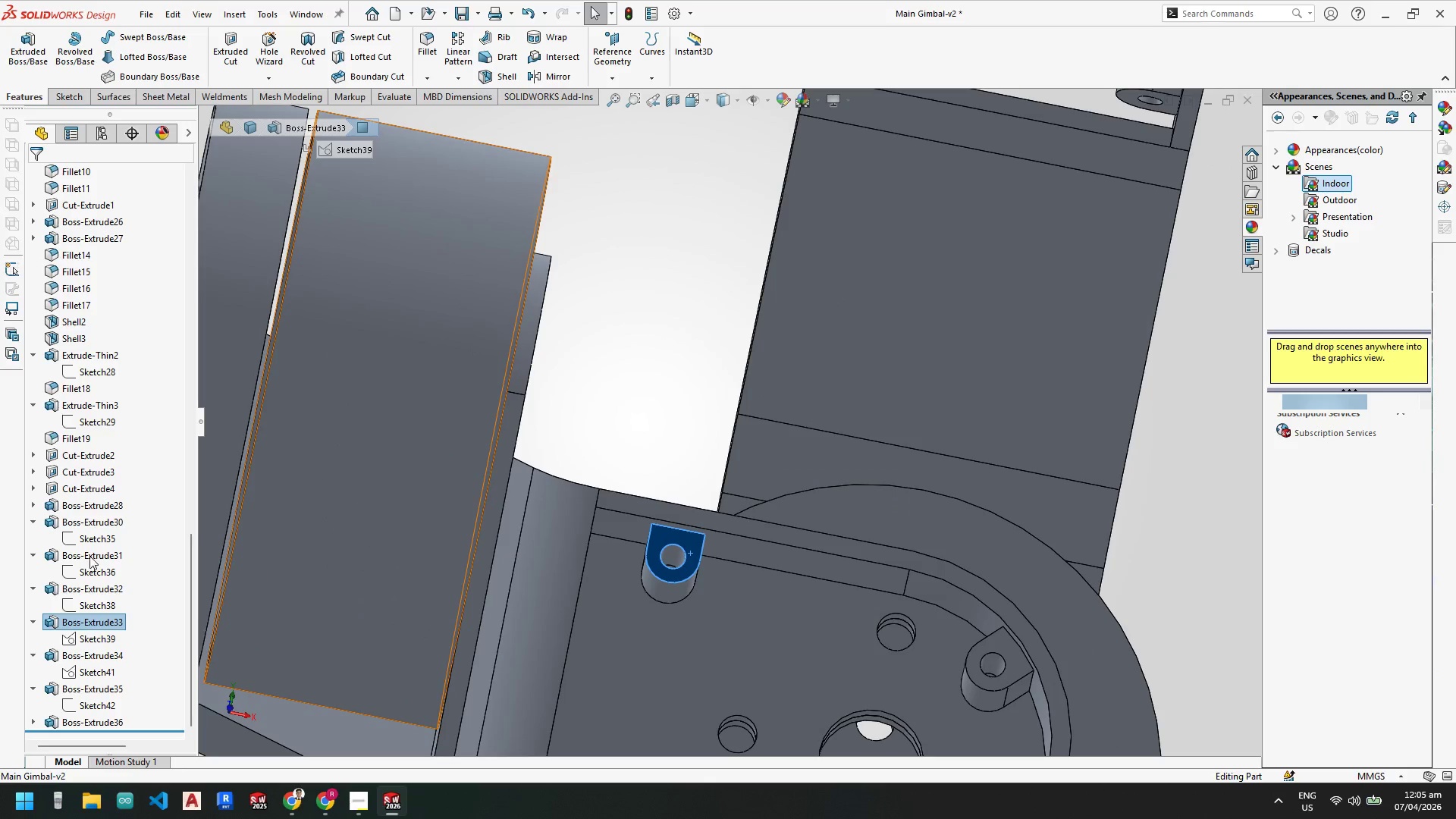 
right_click([89, 635])
 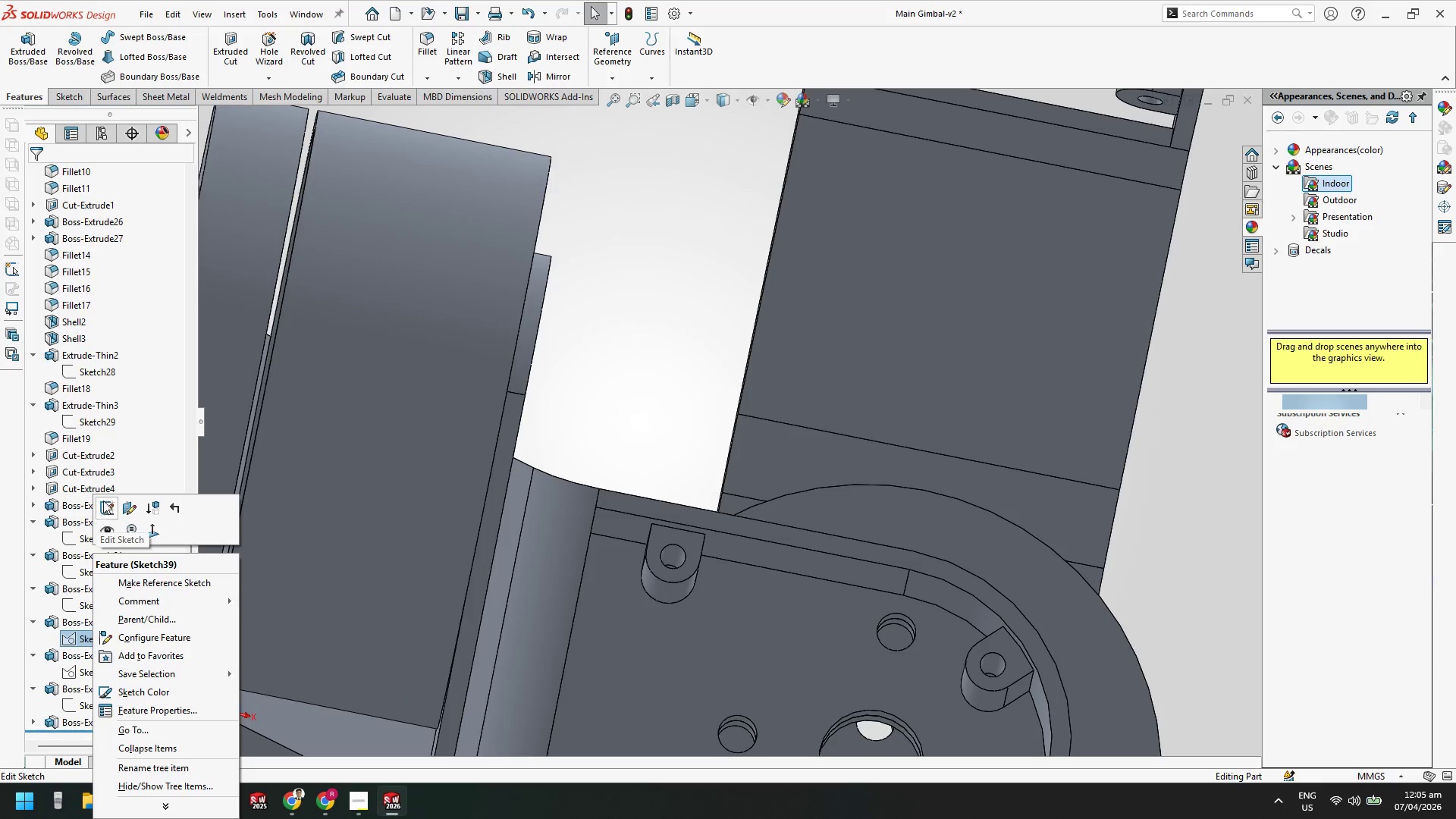 
left_click([105, 506])
 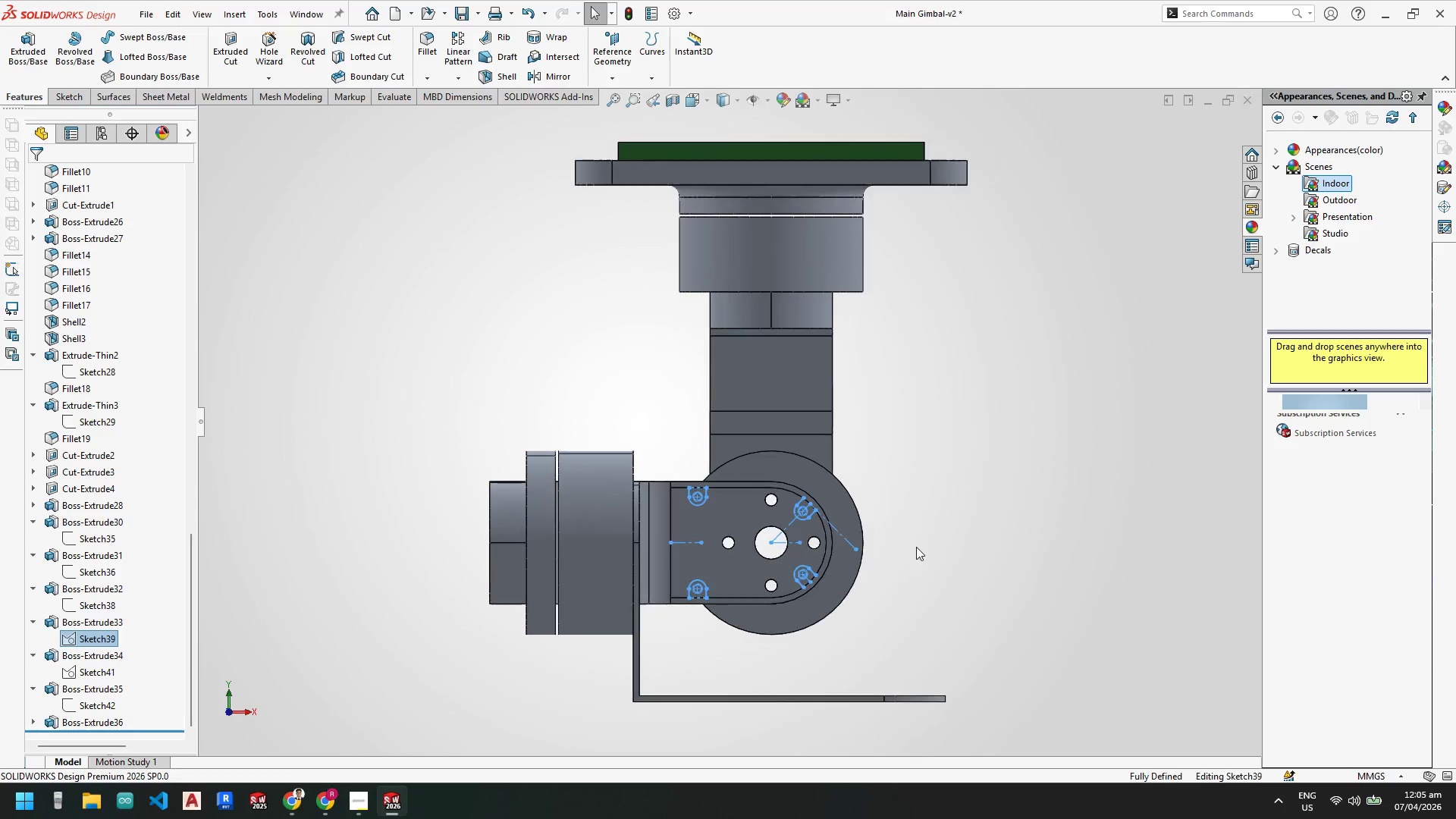 
scroll: coordinate [632, 456], scroll_direction: down, amount: 7.0
 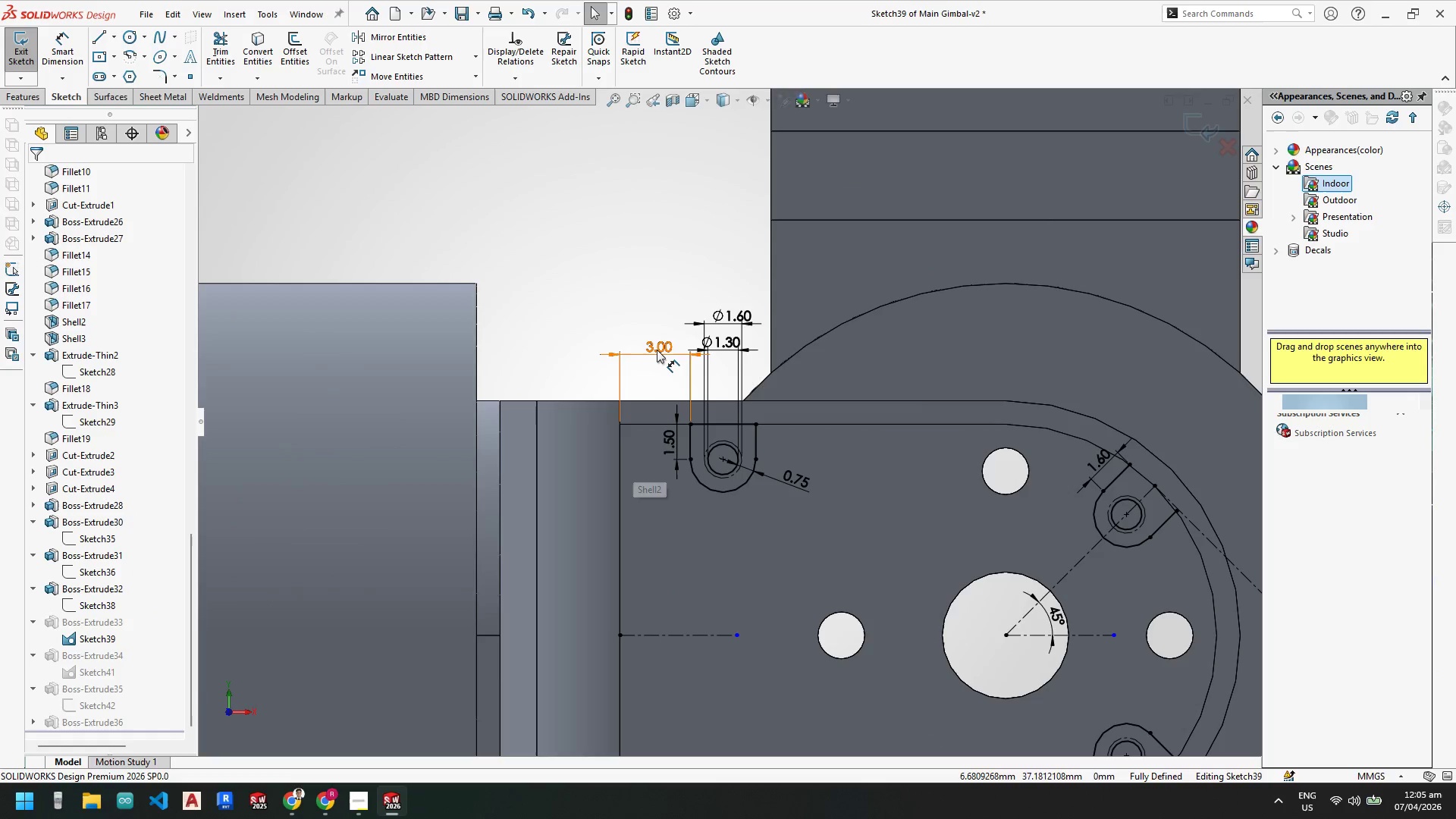 
double_click([657, 349])
 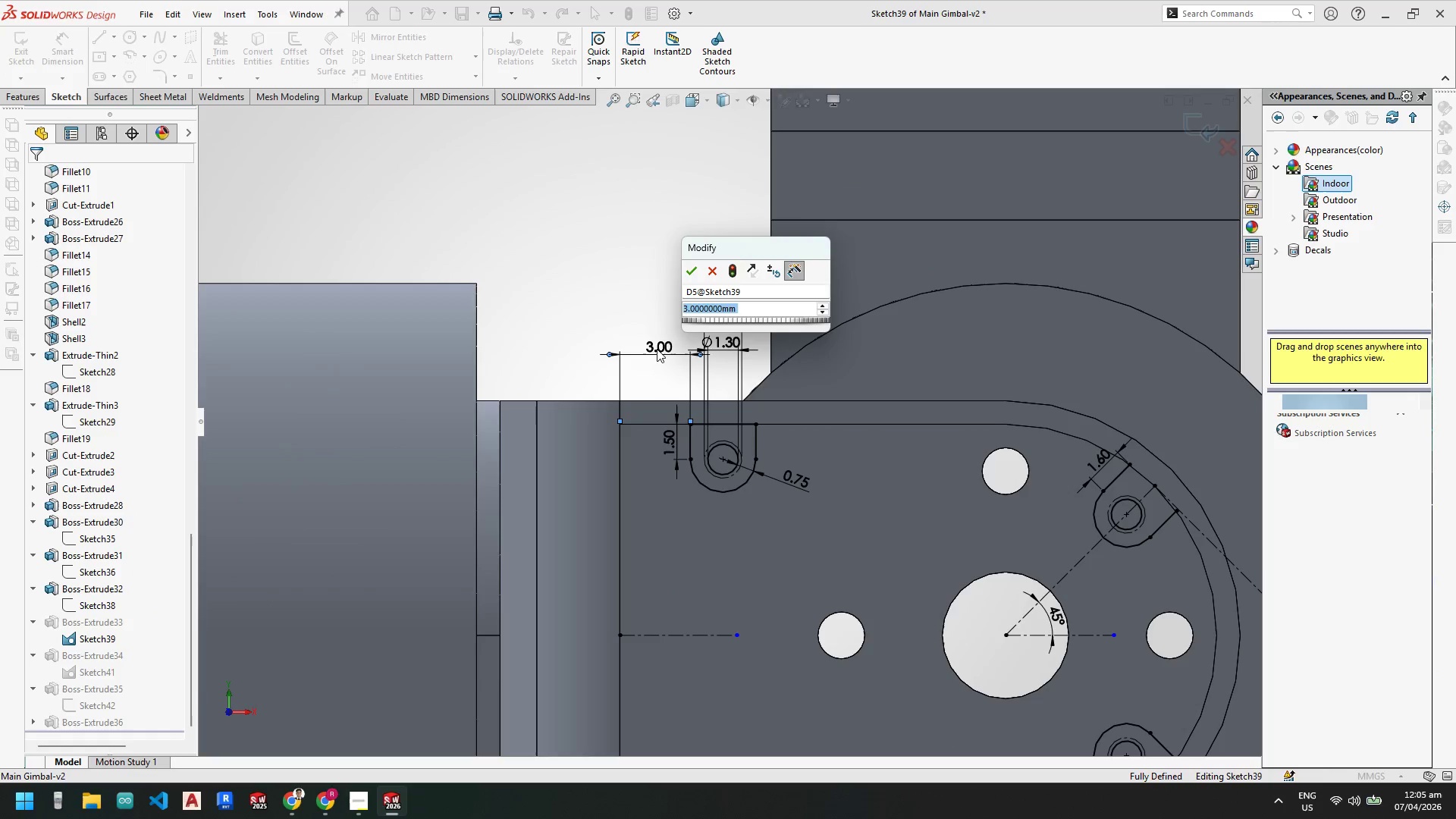 
key(Numpad1)
 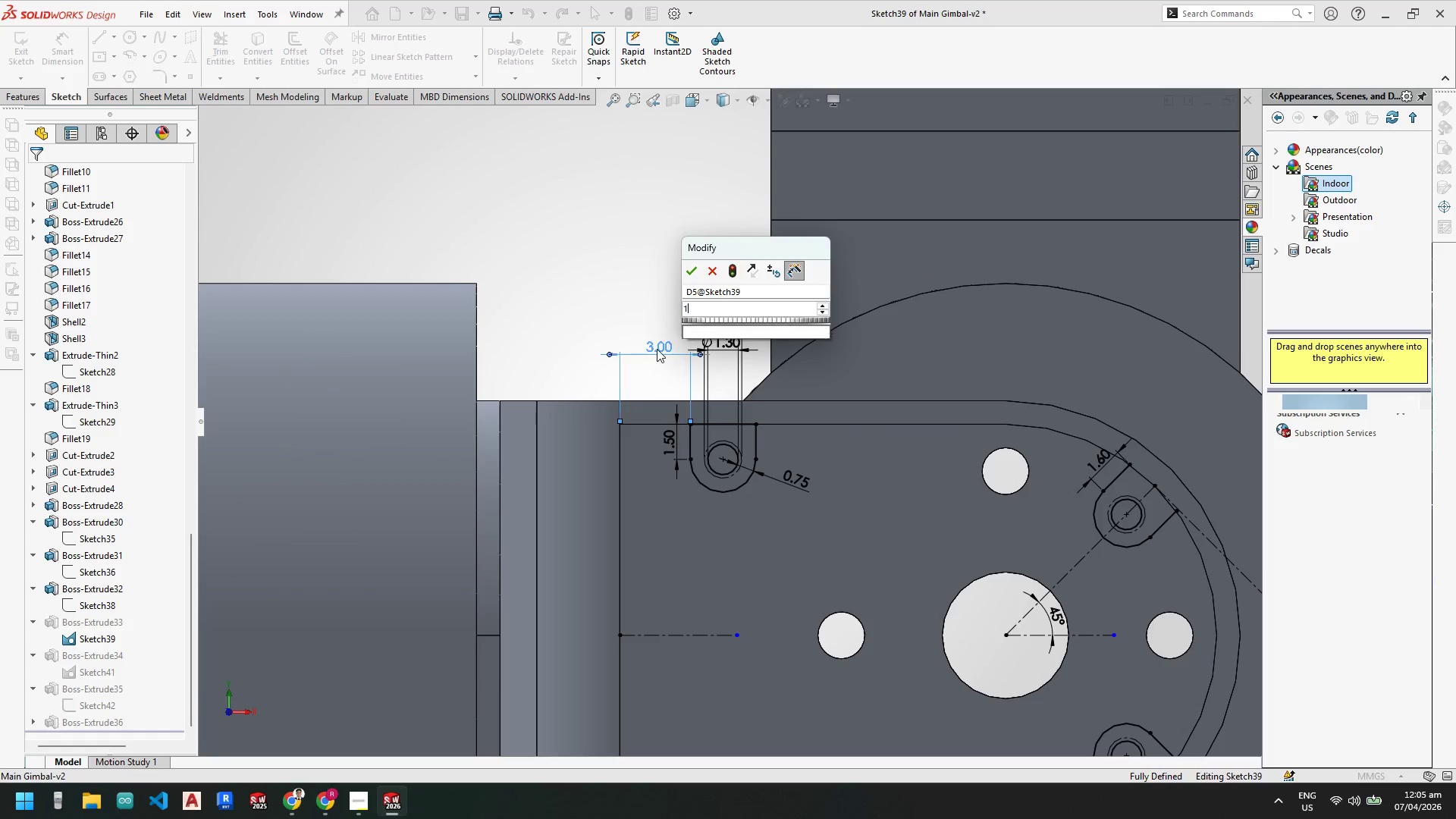 
key(NumpadEnter)
 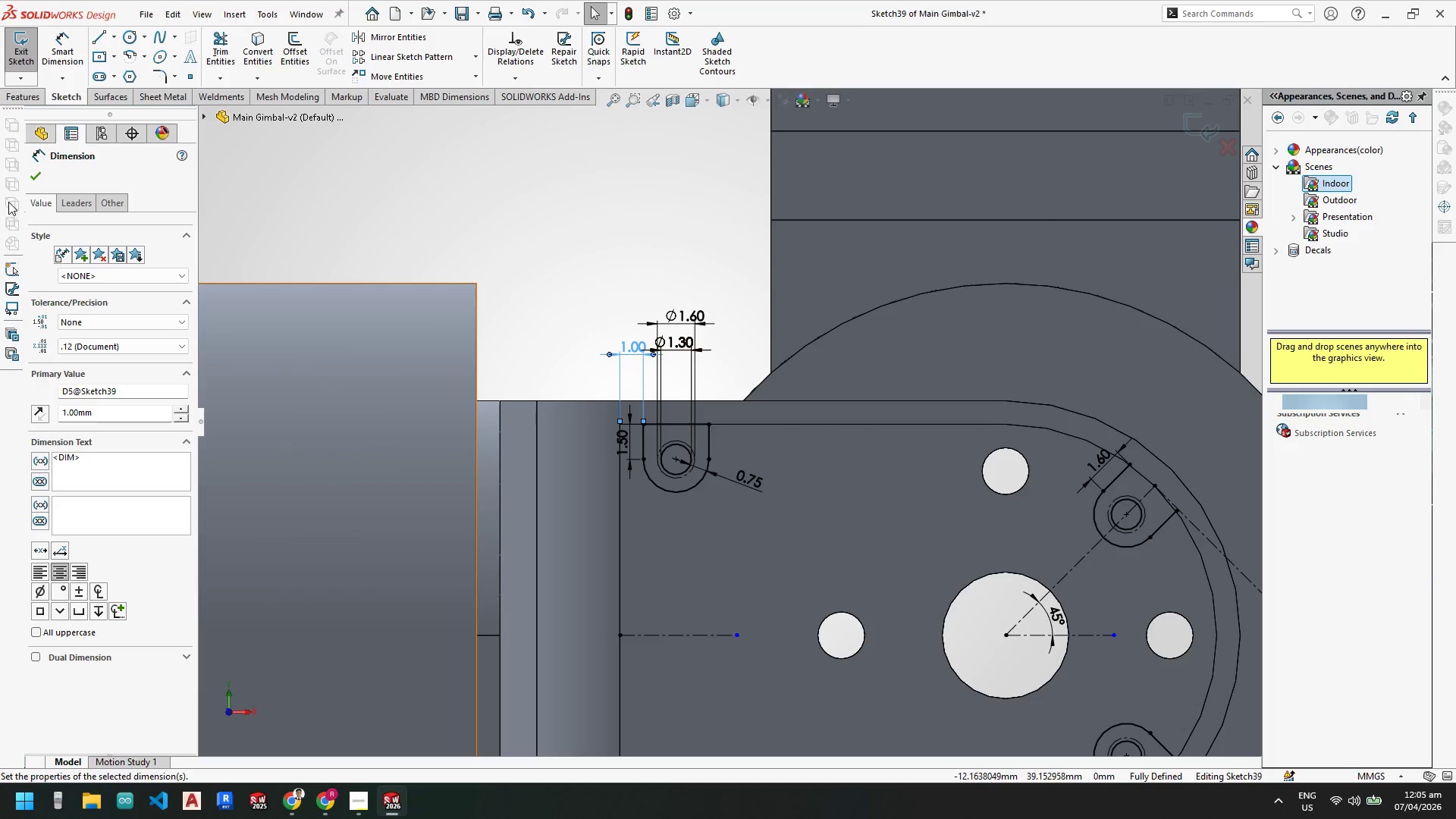 
left_click([34, 179])
 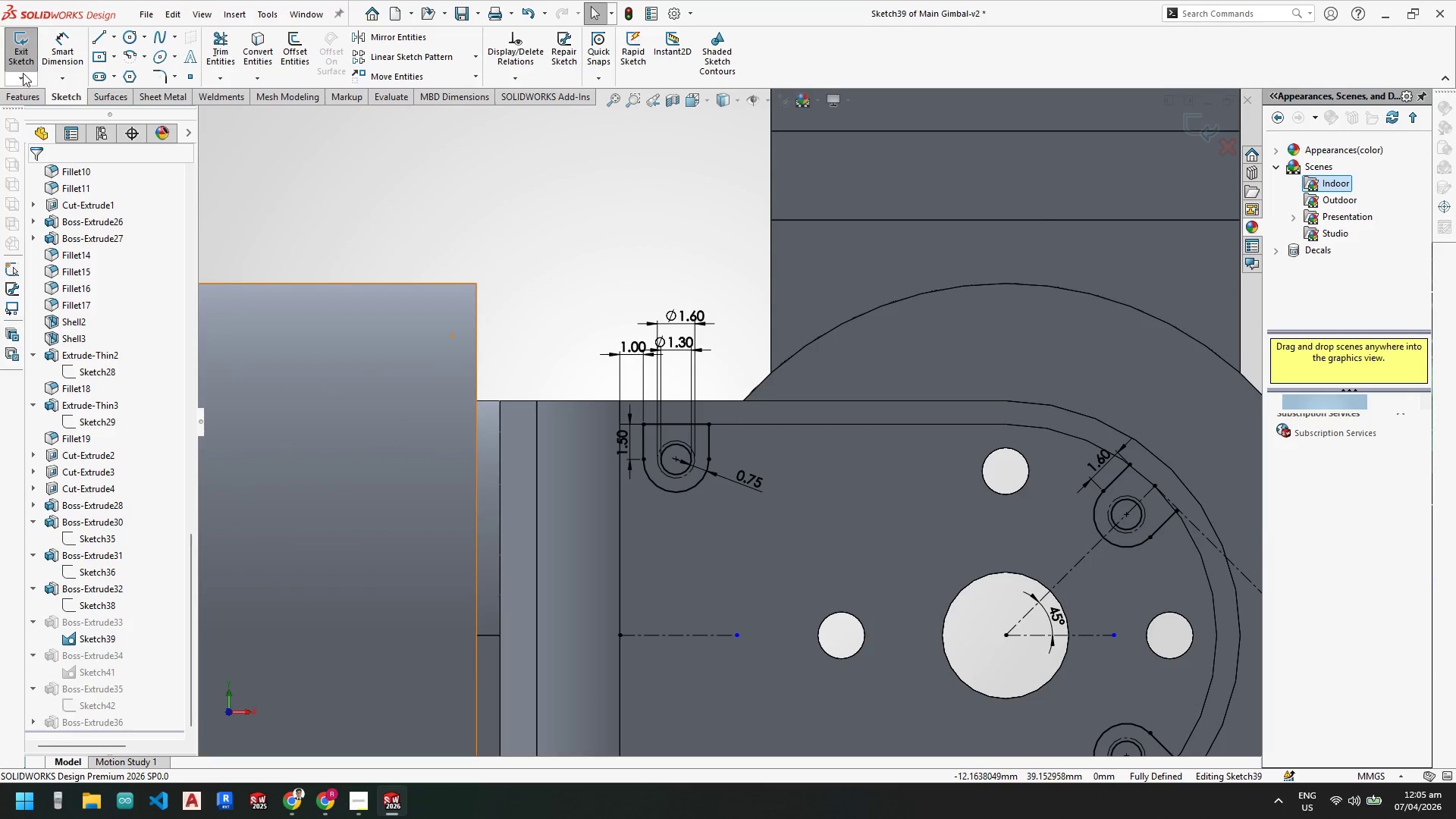 
left_click([25, 50])
 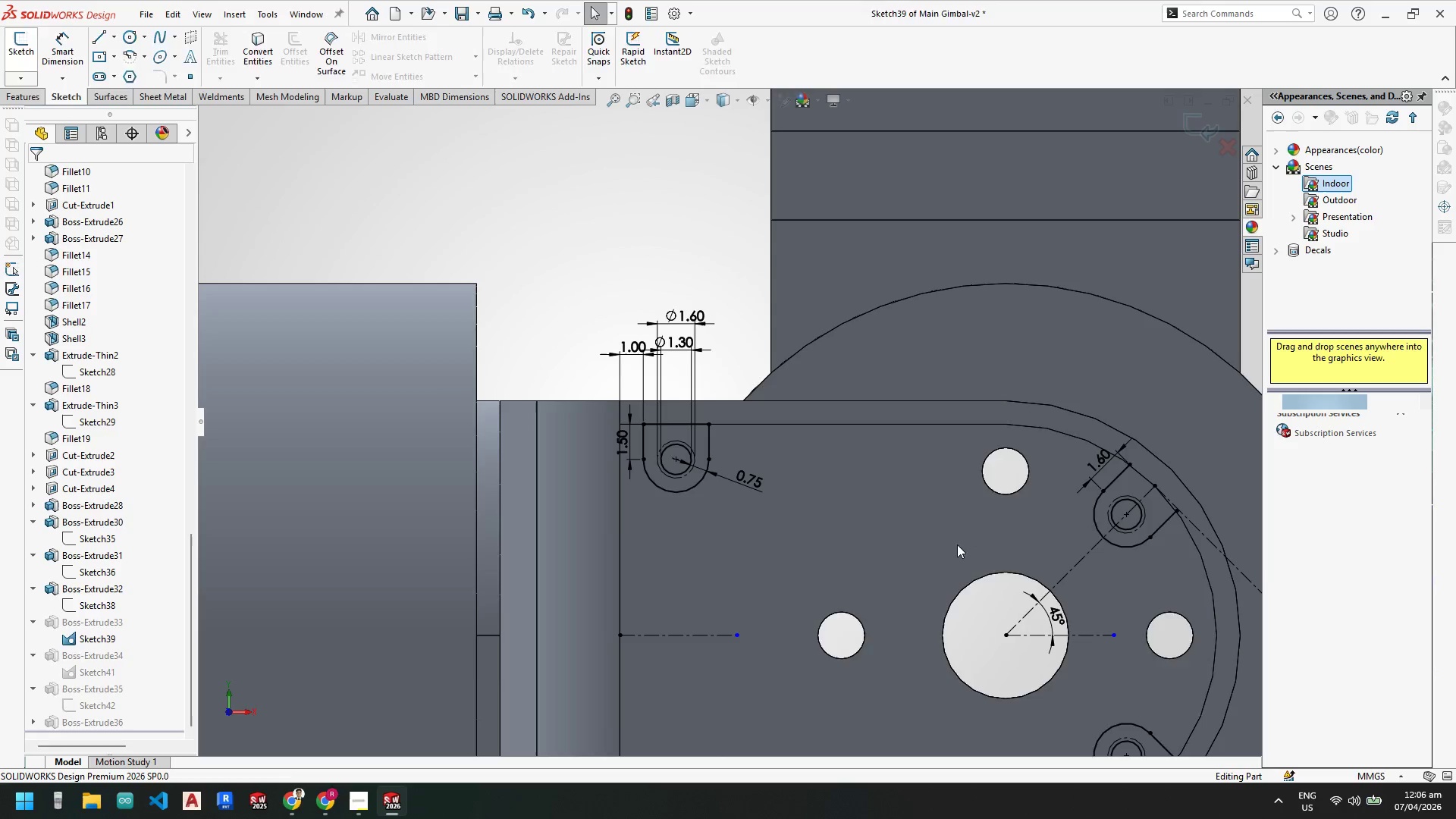 
scroll: coordinate [923, 560], scroll_direction: up, amount: 11.0
 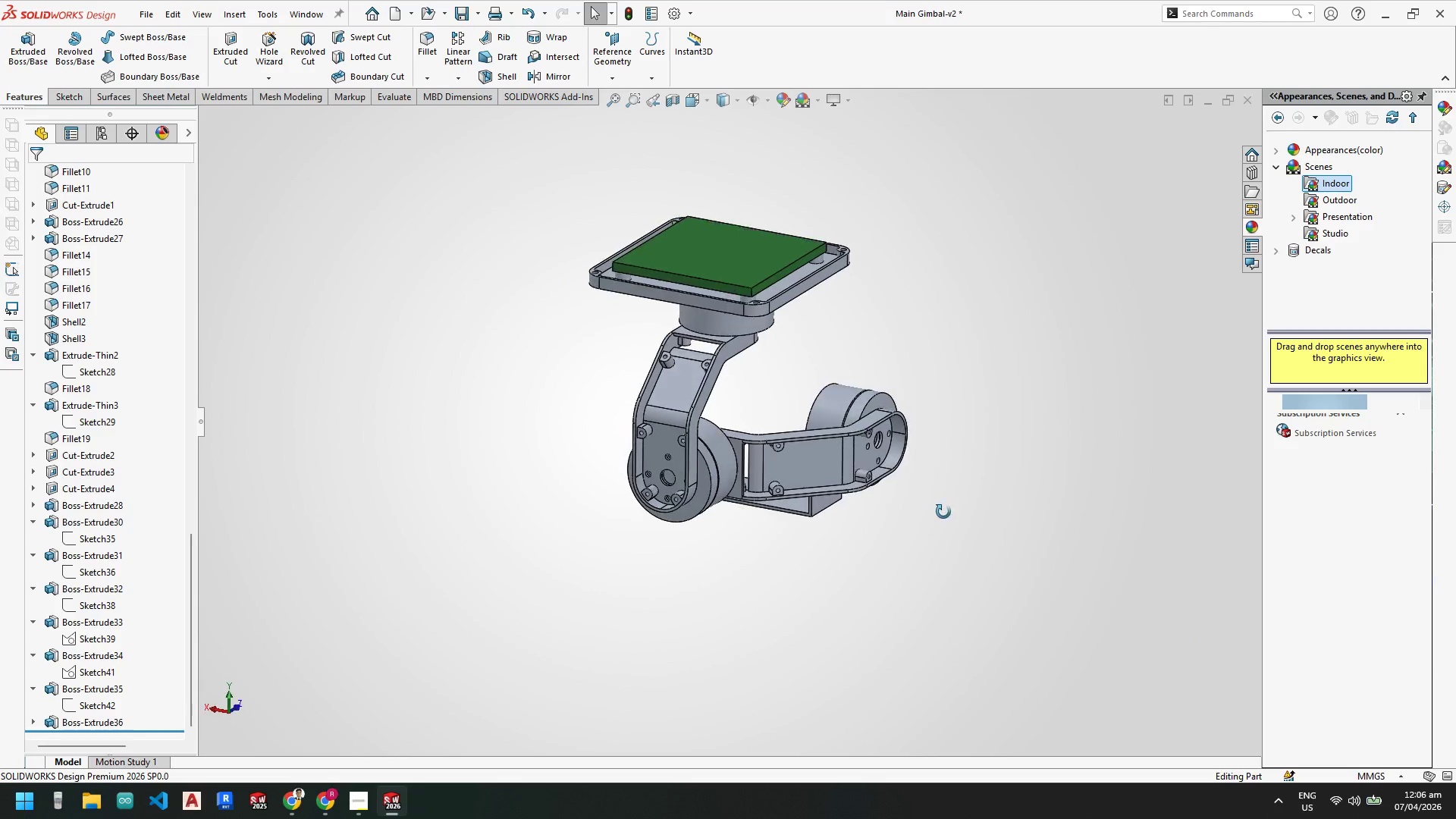 
scroll: coordinate [695, 406], scroll_direction: down, amount: 12.0
 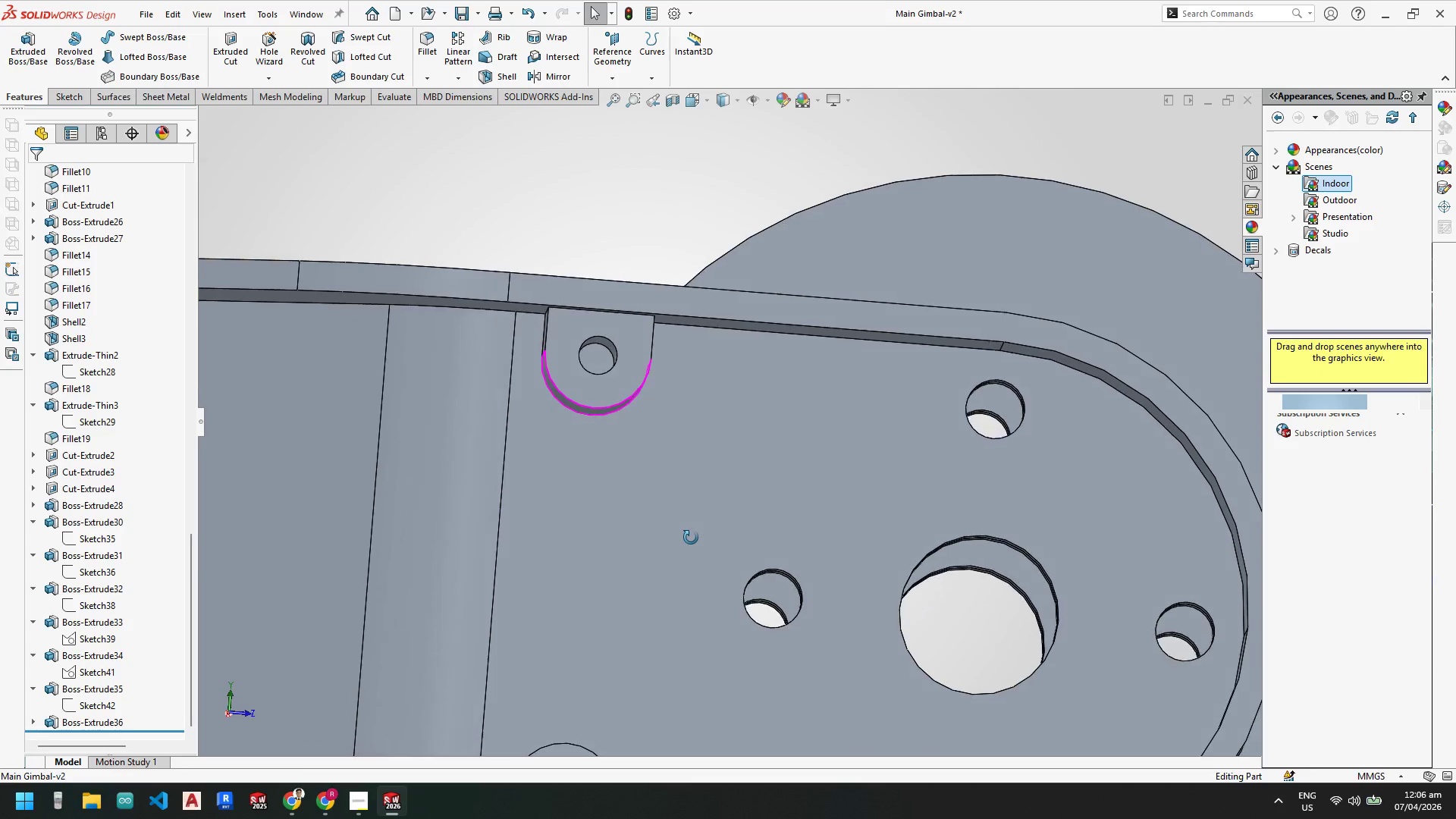 
wait(5.76)
 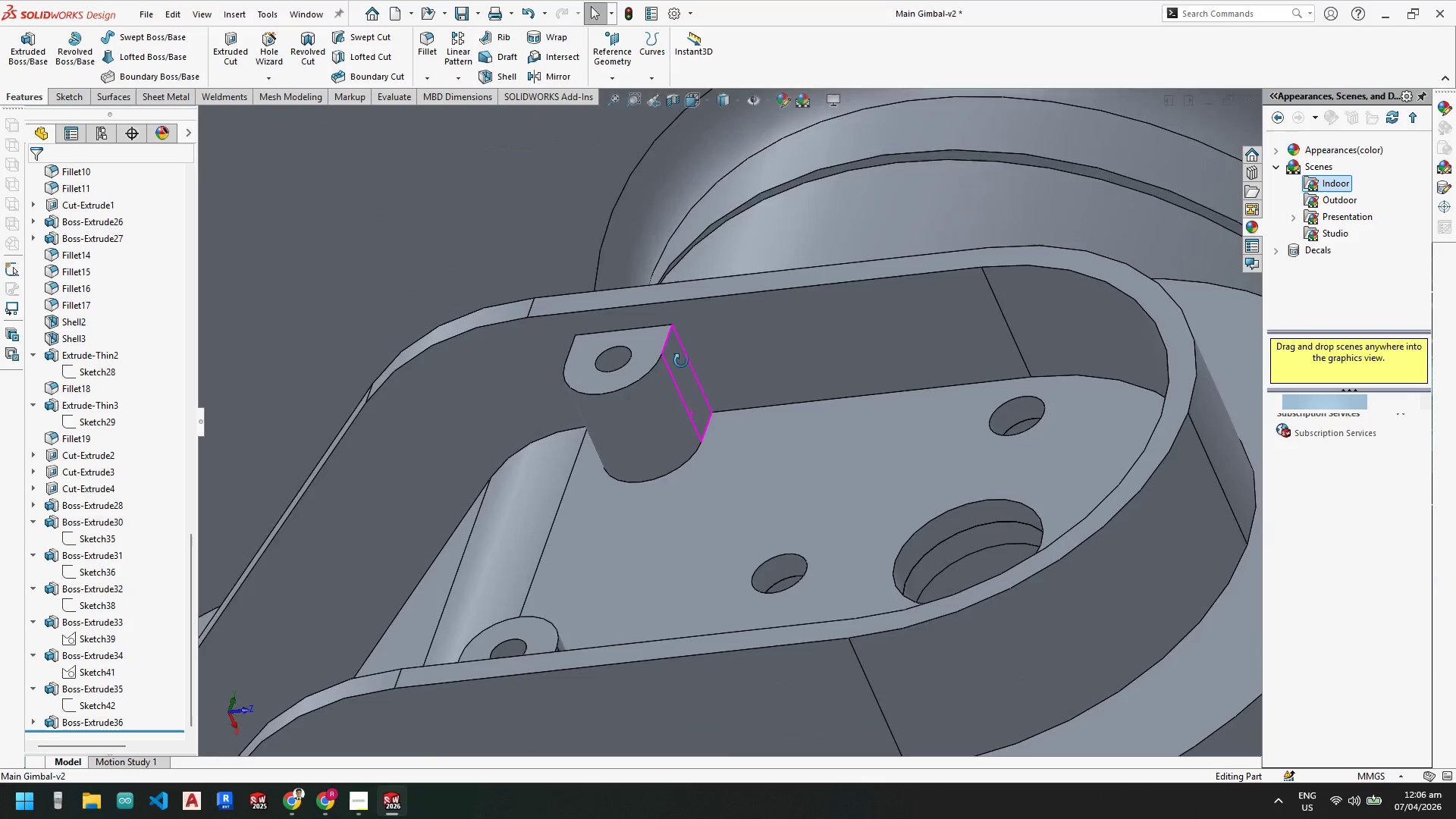 
scroll: coordinate [745, 429], scroll_direction: up, amount: 8.0
 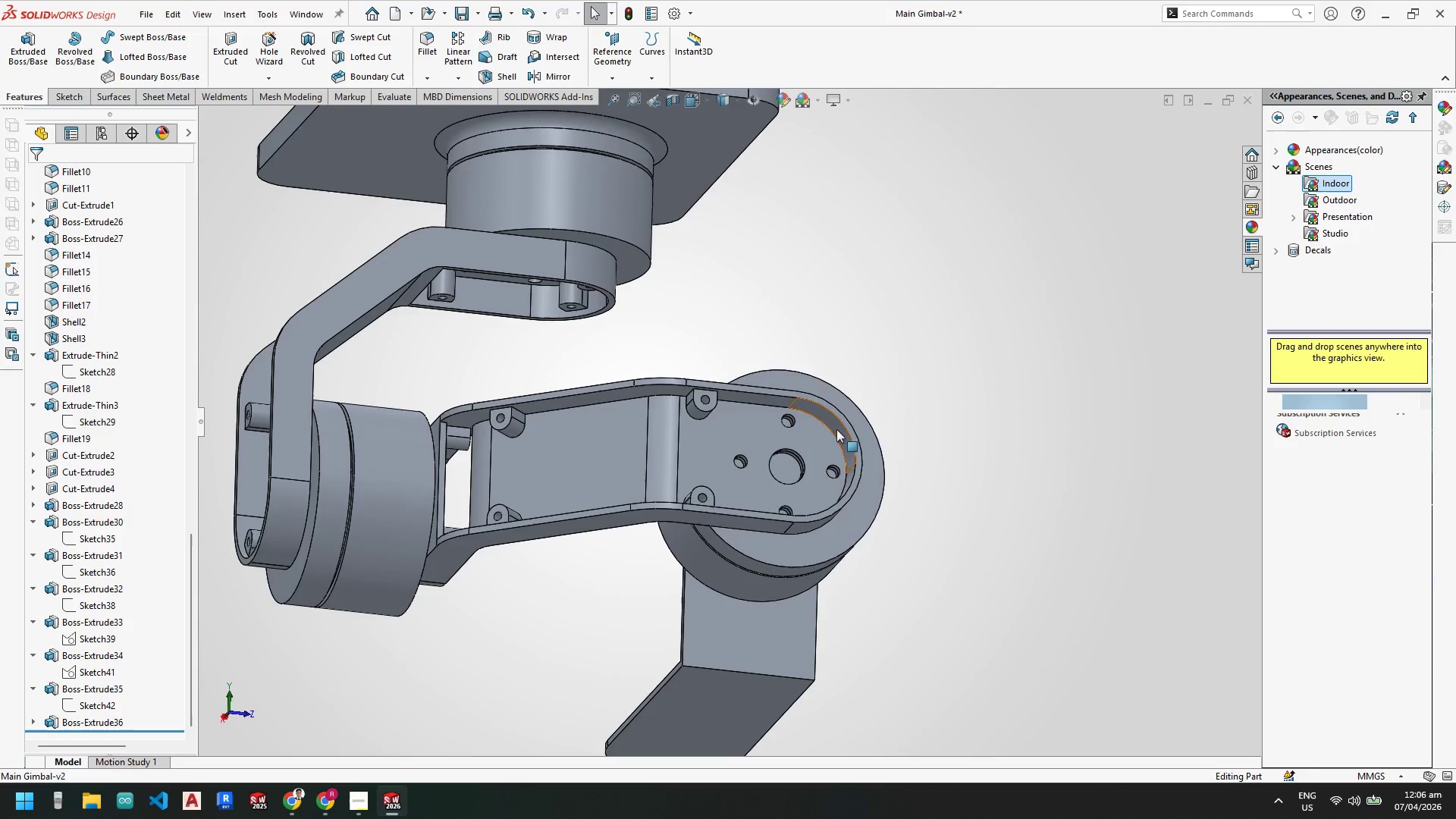 
right_click([792, 421])
 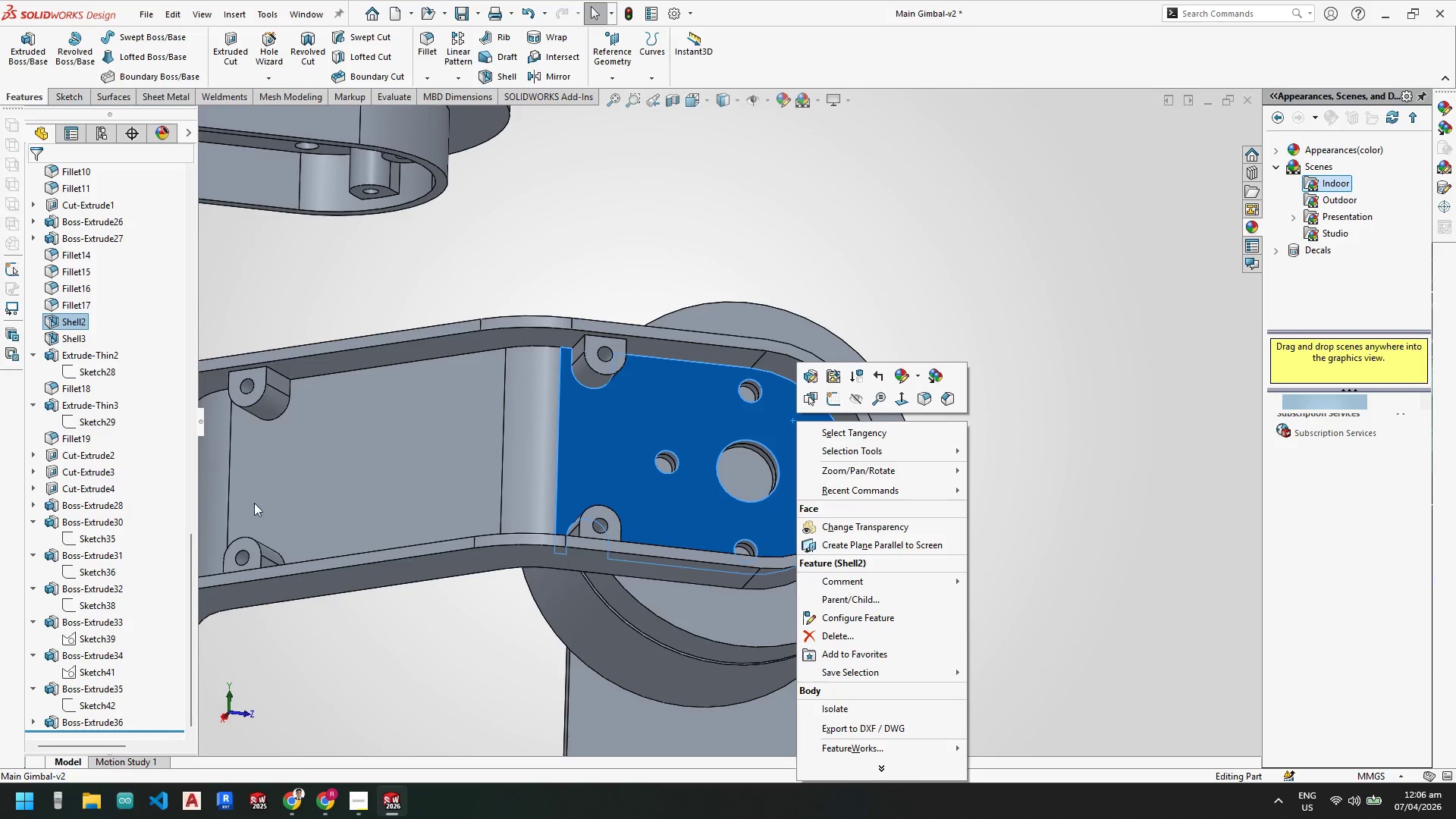 
scroll: coordinate [99, 617], scroll_direction: down, amount: 8.0
 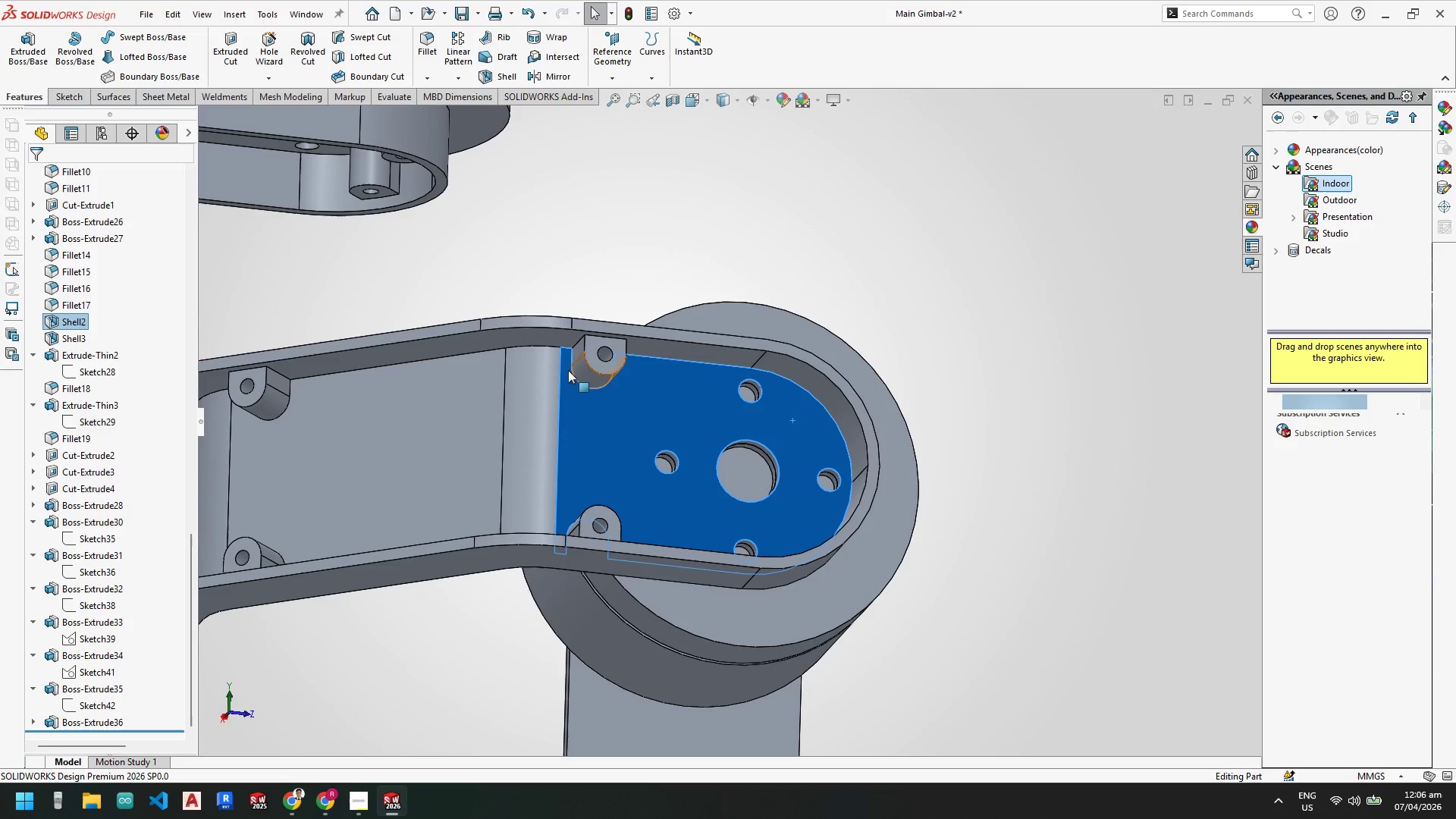 
left_click([583, 369])
 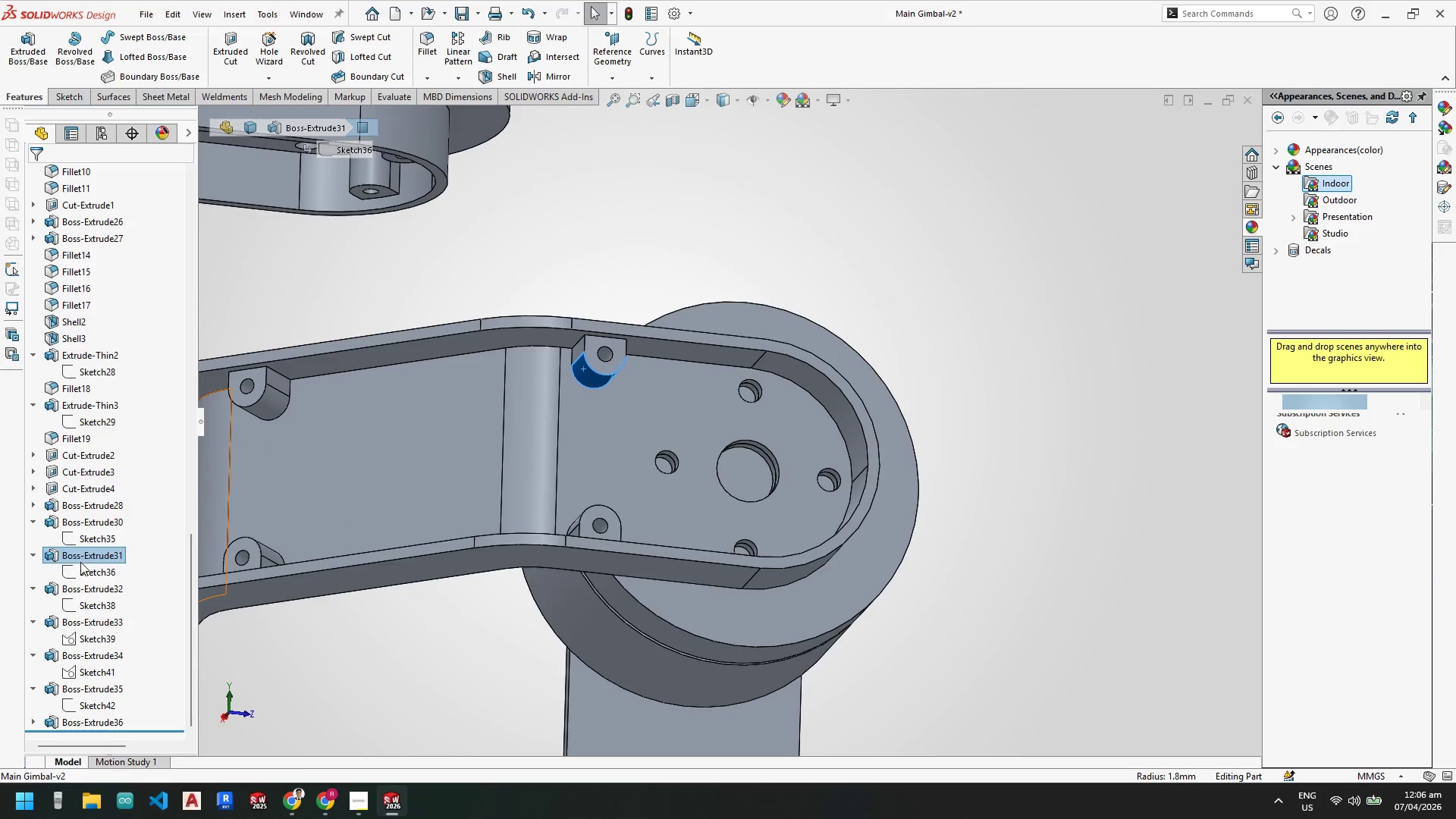 
left_click([83, 567])
 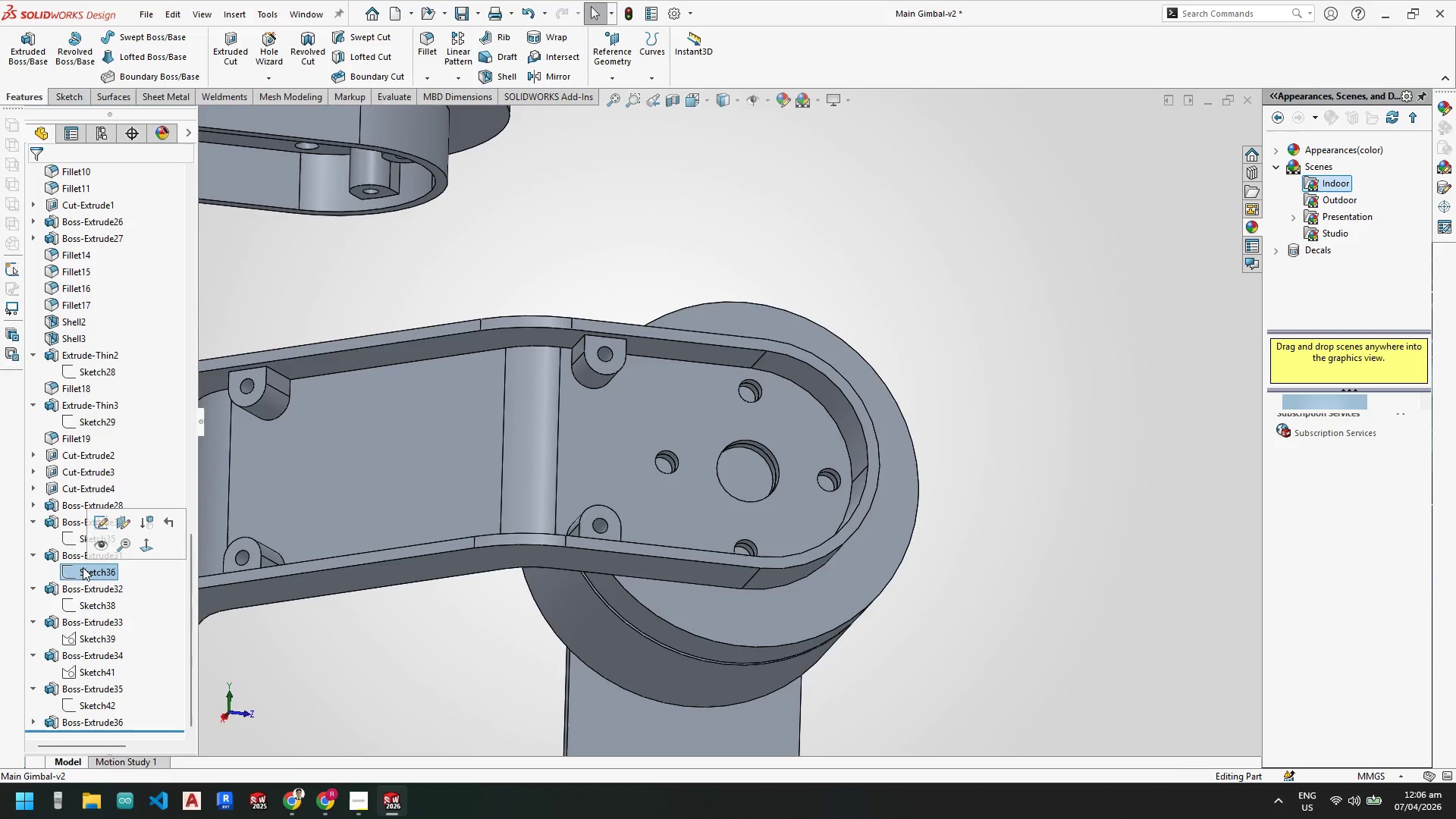 
right_click([83, 567])
 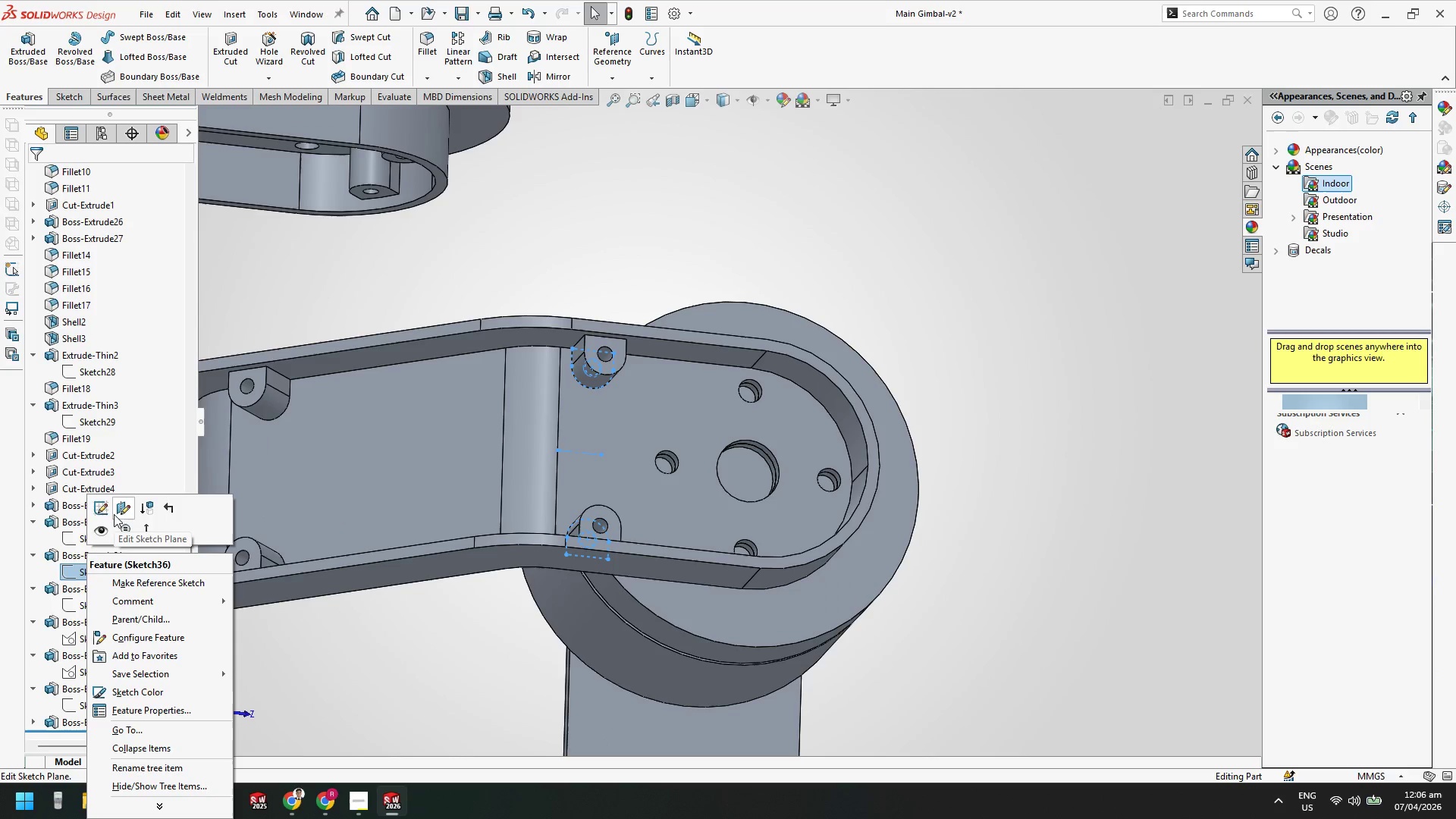 
left_click([100, 514])
 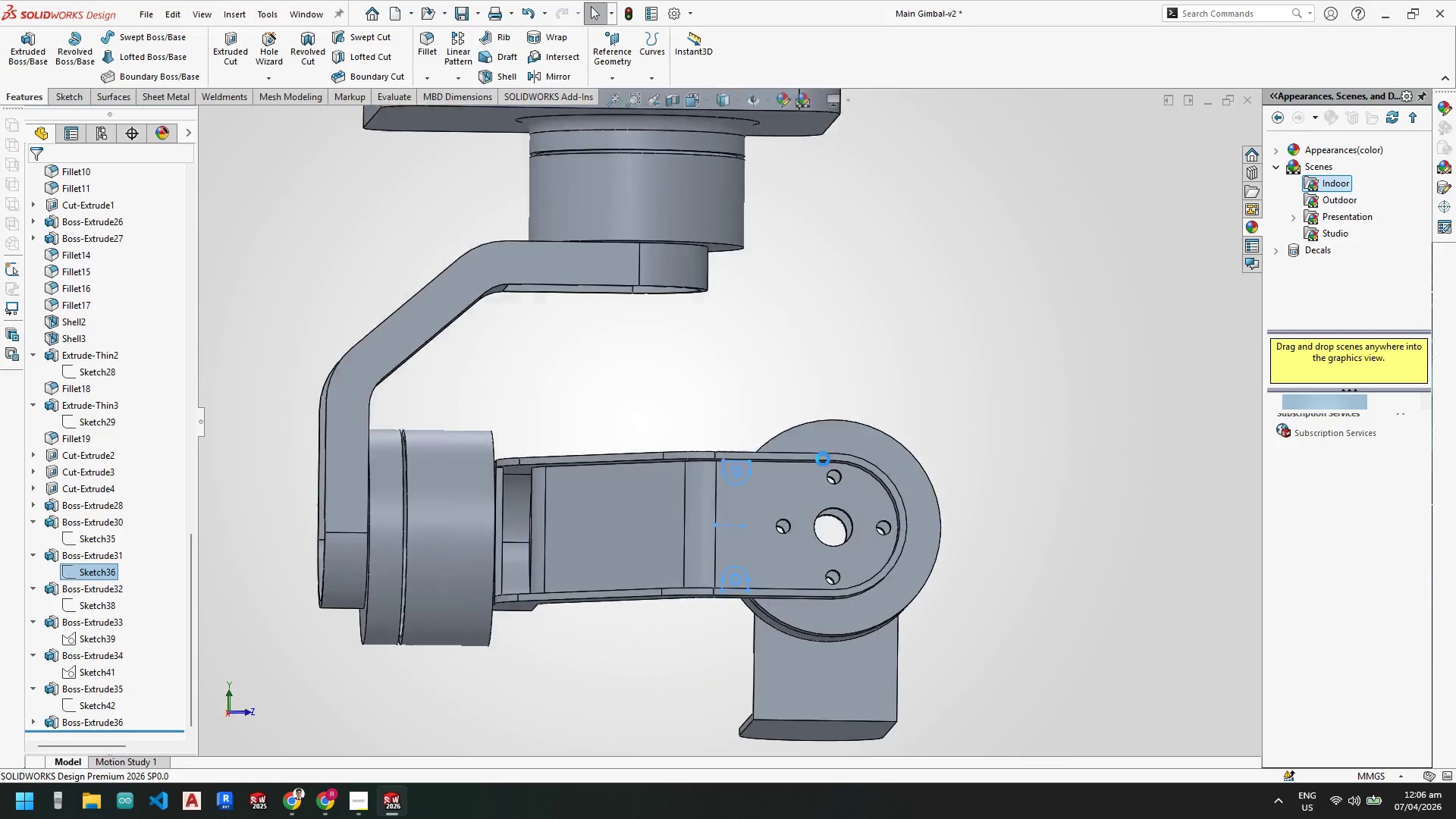 
scroll: coordinate [915, 552], scroll_direction: down, amount: 5.0
 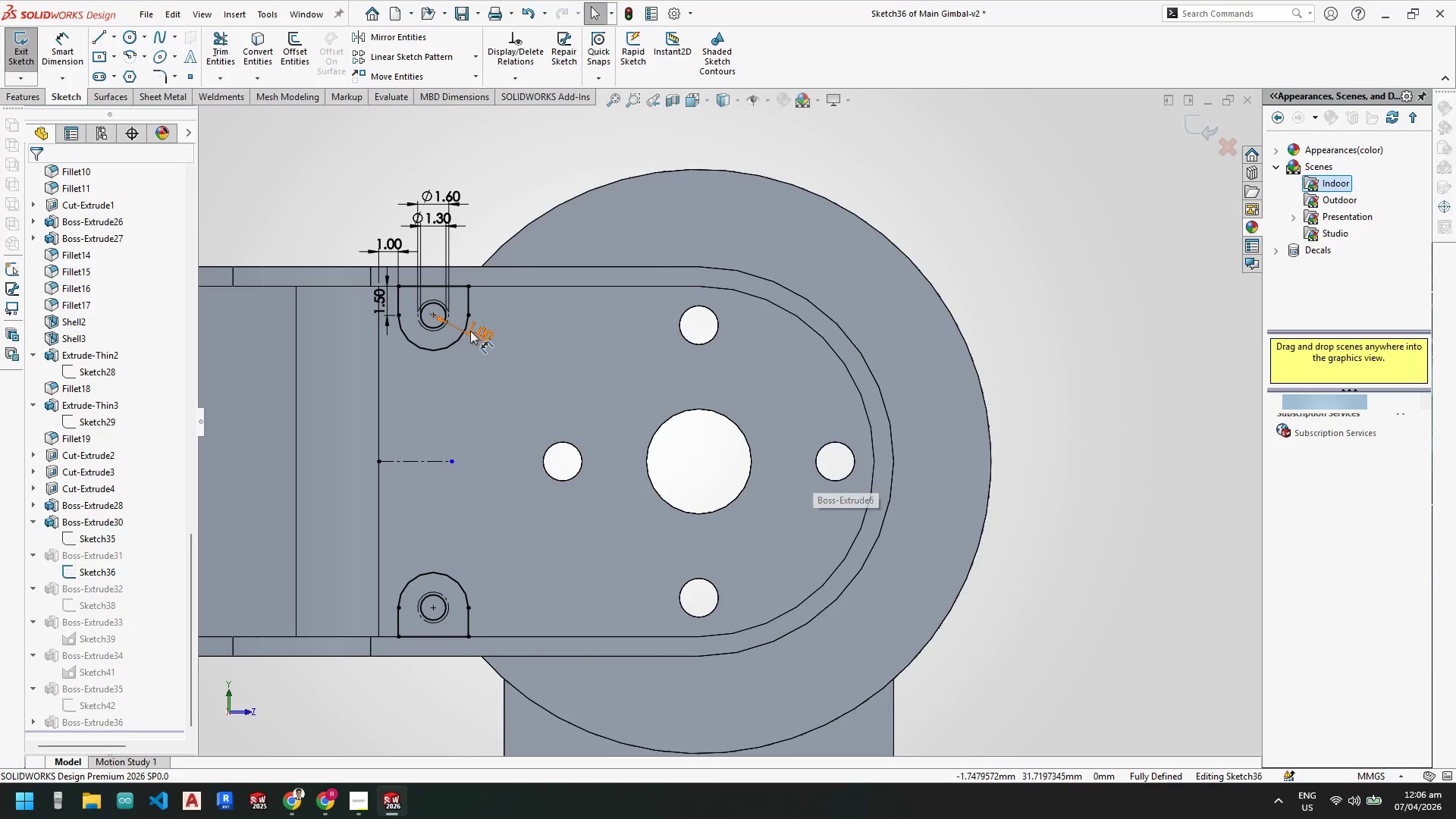 
key(Escape)
 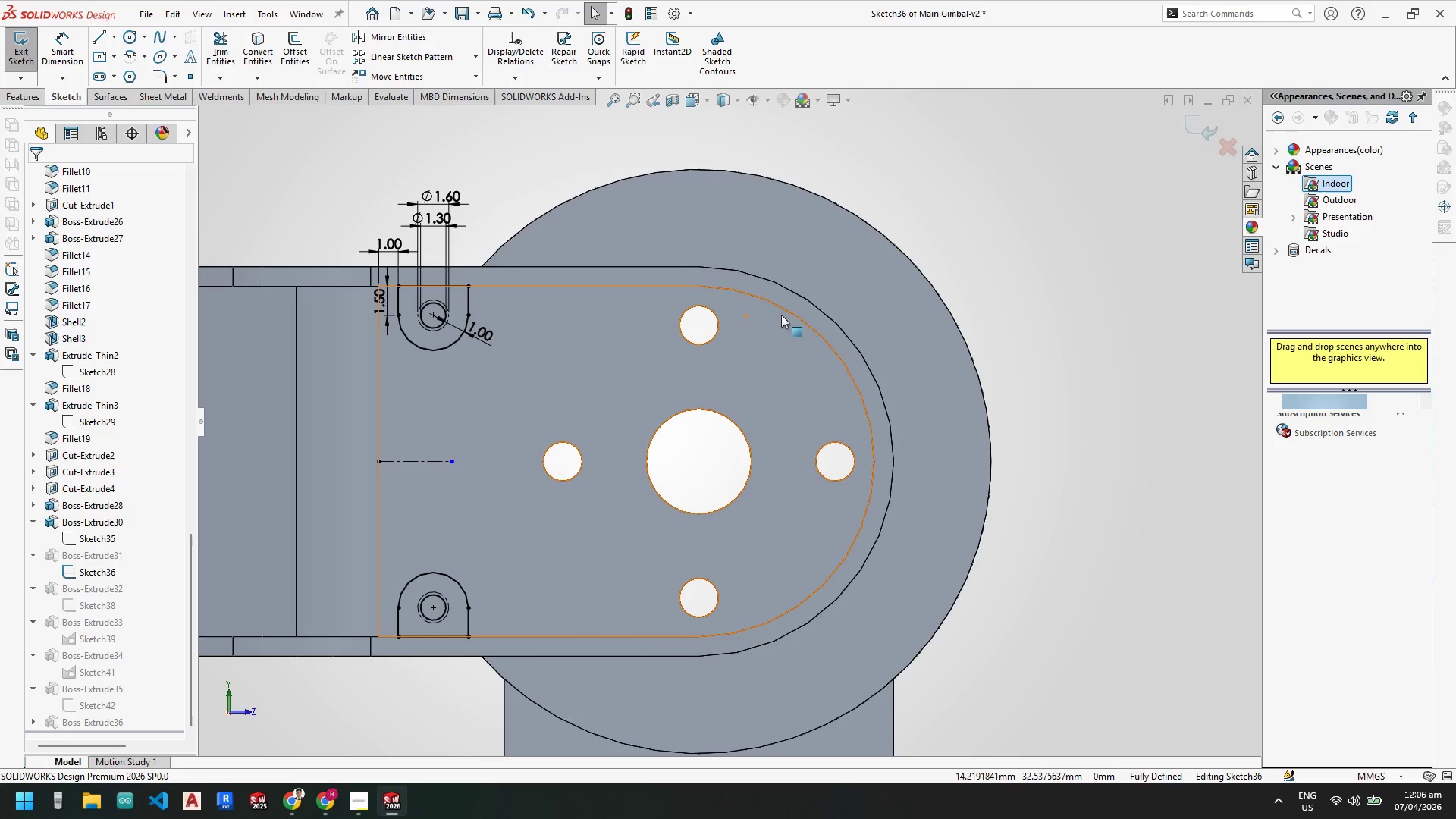 
key(Escape)
 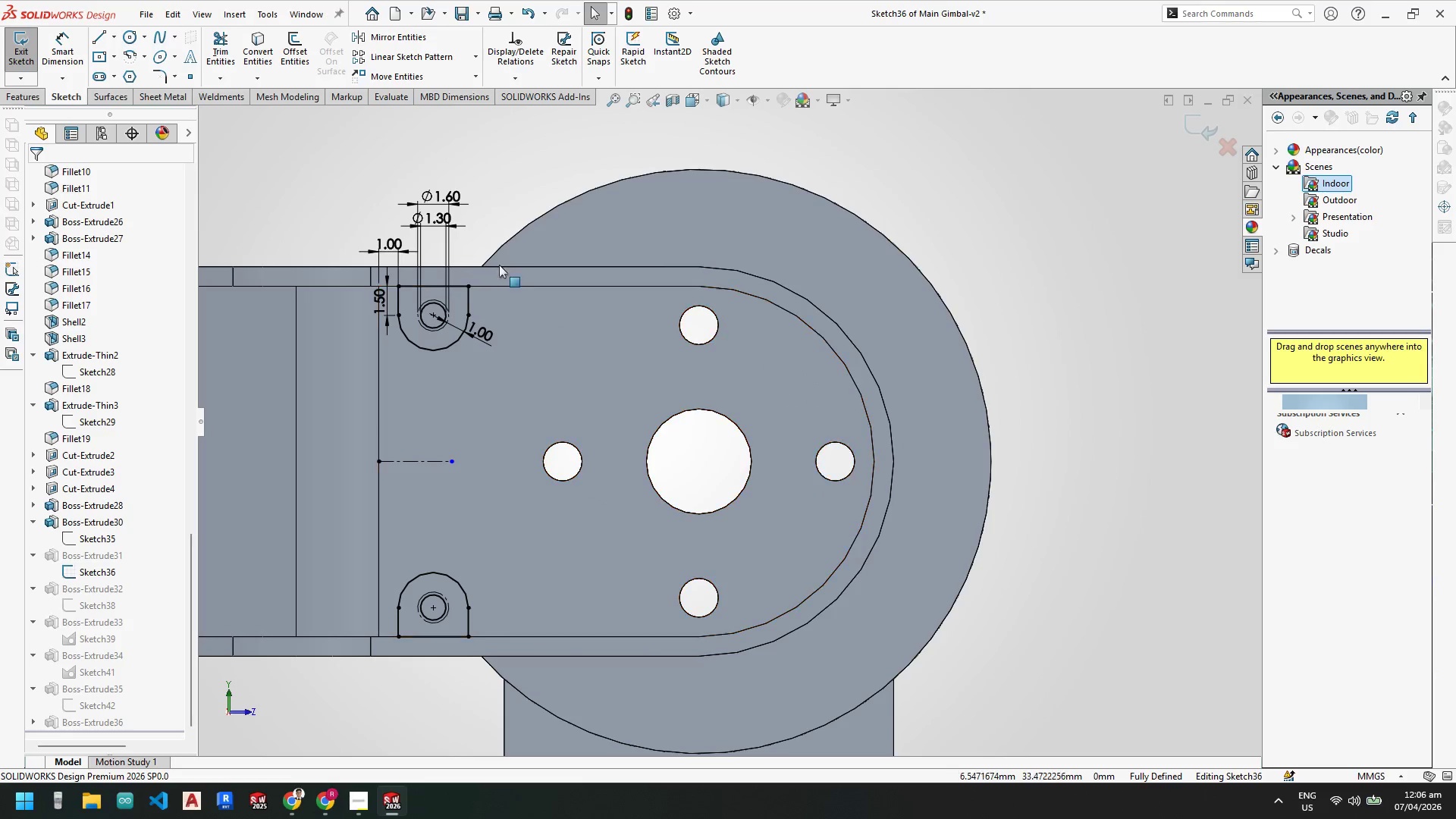 
key(Escape)
 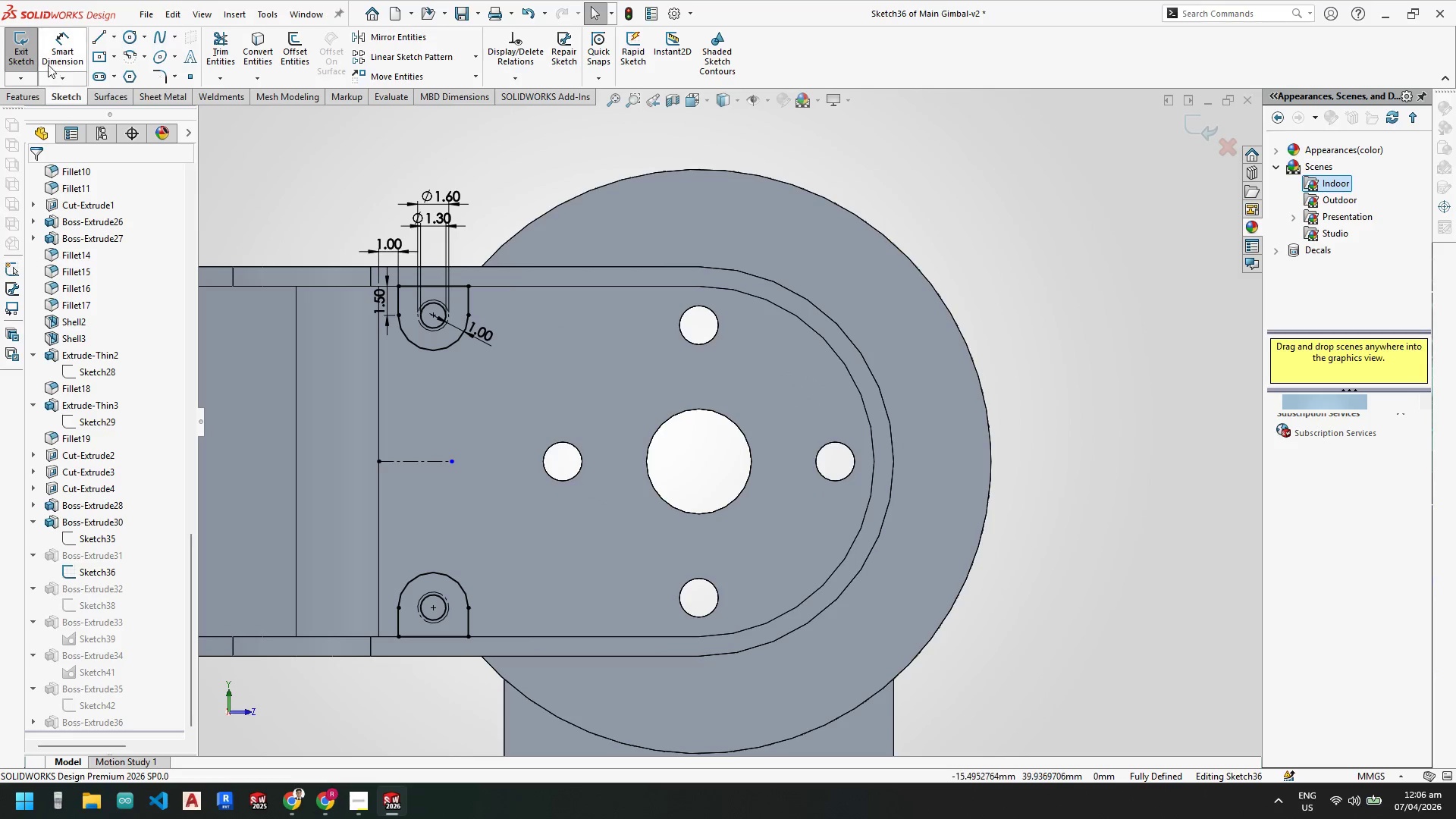 
key(Escape)
 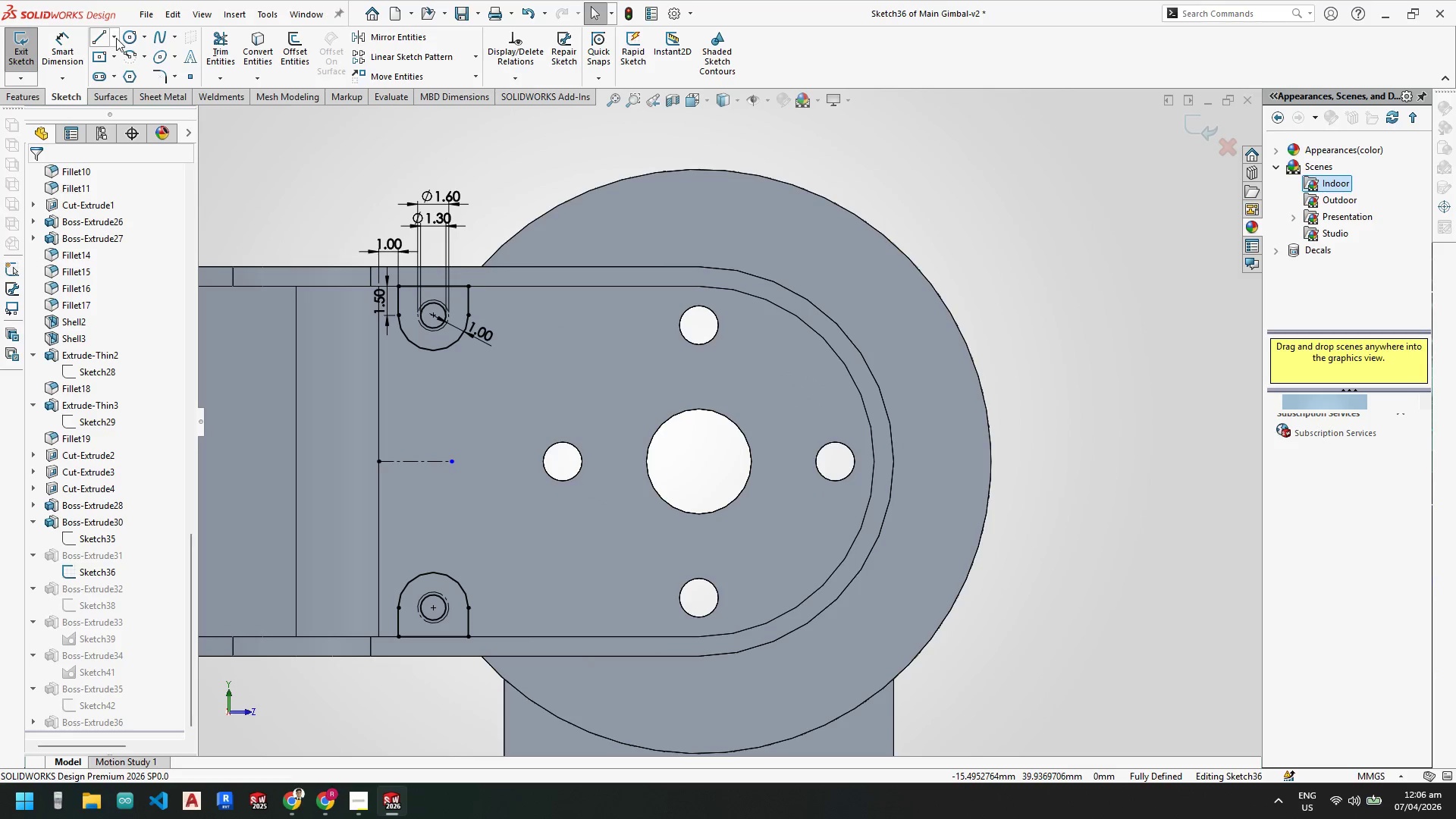 
left_click([116, 38])
 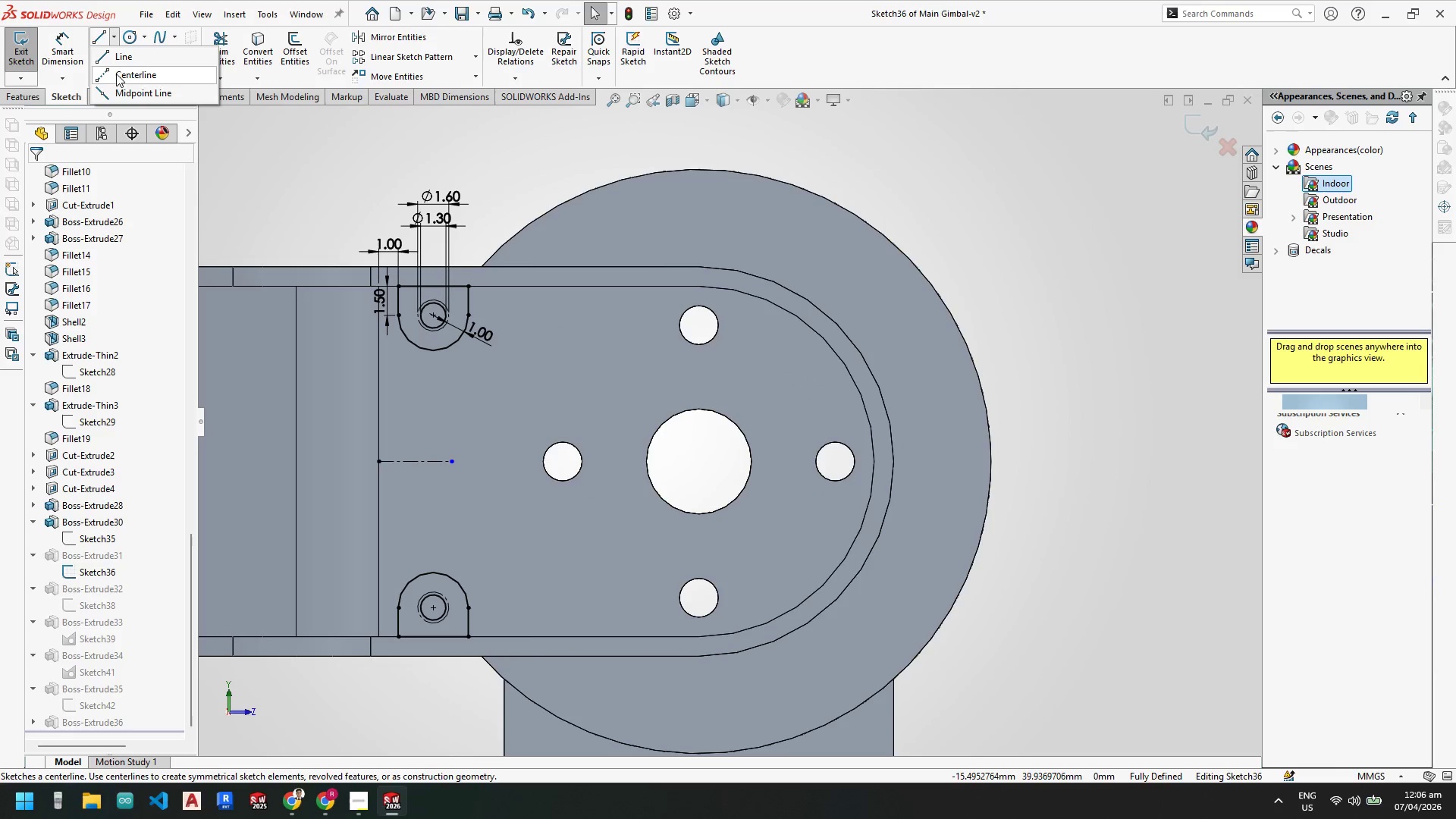 
left_click_drag(start_coordinate=[116, 77], to_coordinate=[124, 80])
 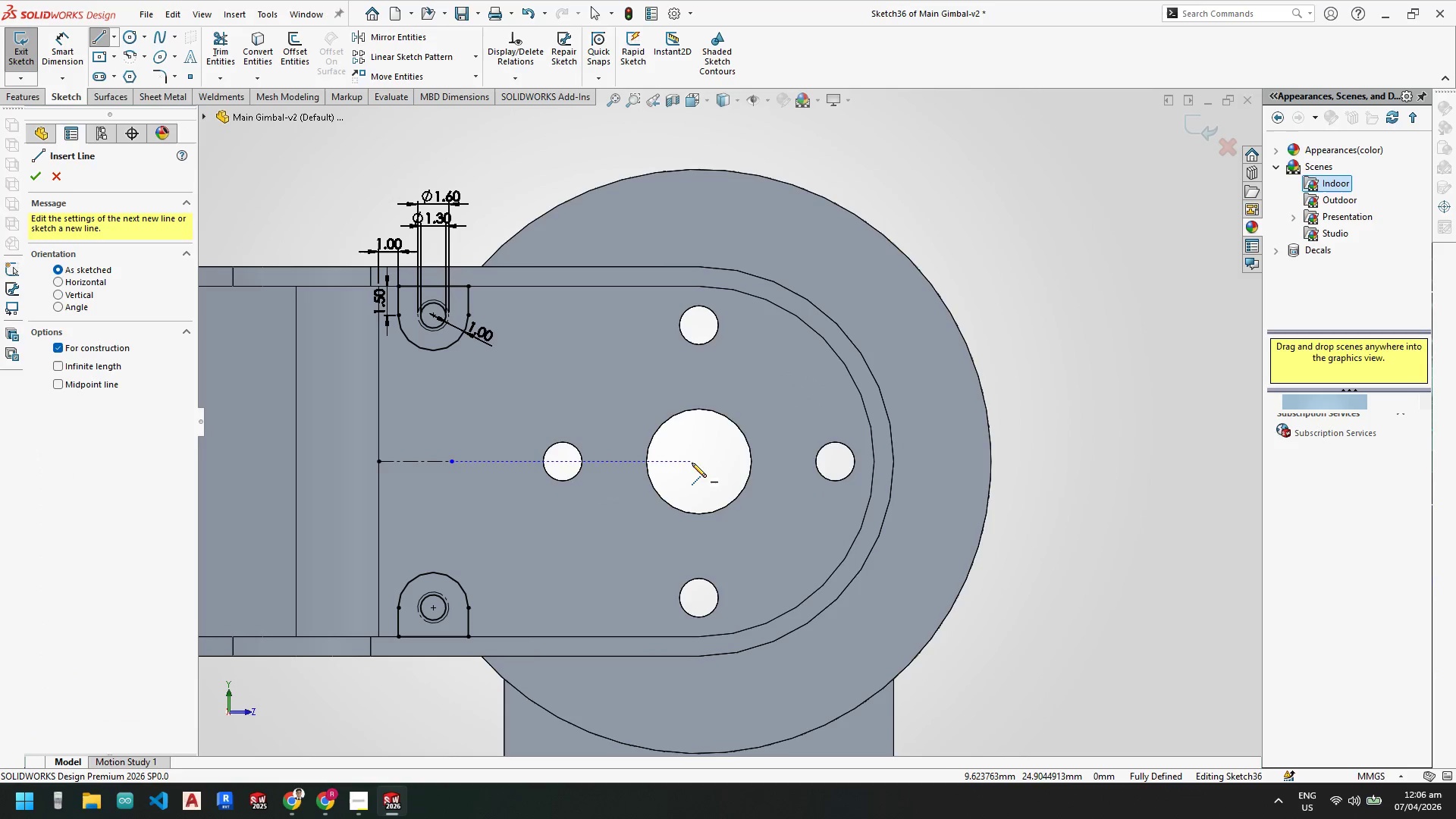 
left_click([699, 462])
 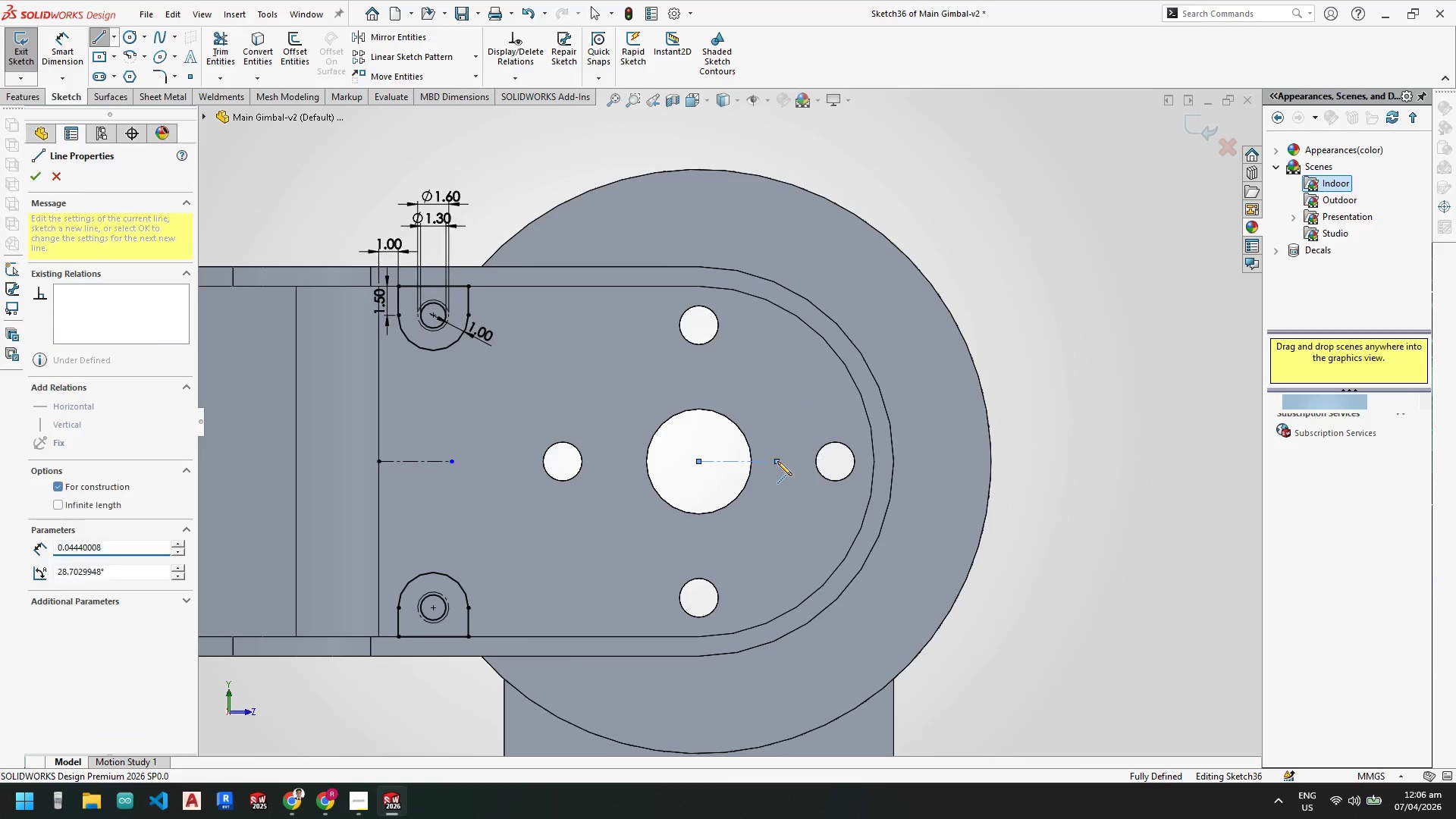 
key(Escape)
 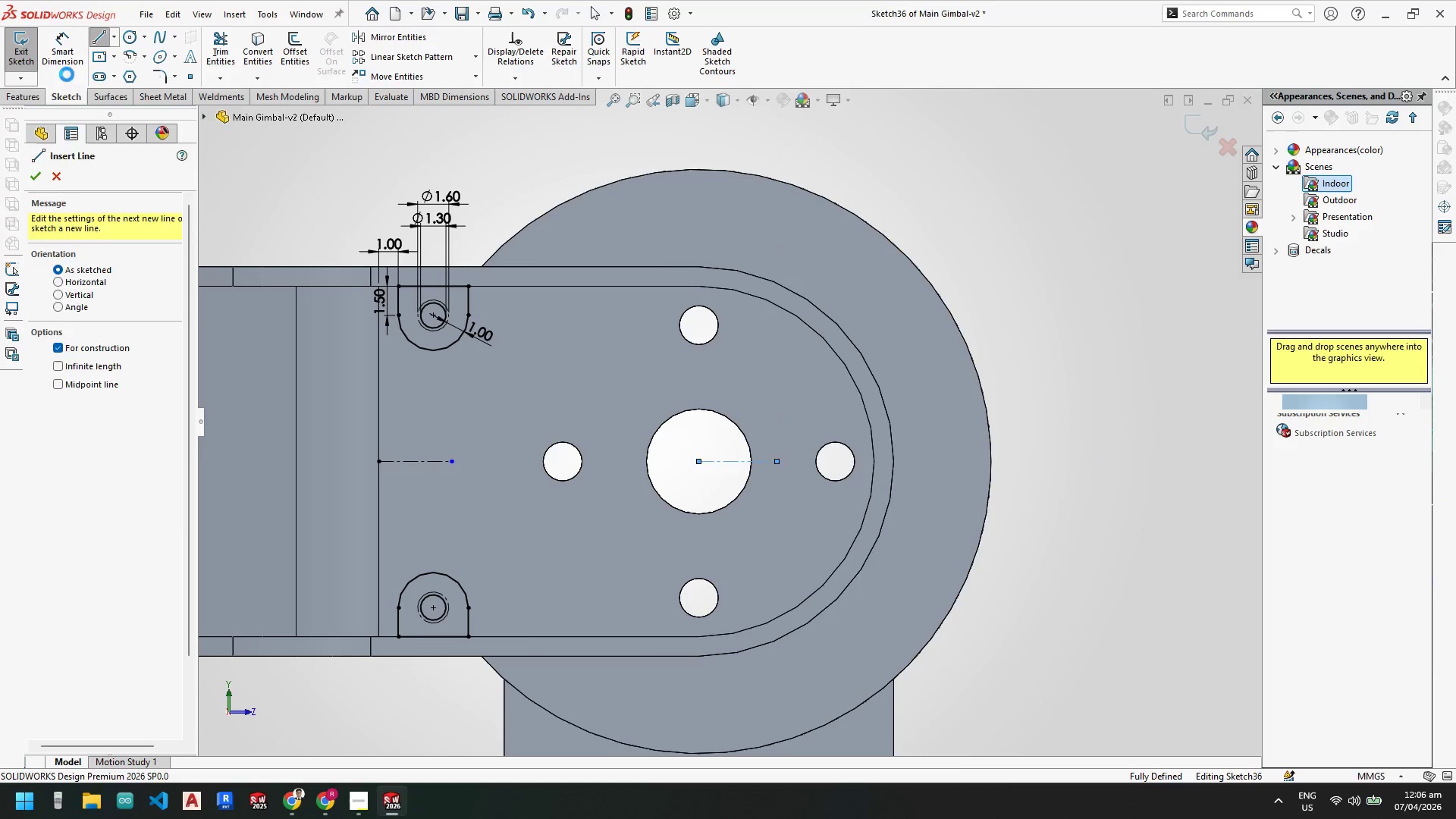 
key(Escape)
 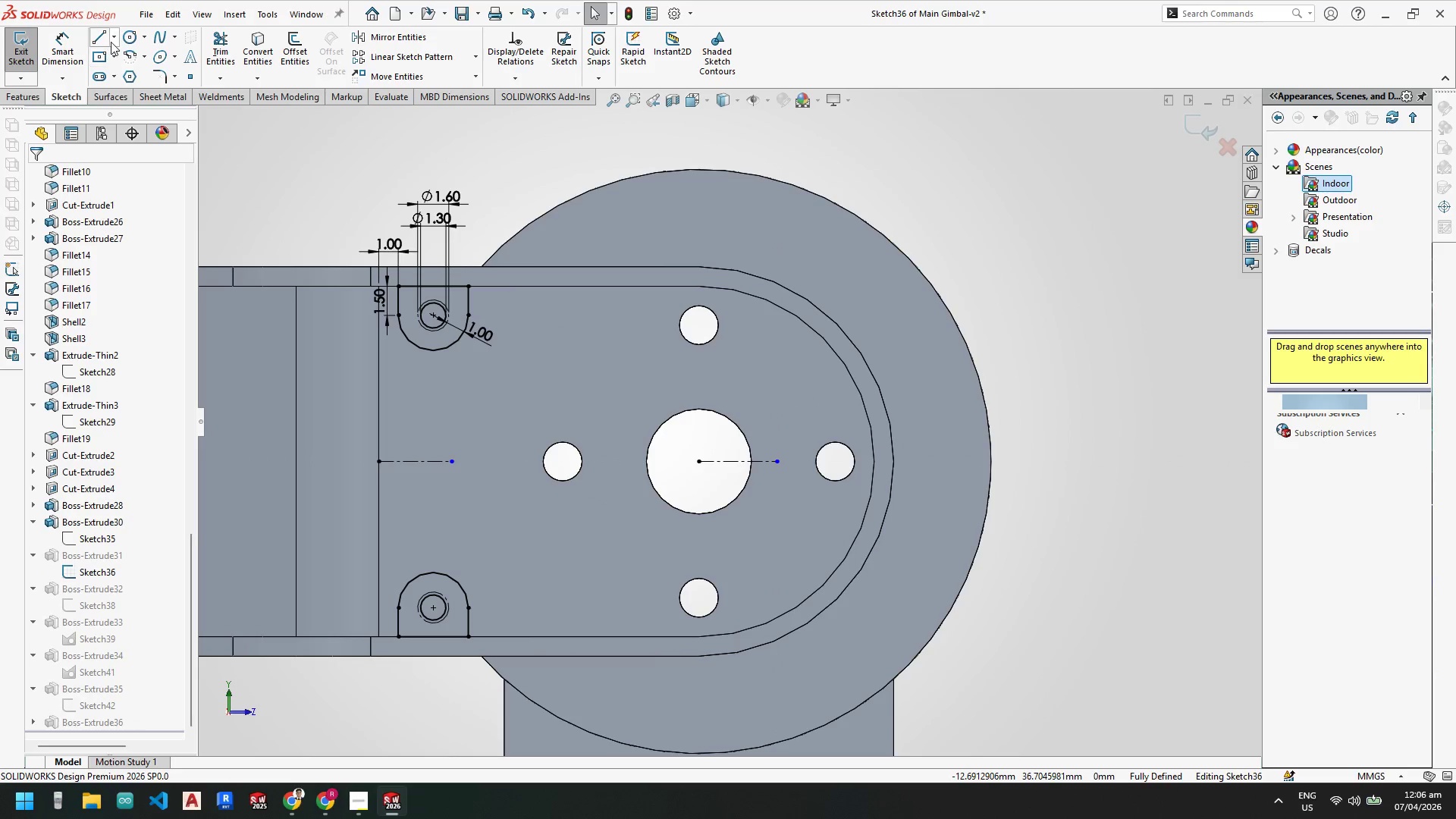 
left_click([115, 37])
 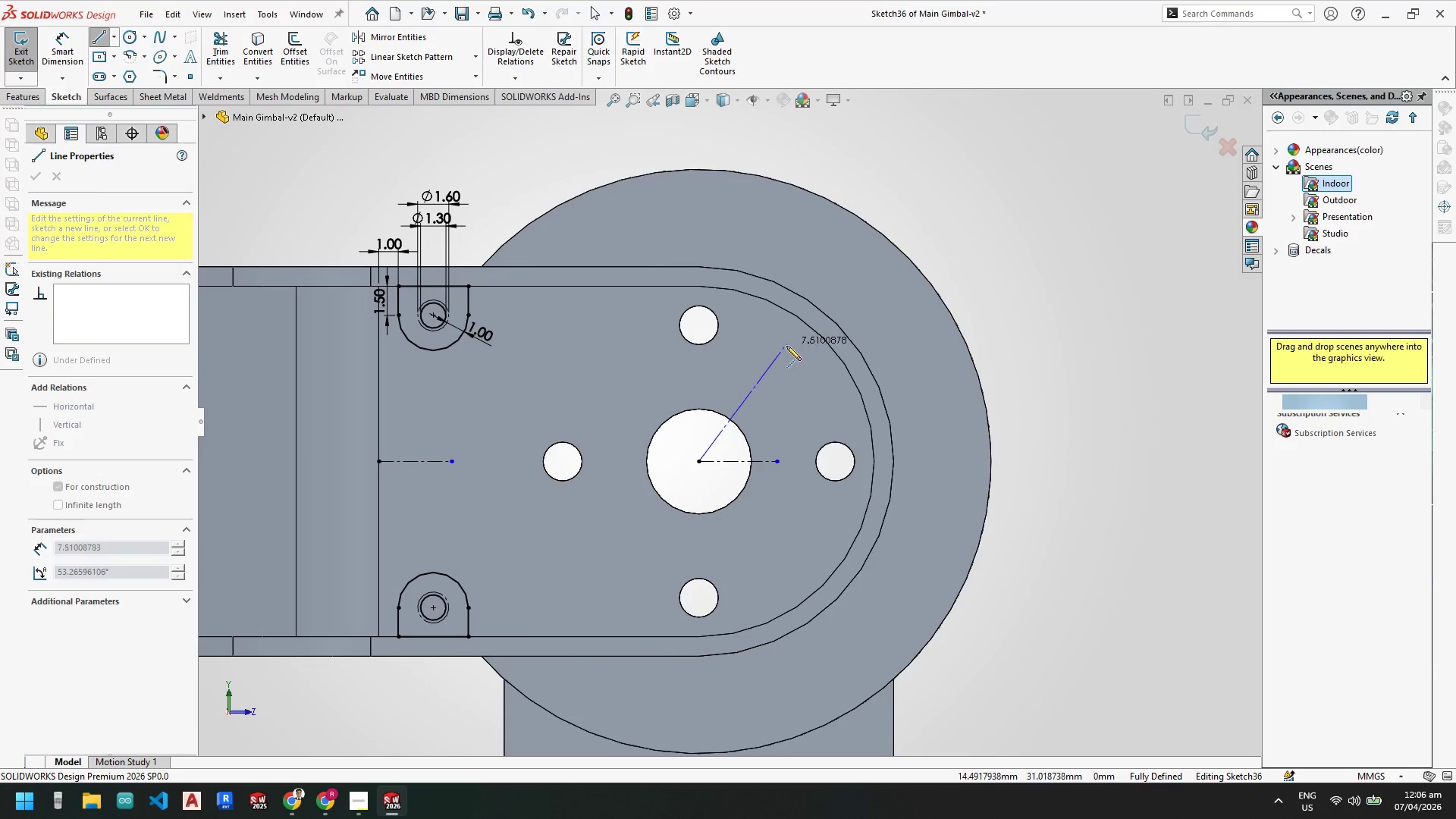 
left_click([777, 362])
 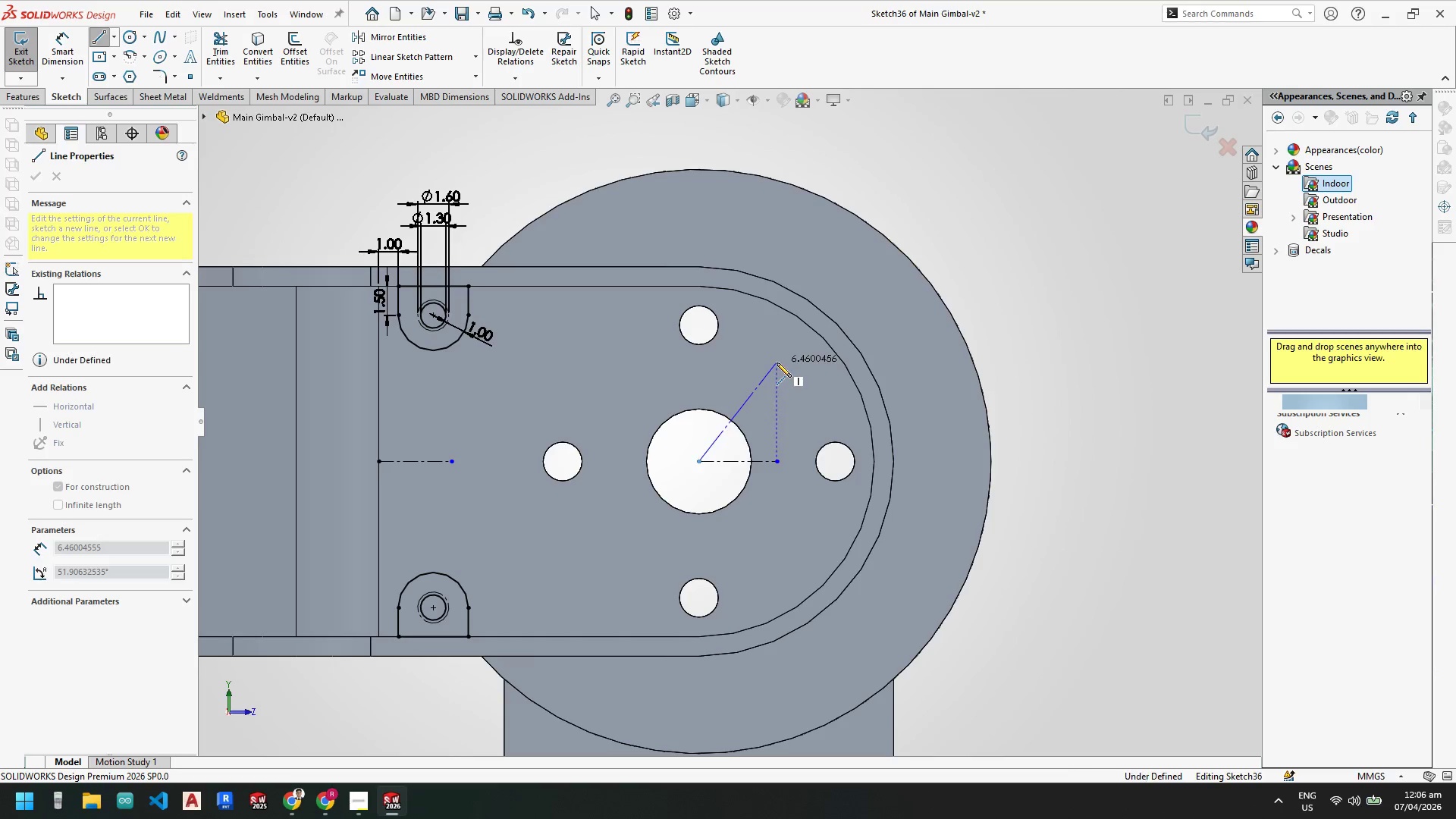 
key(Escape)
 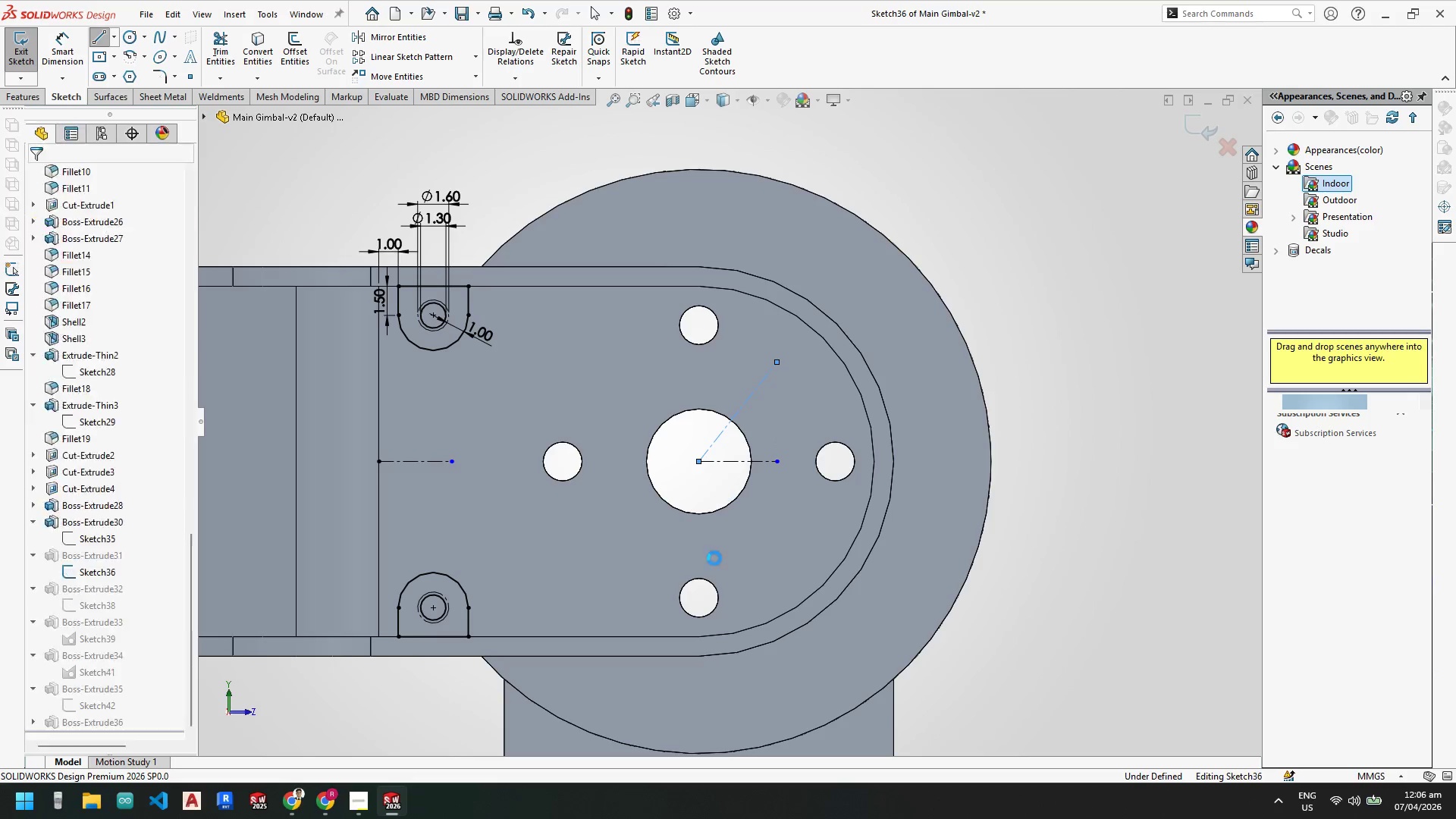 
key(Escape)
 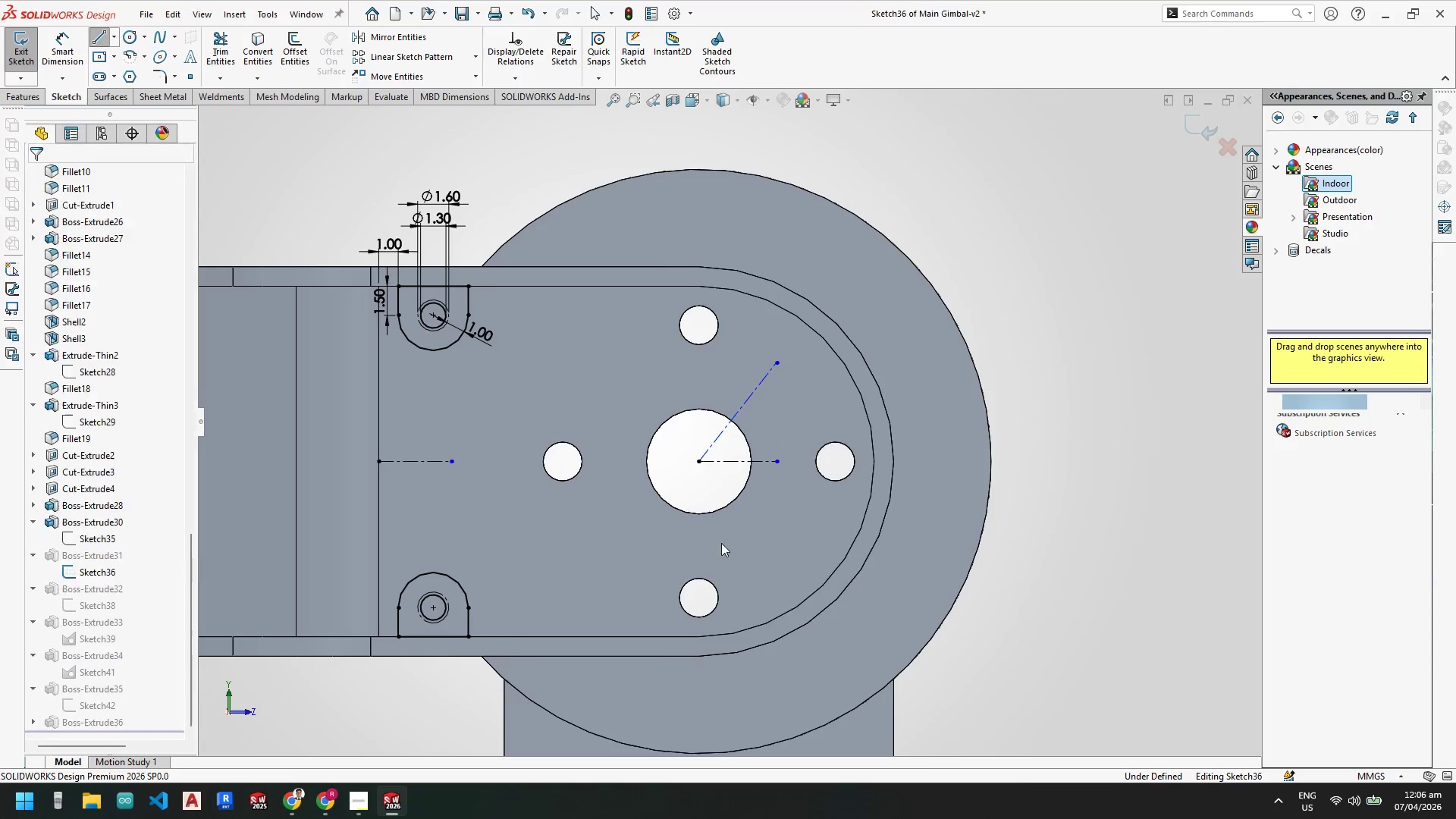 
key(Escape)
 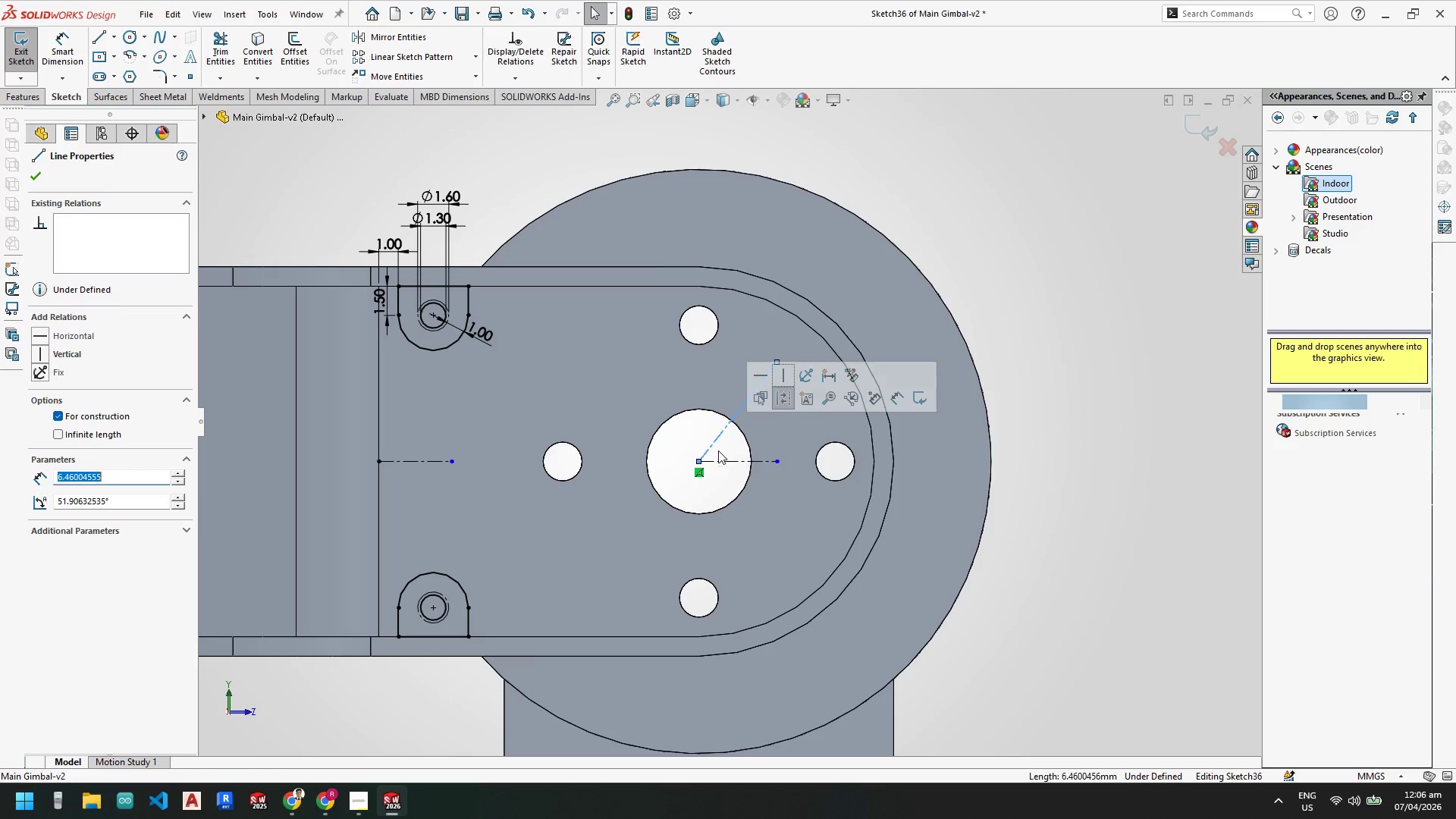 
key(Escape)
 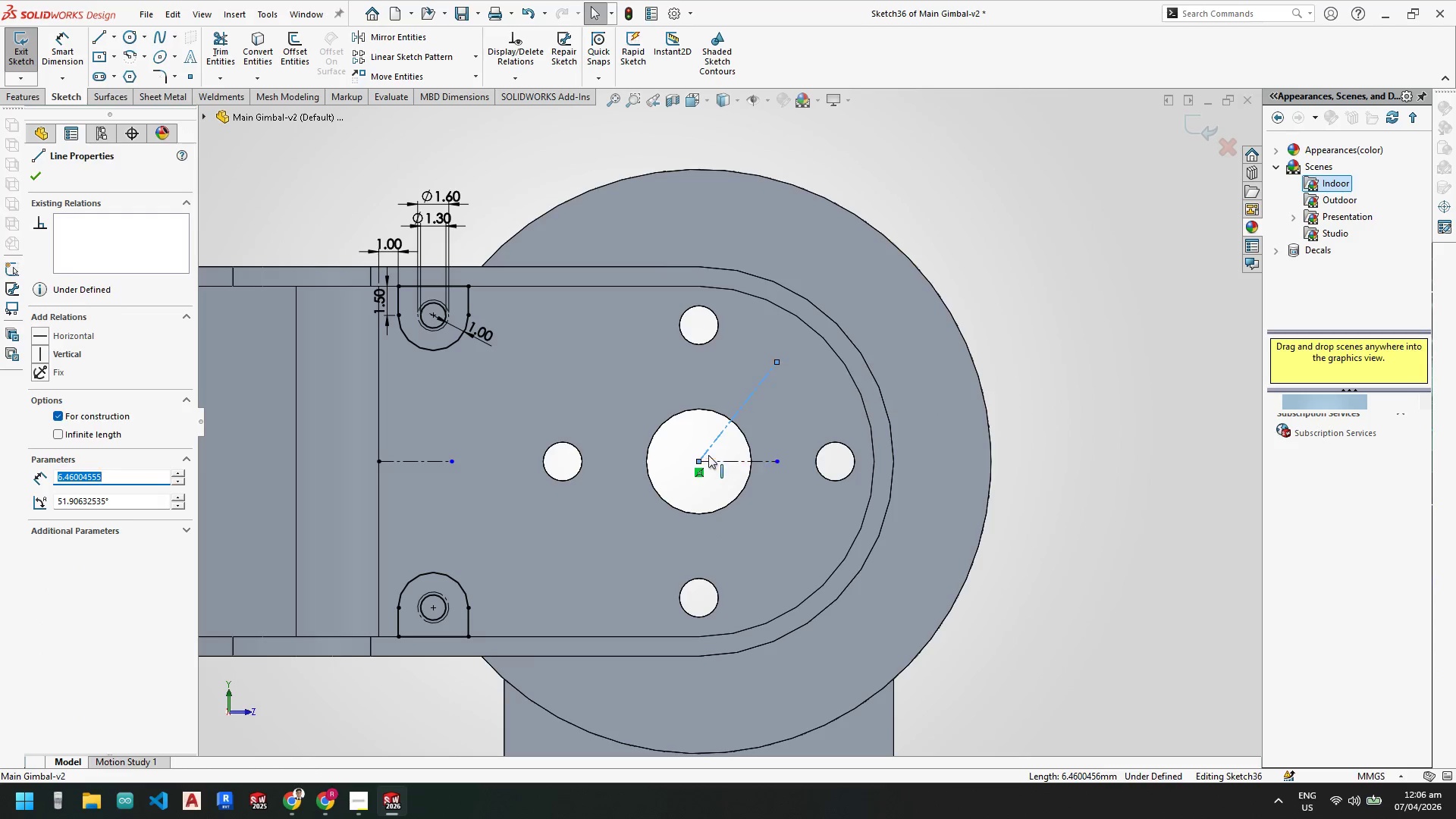 
key(Escape)
 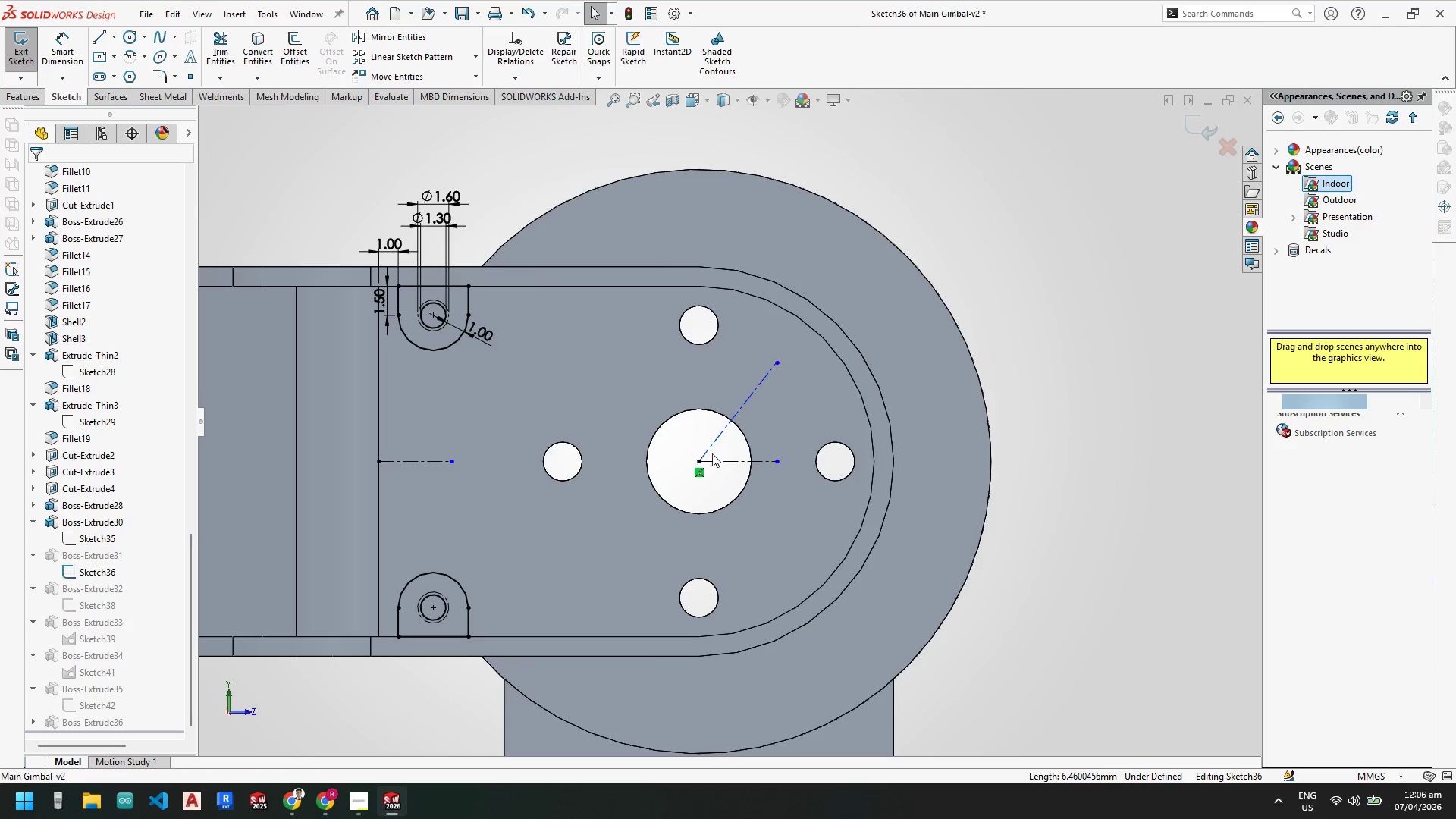 
key(Escape)
 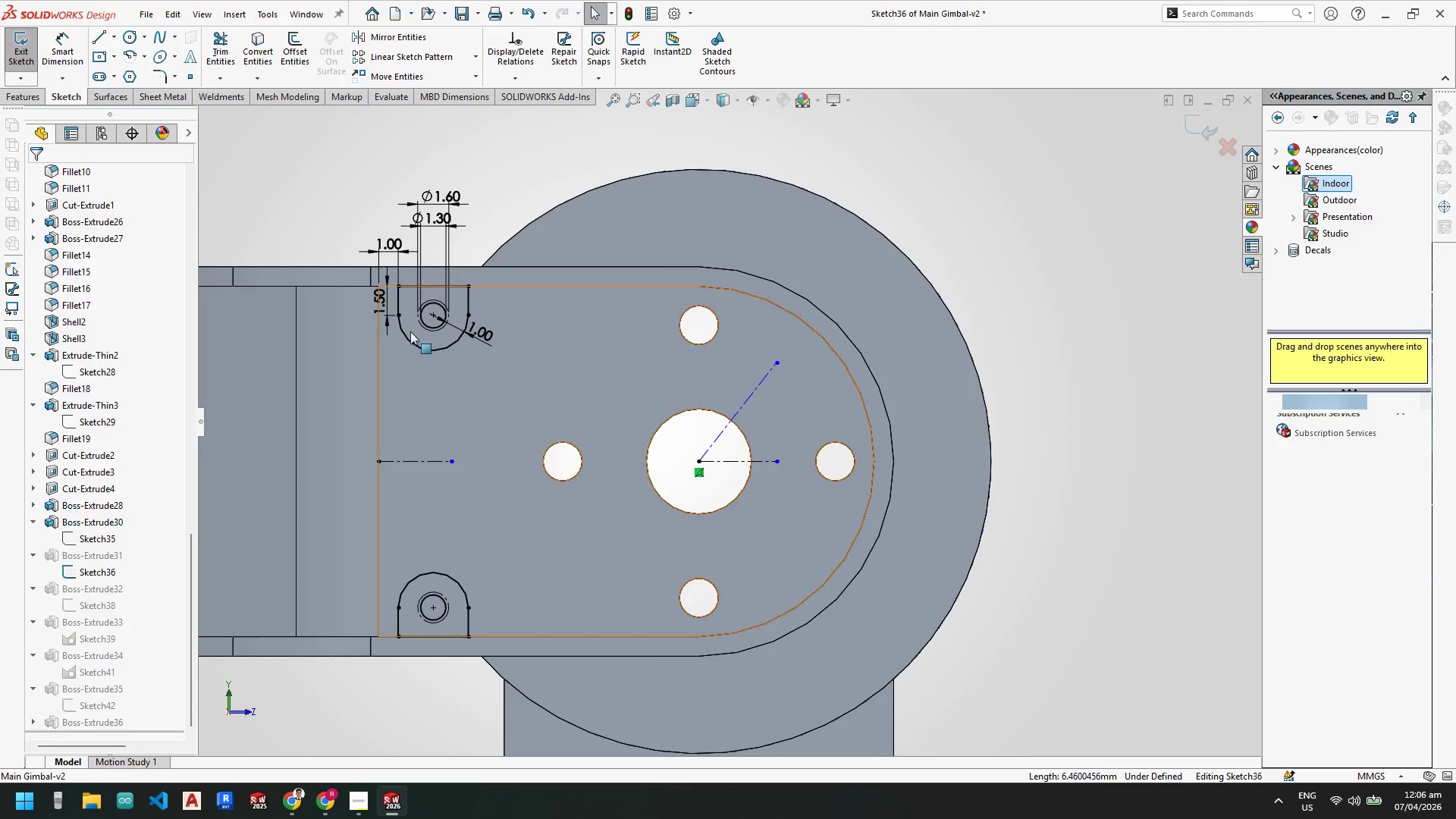 
key(Escape)
 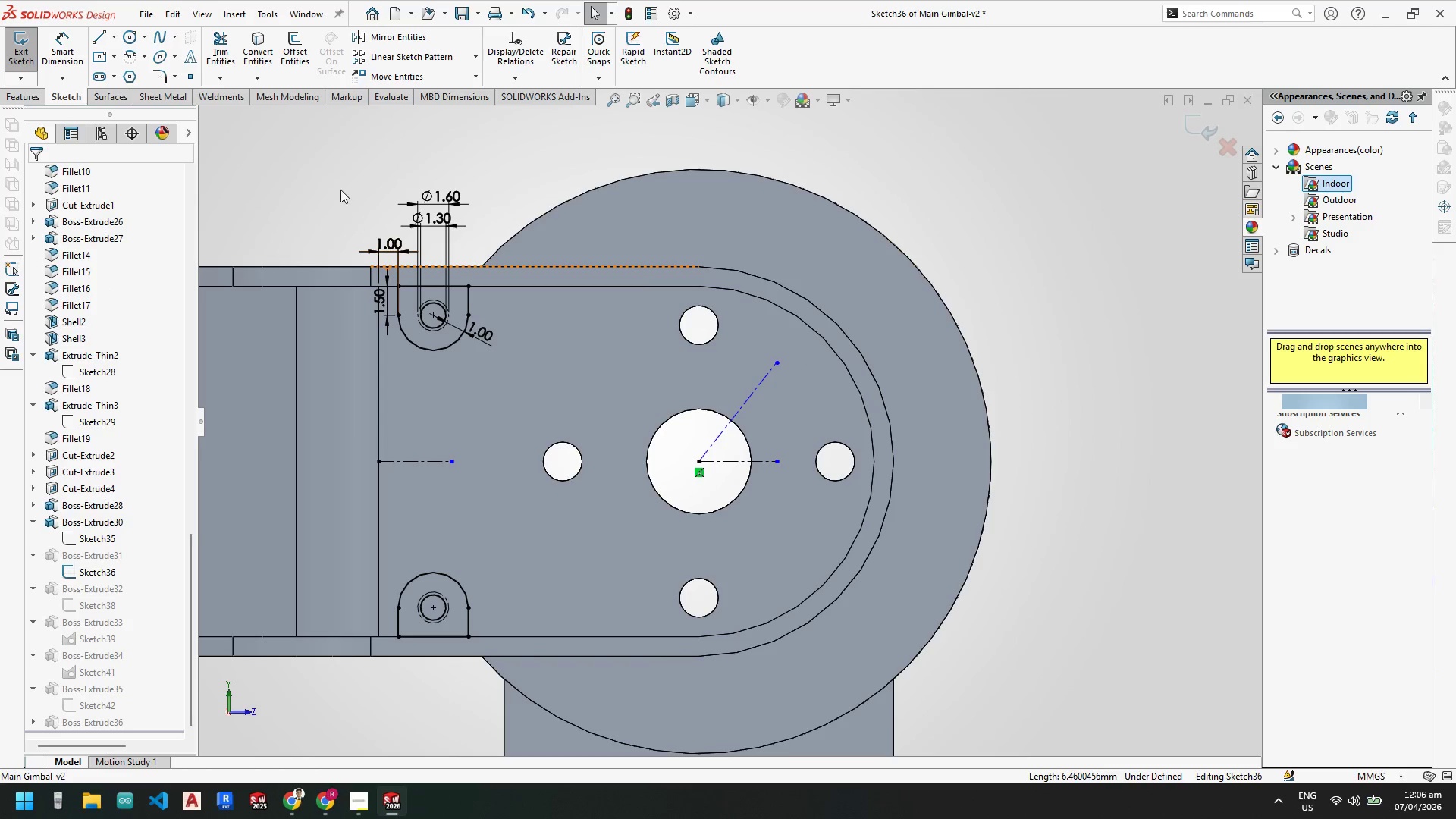 
left_click_drag(start_coordinate=[331, 171], to_coordinate=[525, 384])
 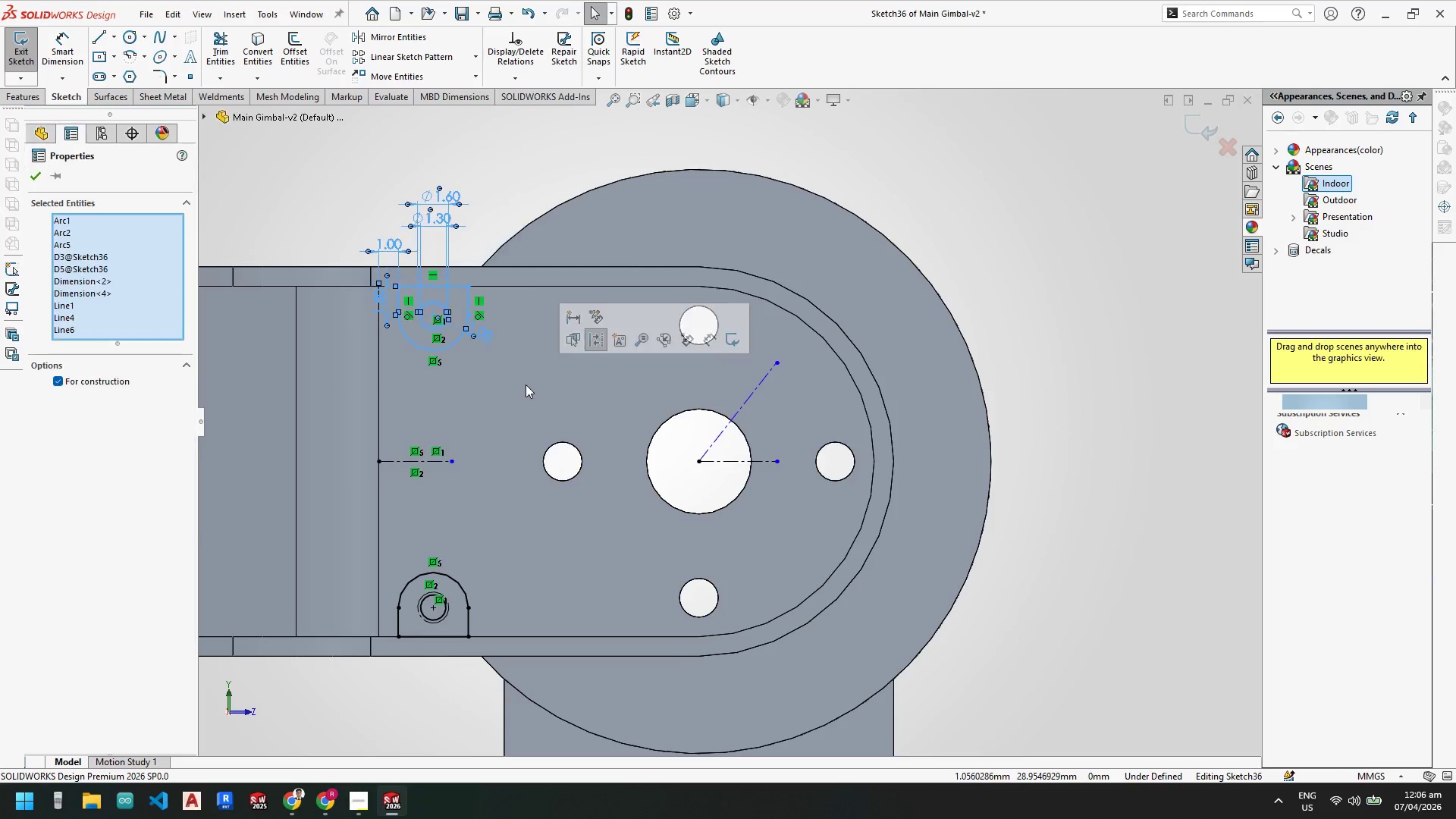 
key(Control+C)
 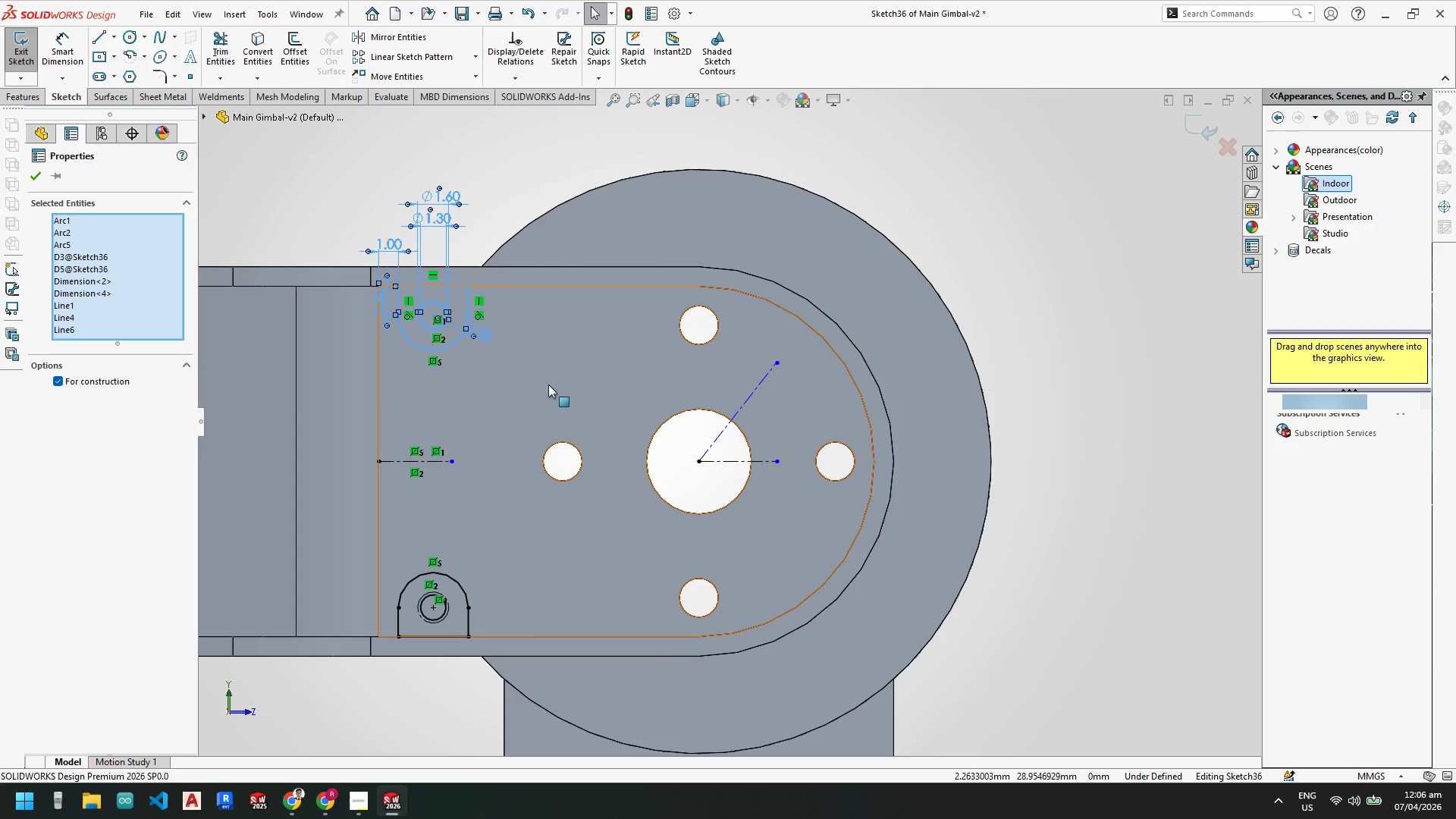 
key(Control+V)
 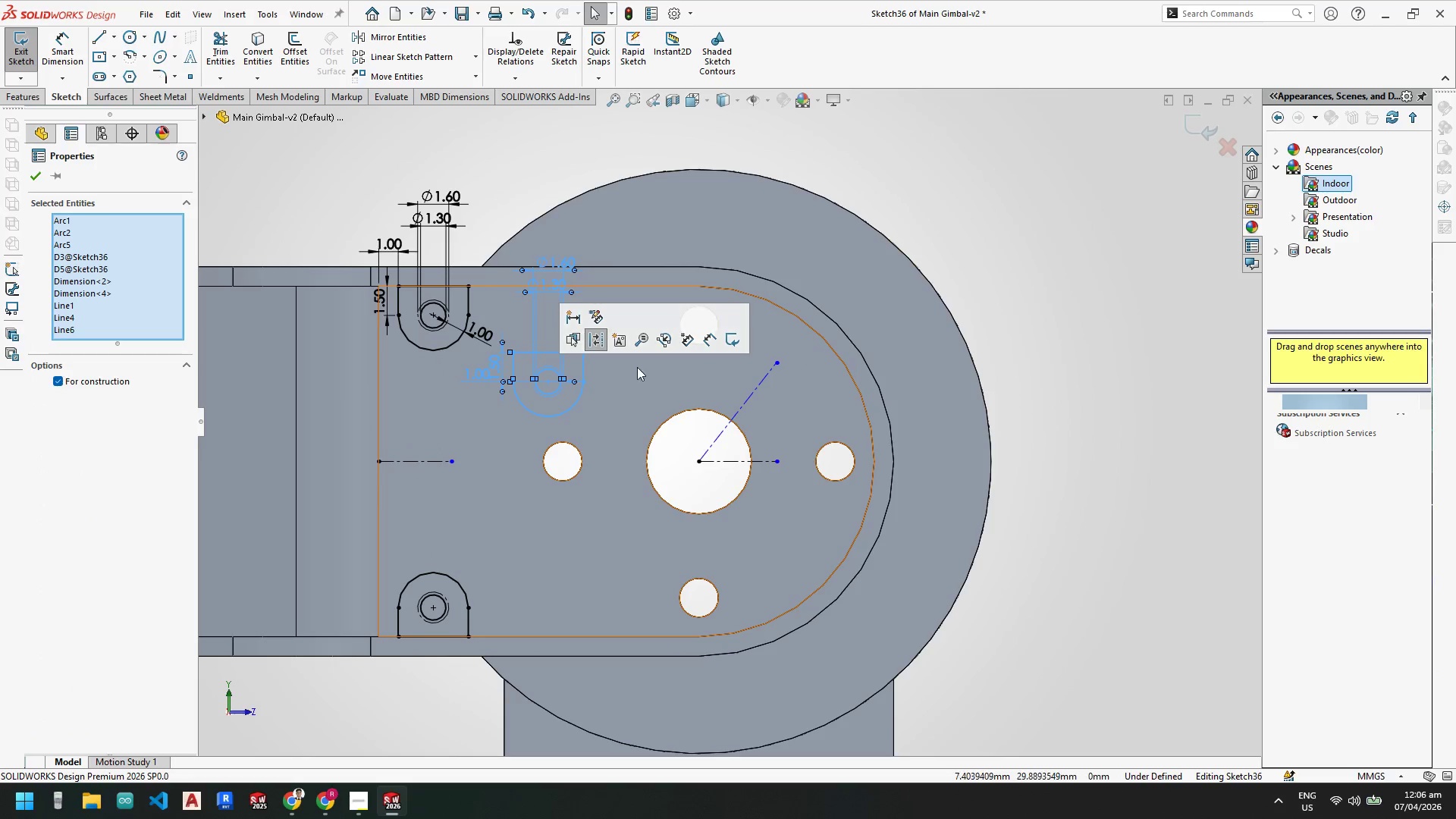 
key(Escape)
 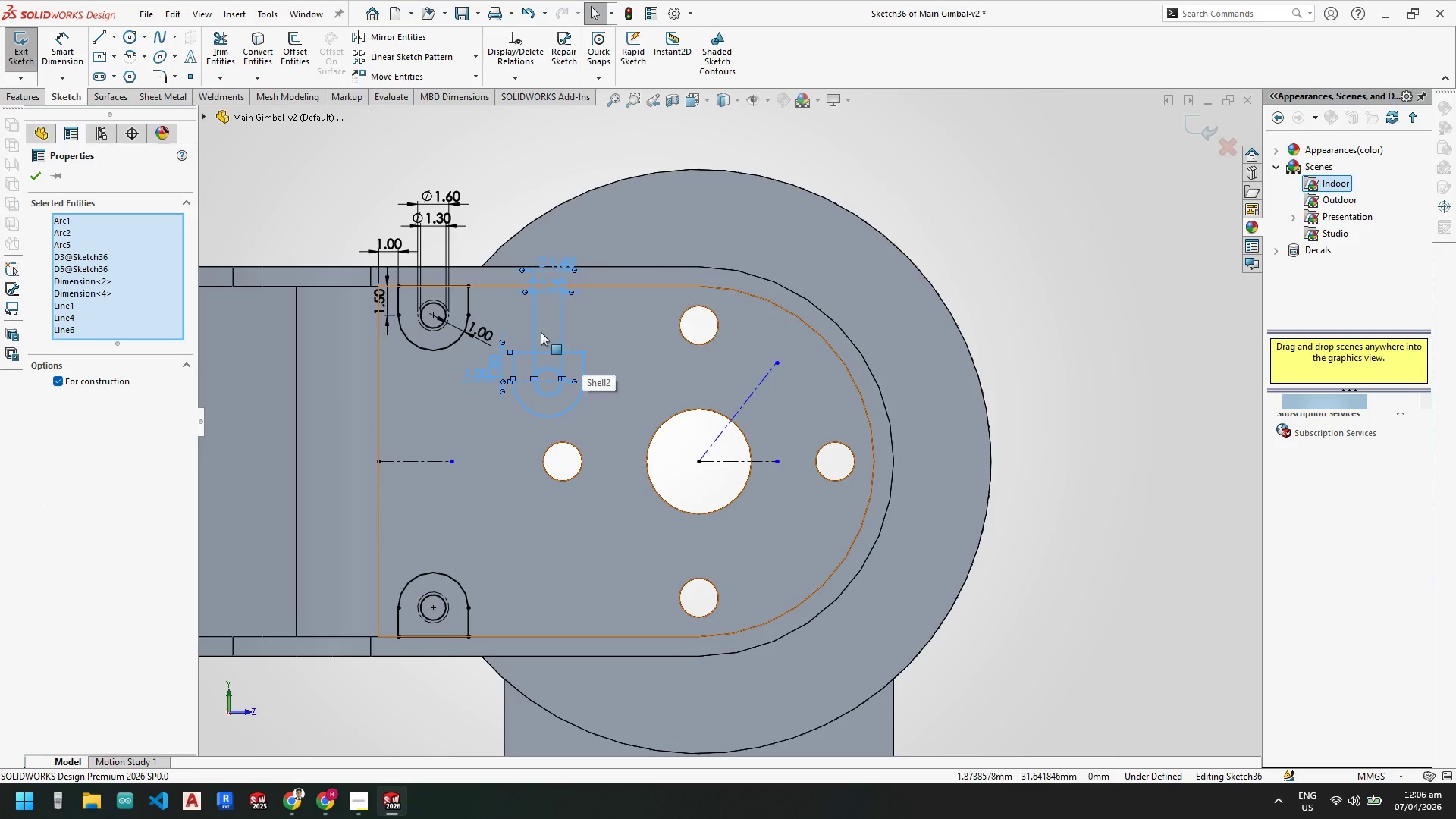 
key(Escape)
 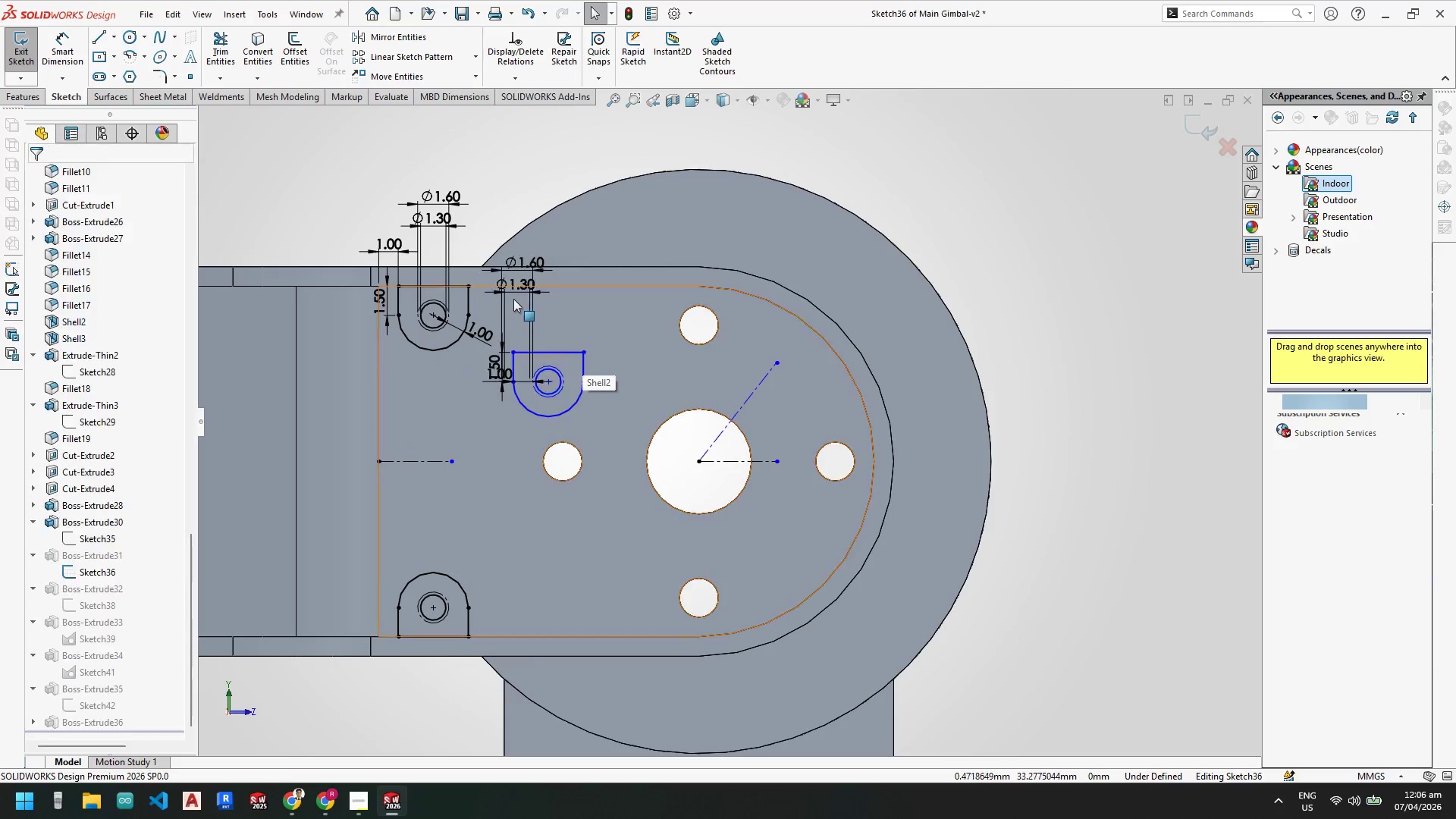 
key(Escape)
 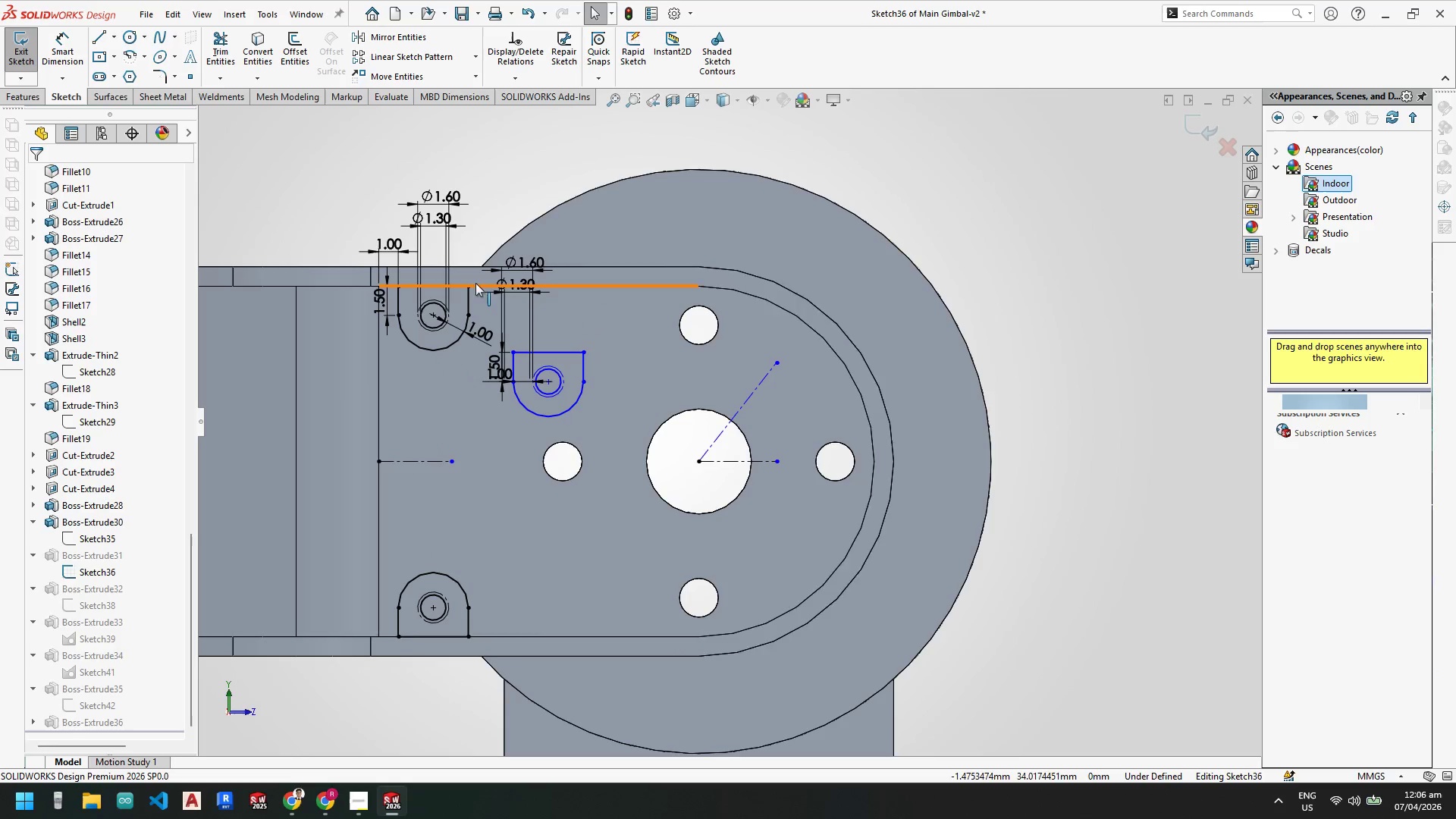 
left_click_drag(start_coordinate=[457, 243], to_coordinate=[619, 447])
 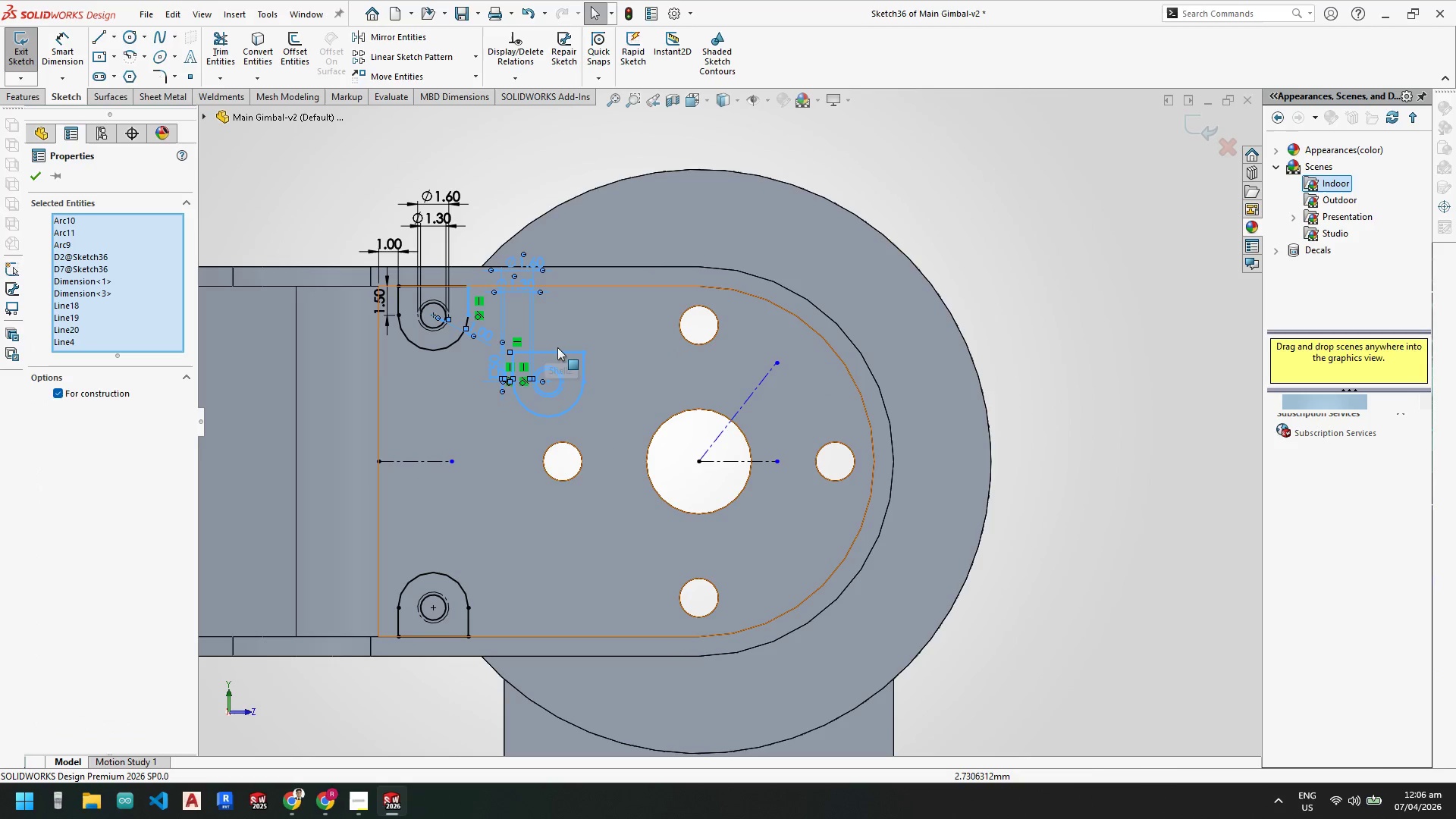 
key(Escape)
 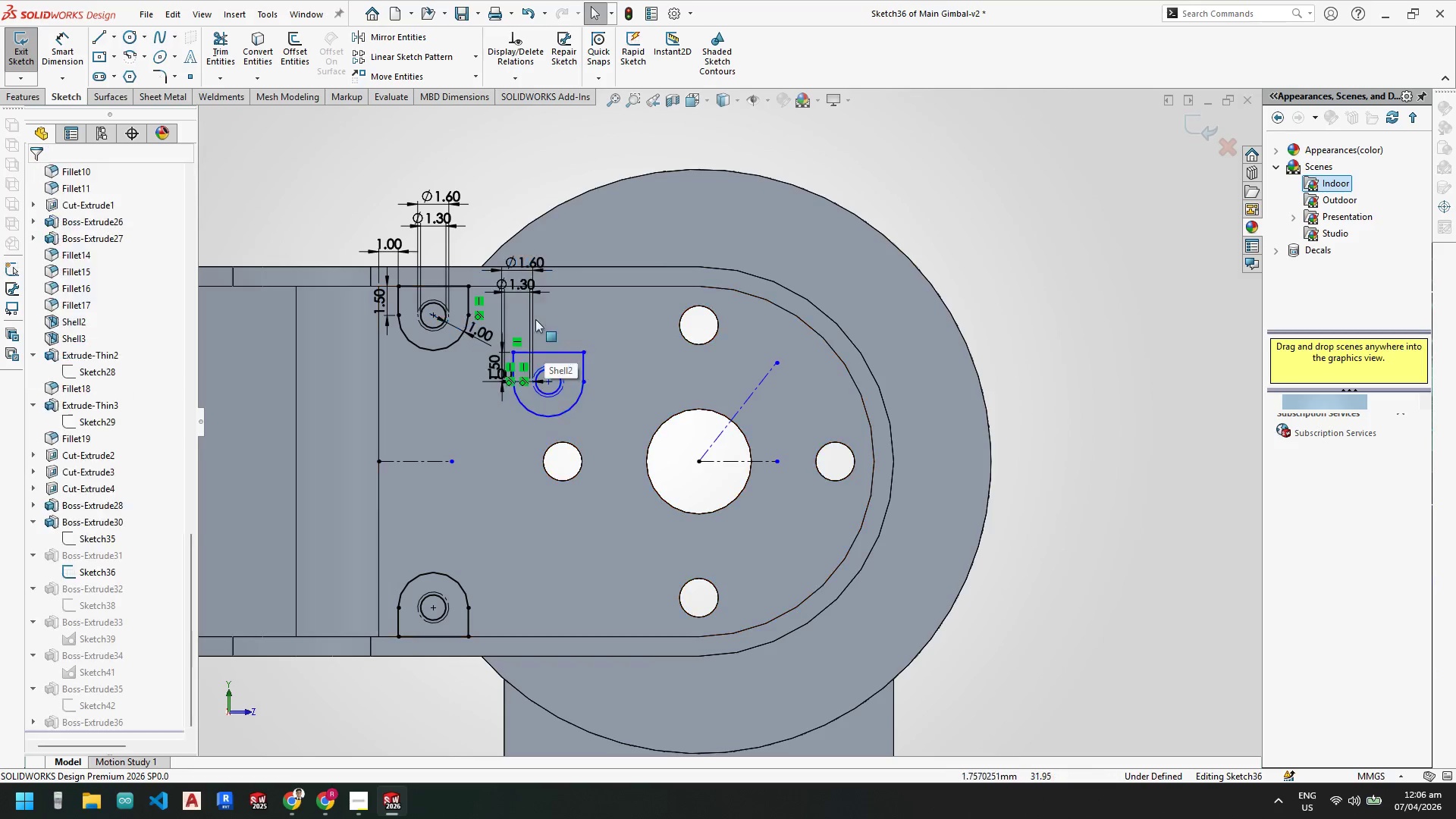 
key(Escape)
 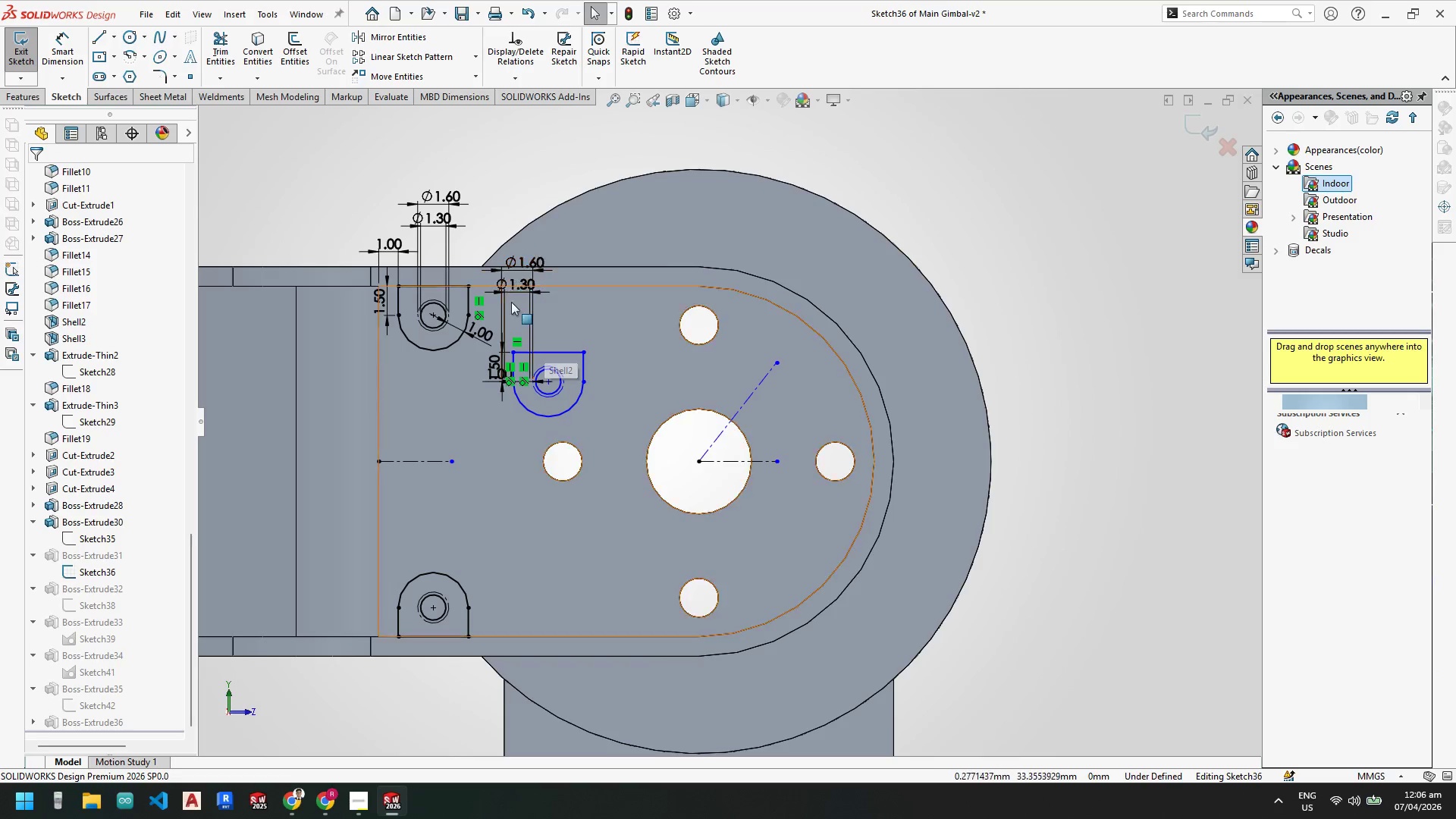 
scroll: coordinate [516, 303], scroll_direction: down, amount: 3.0
 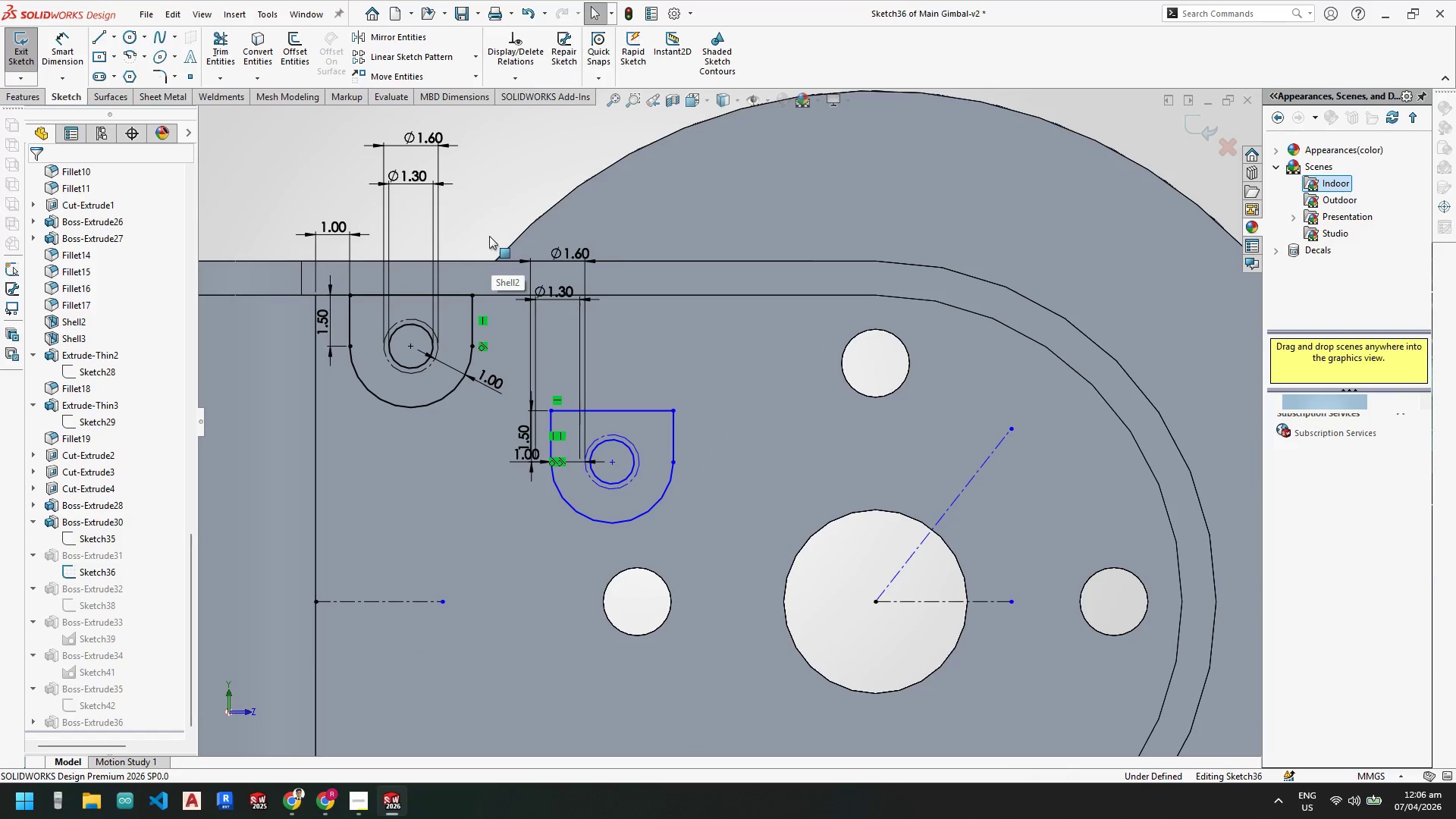 
left_click_drag(start_coordinate=[490, 234], to_coordinate=[733, 569])
 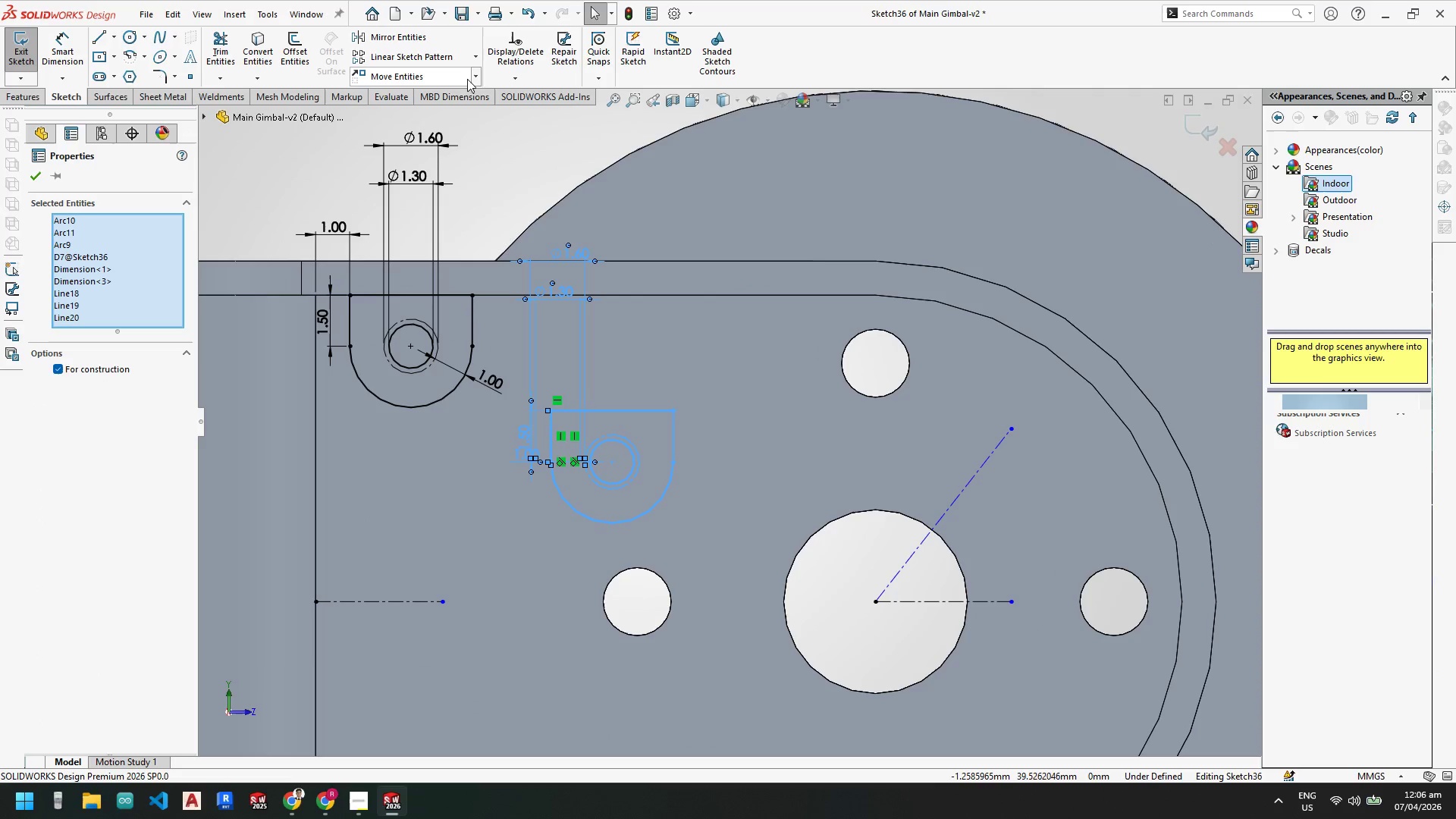 
left_click([475, 75])
 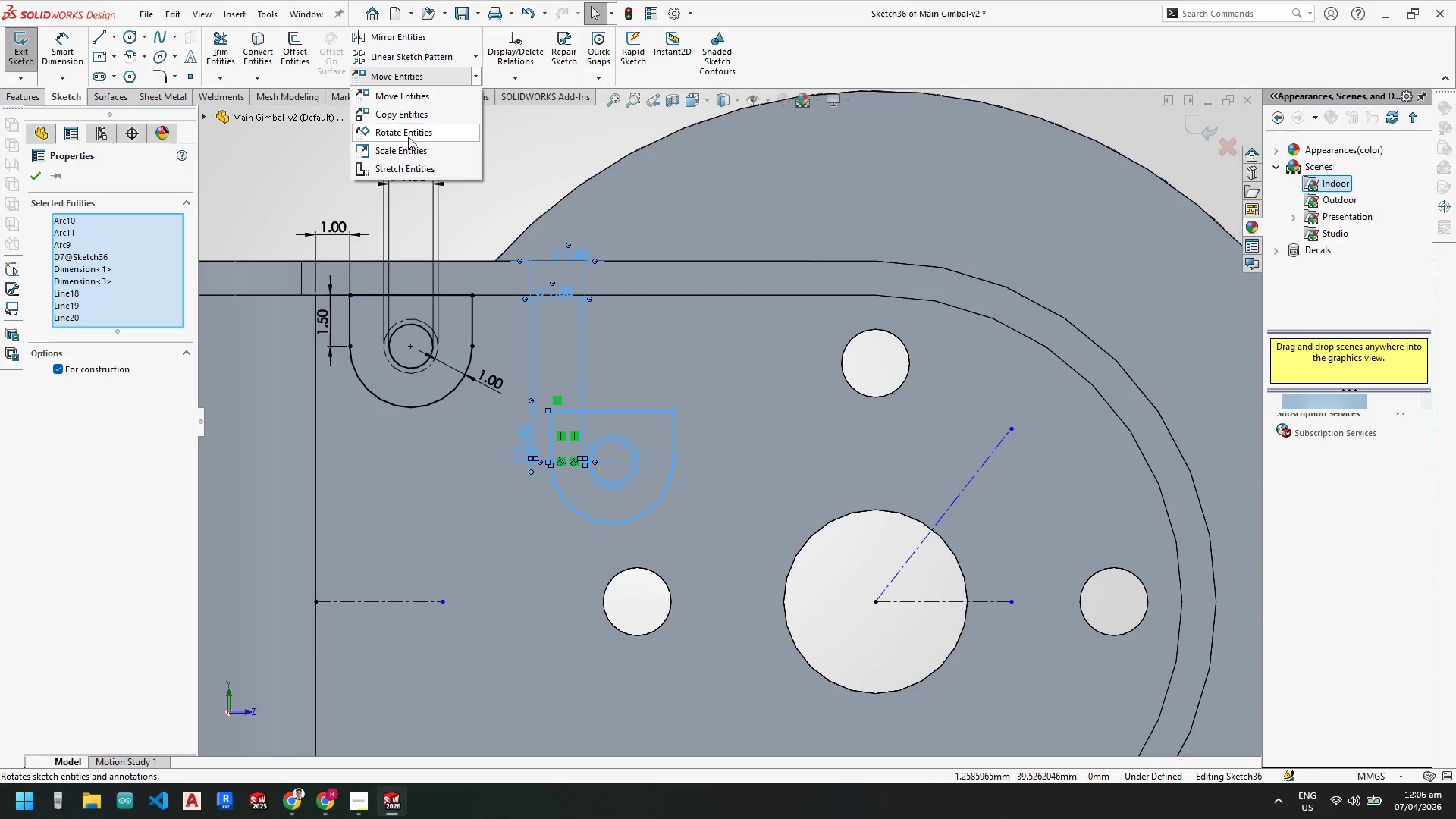 
left_click([410, 133])
 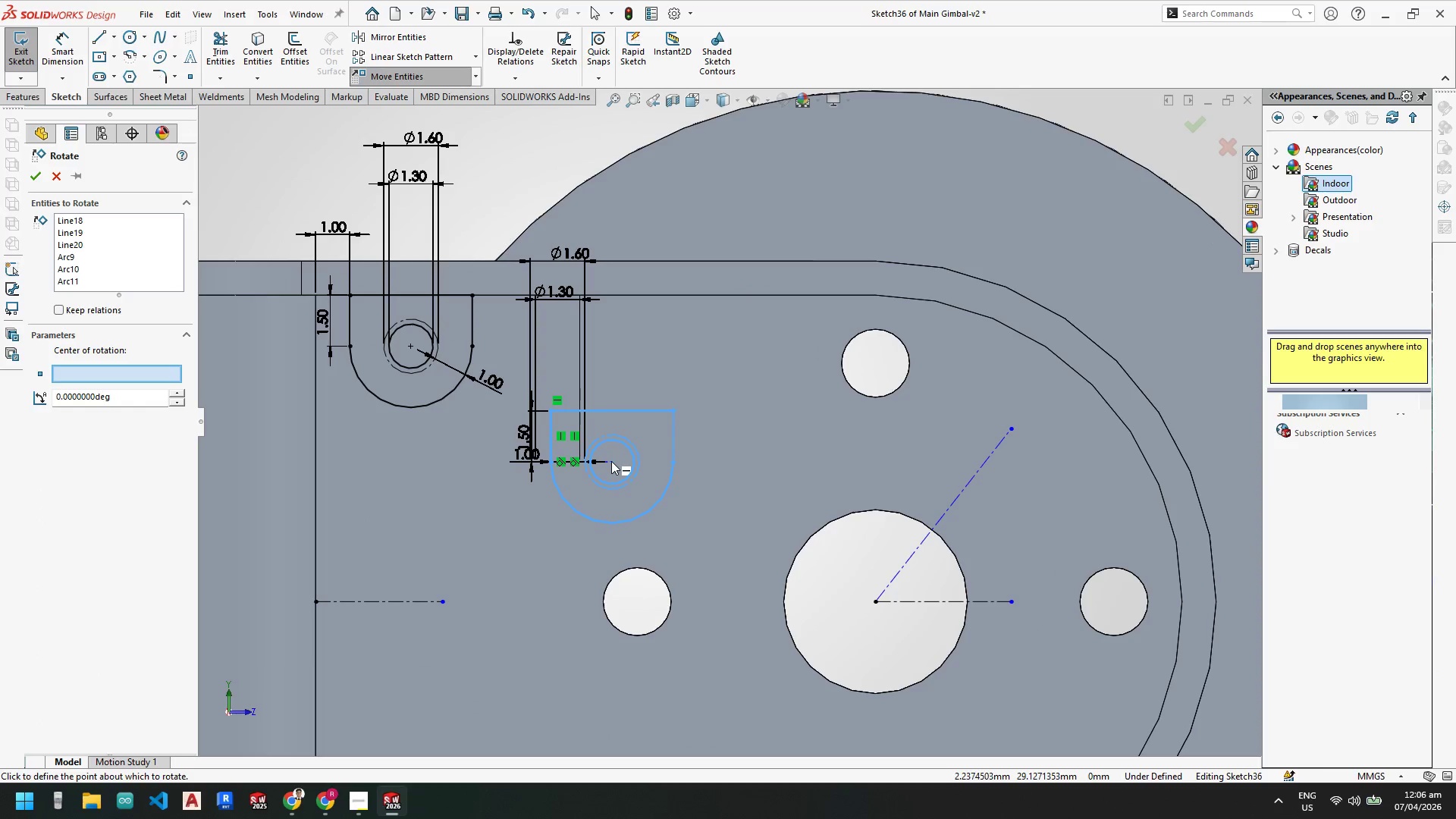 
left_click([614, 462])
 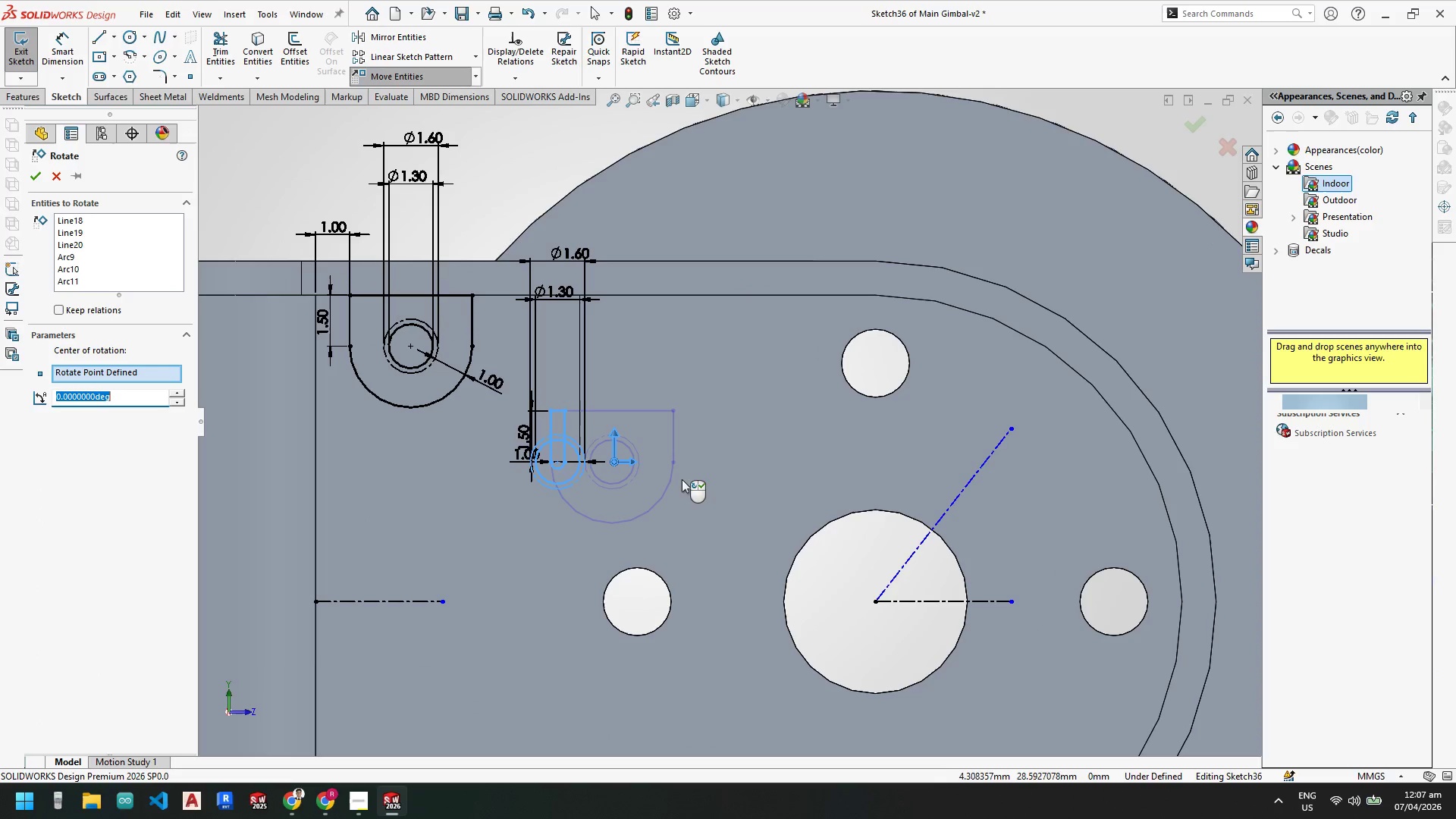 
key(Control+Z)
 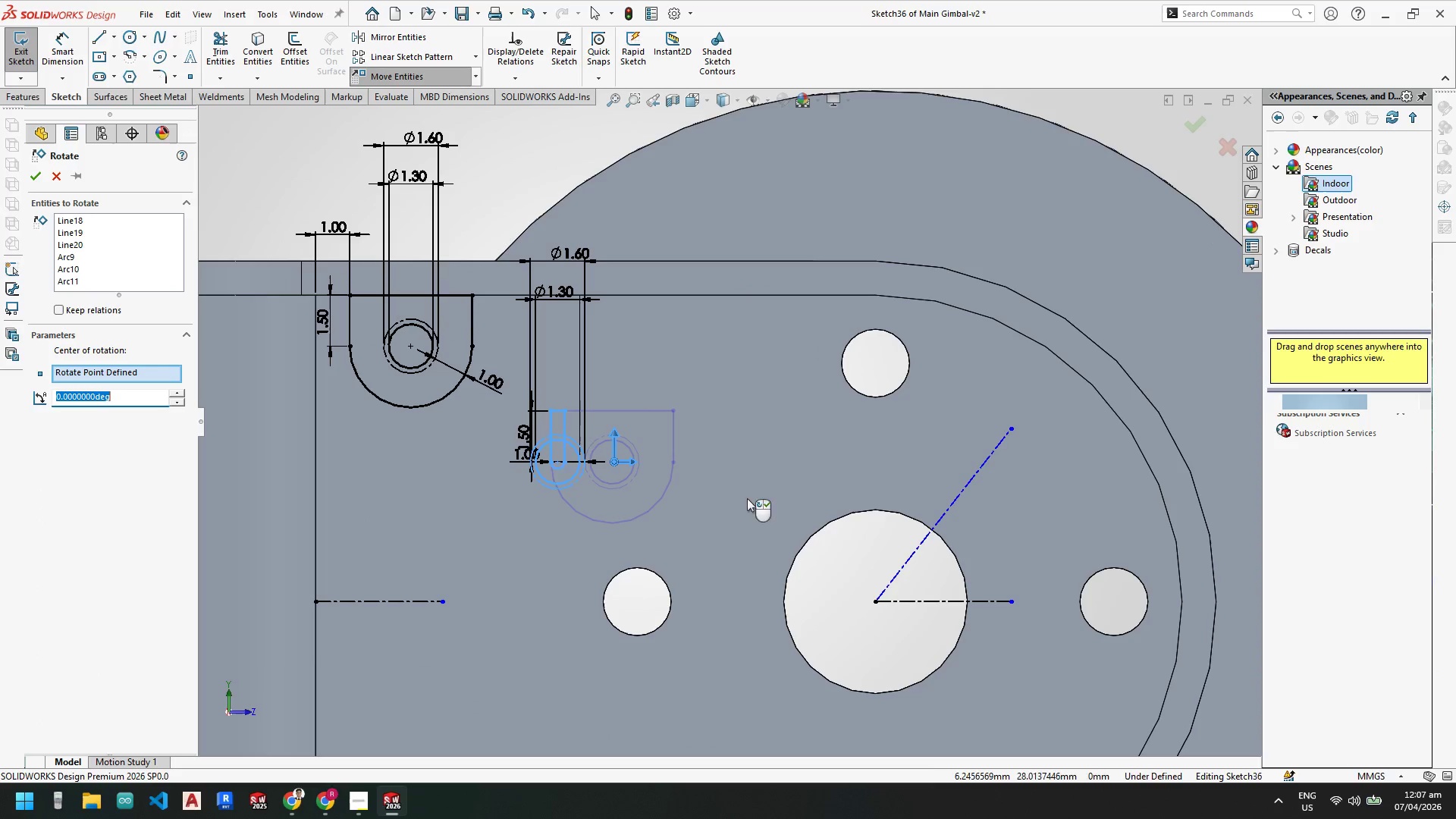 
key(Escape)
 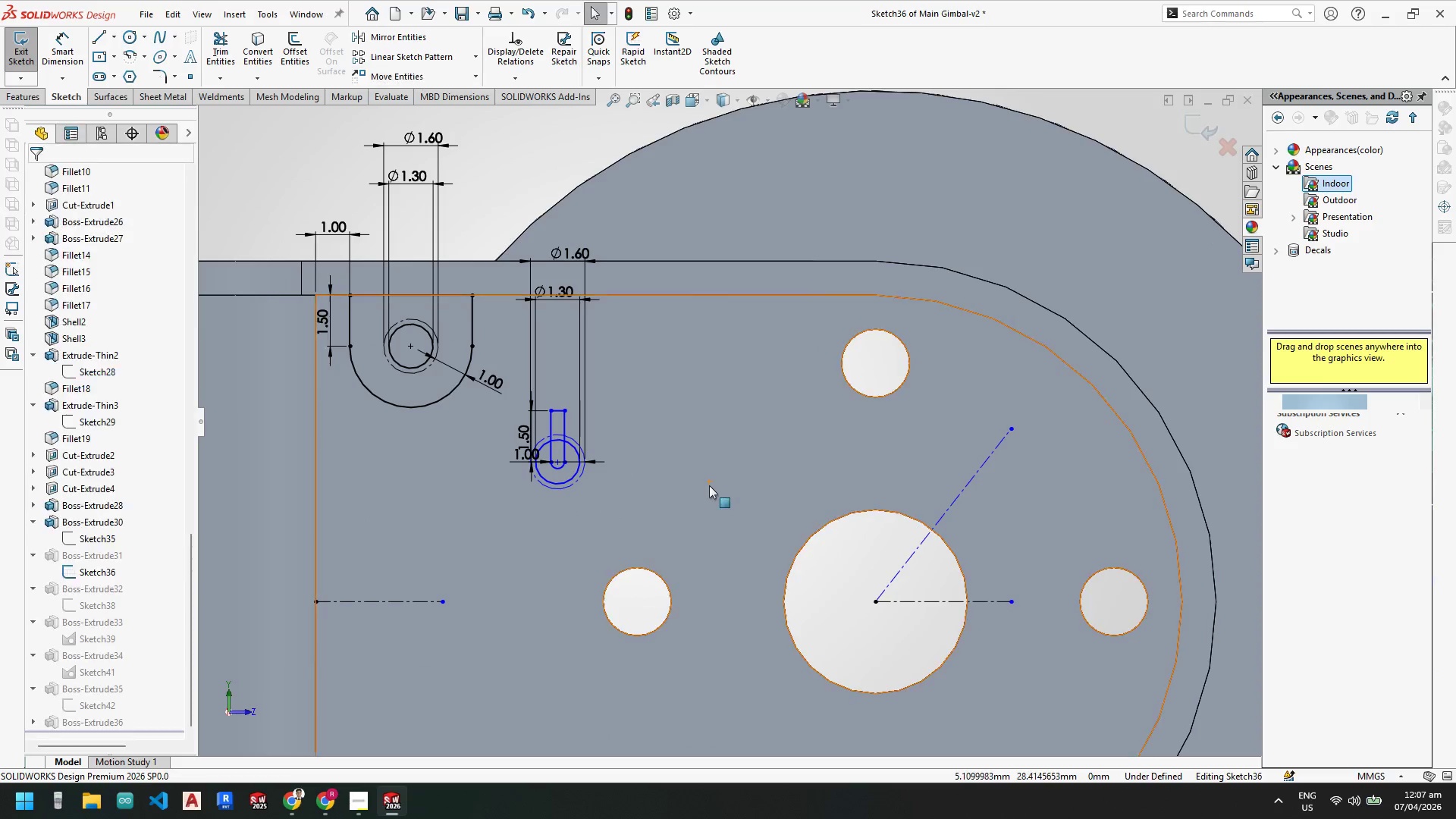 
key(Control+Z)
 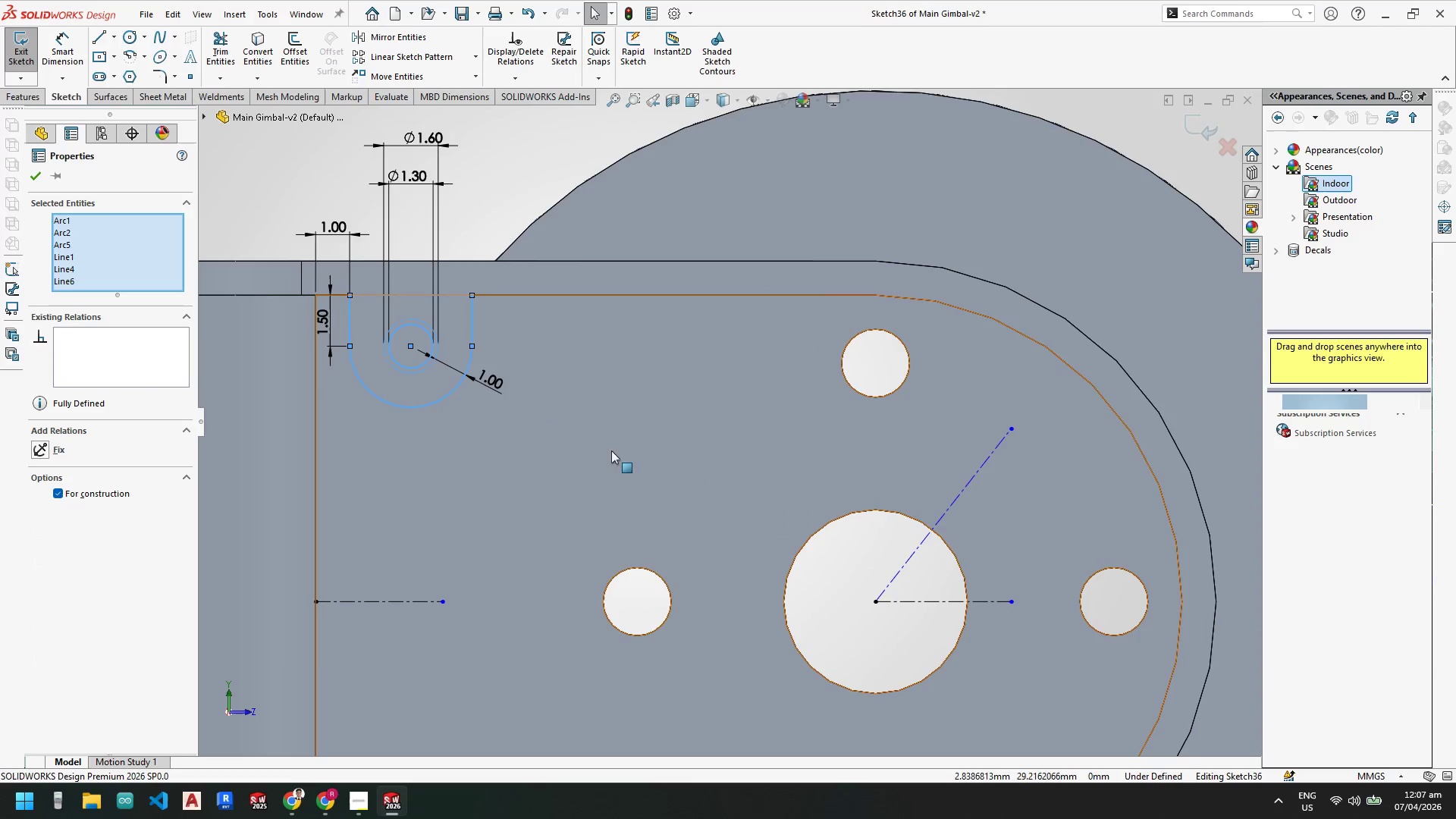 
key(Escape)
 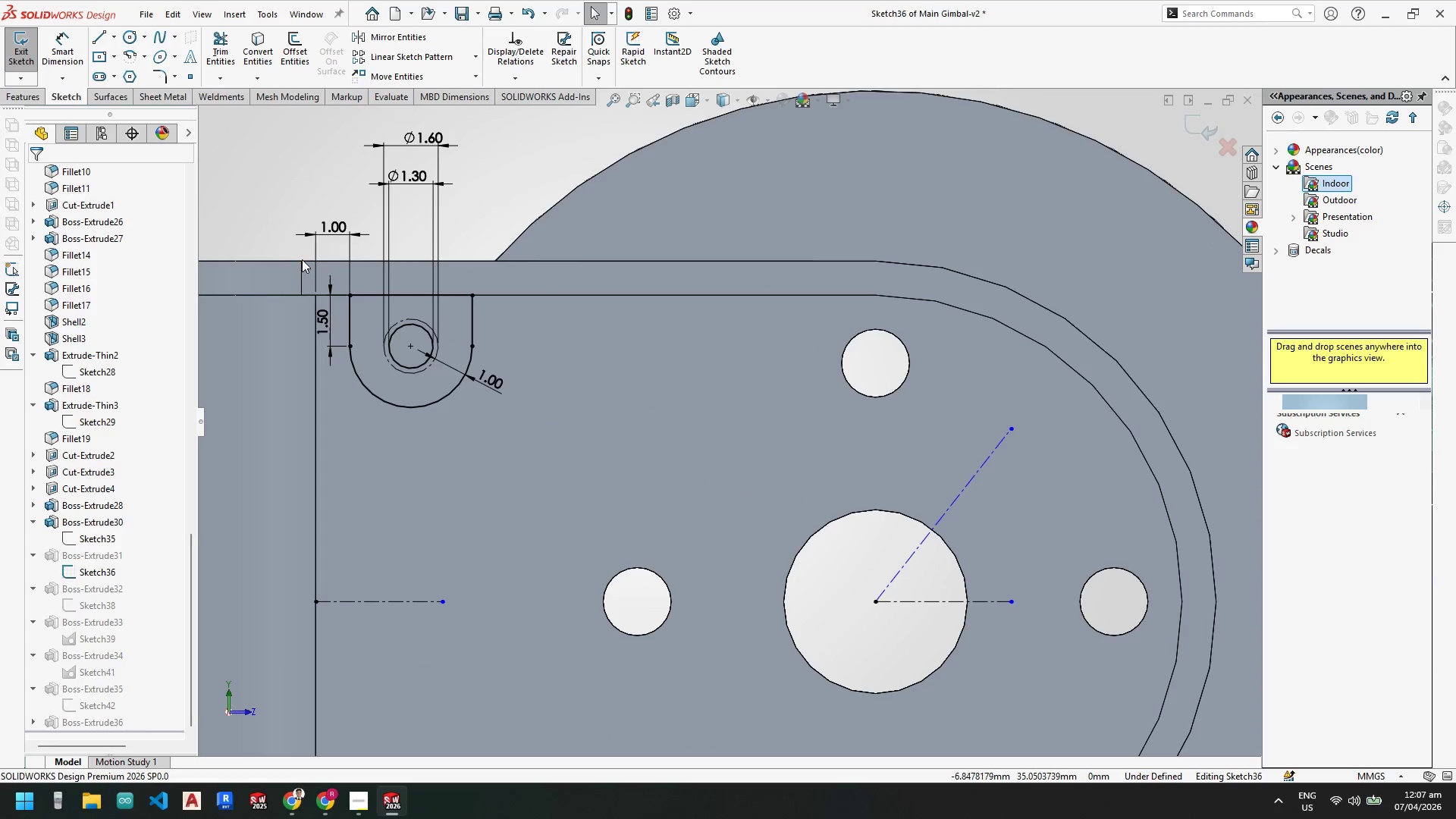 
key(Escape)
 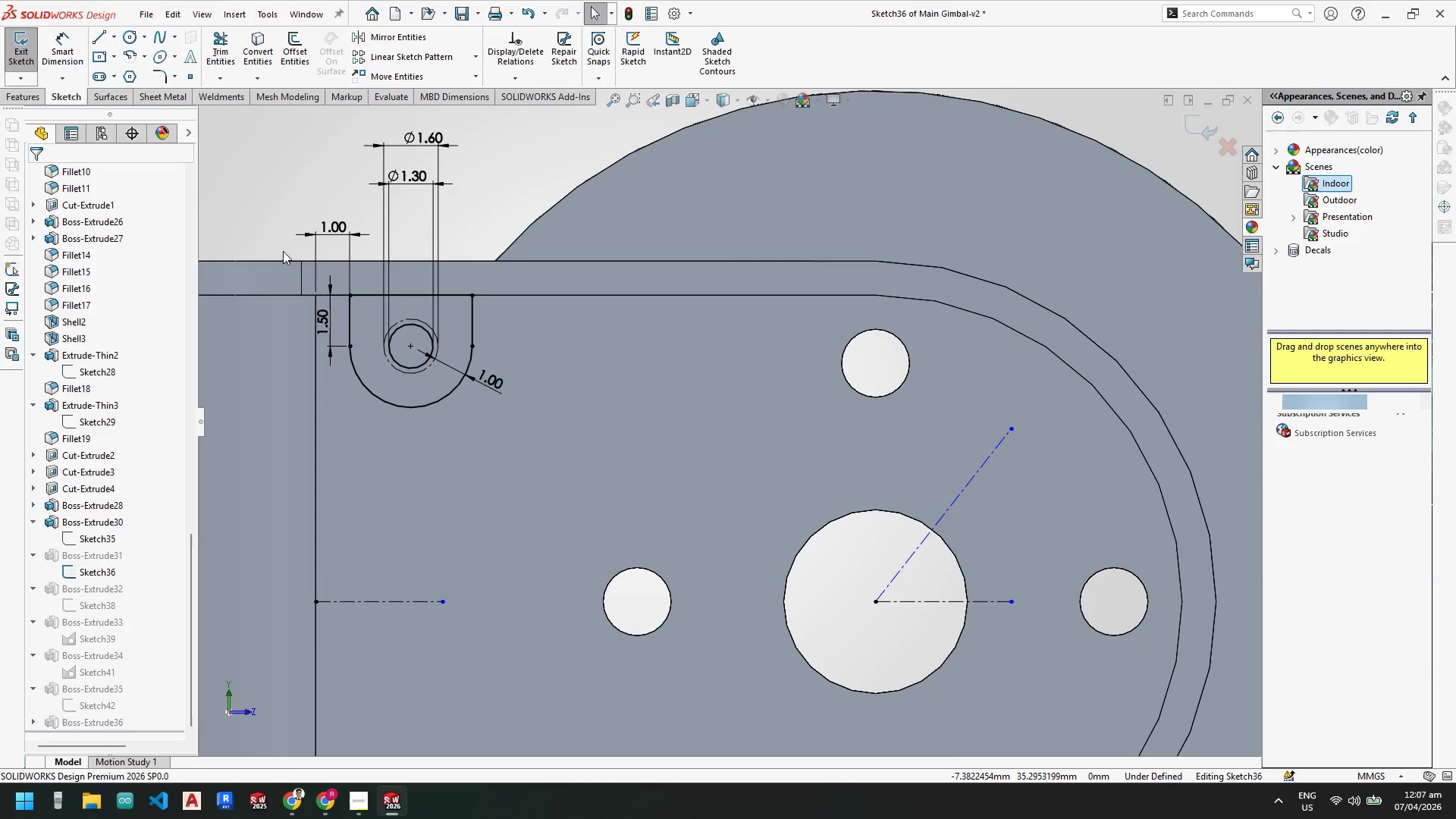 
left_click_drag(start_coordinate=[281, 246], to_coordinate=[534, 440])
 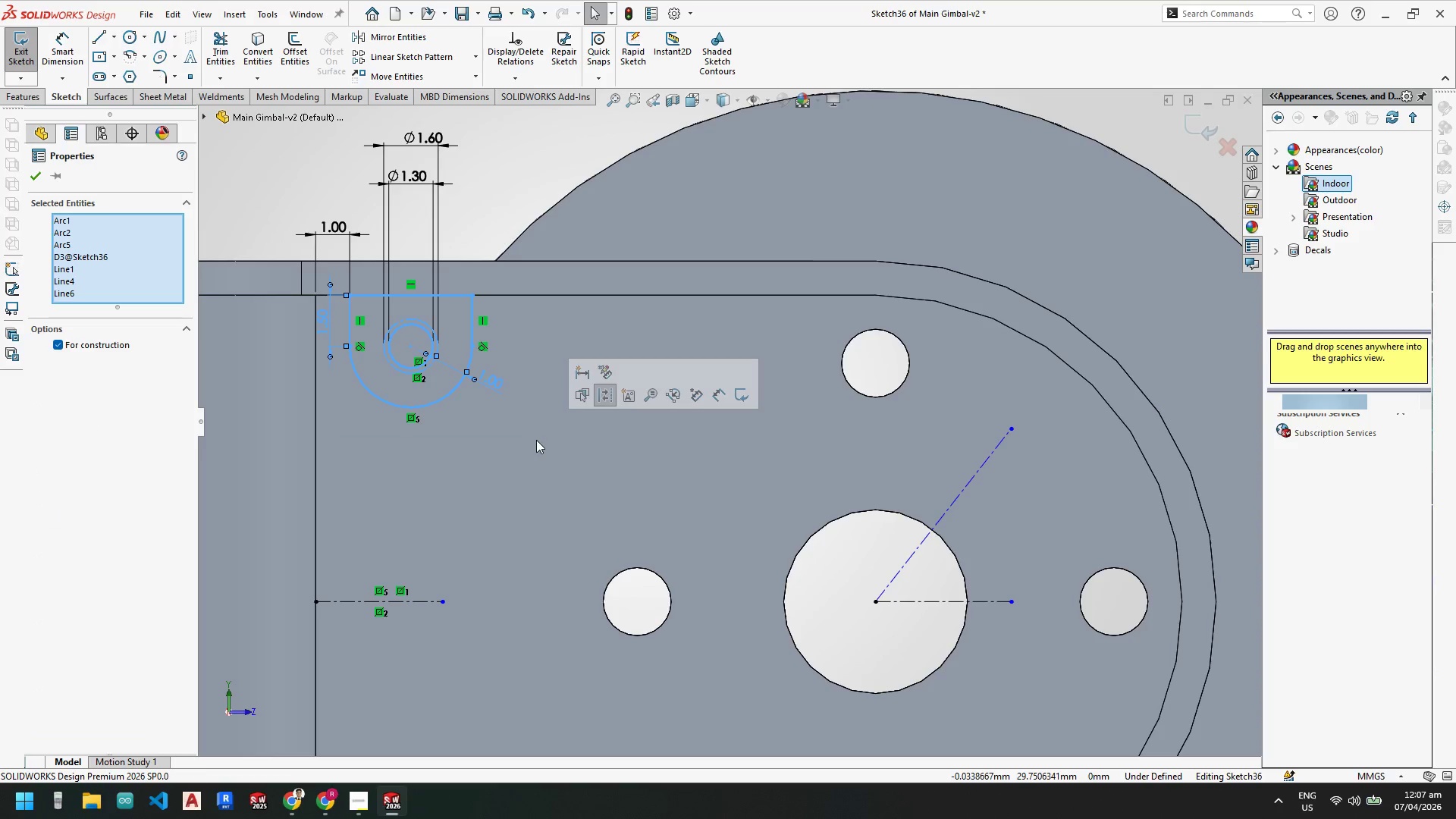 
key(Control+C)
 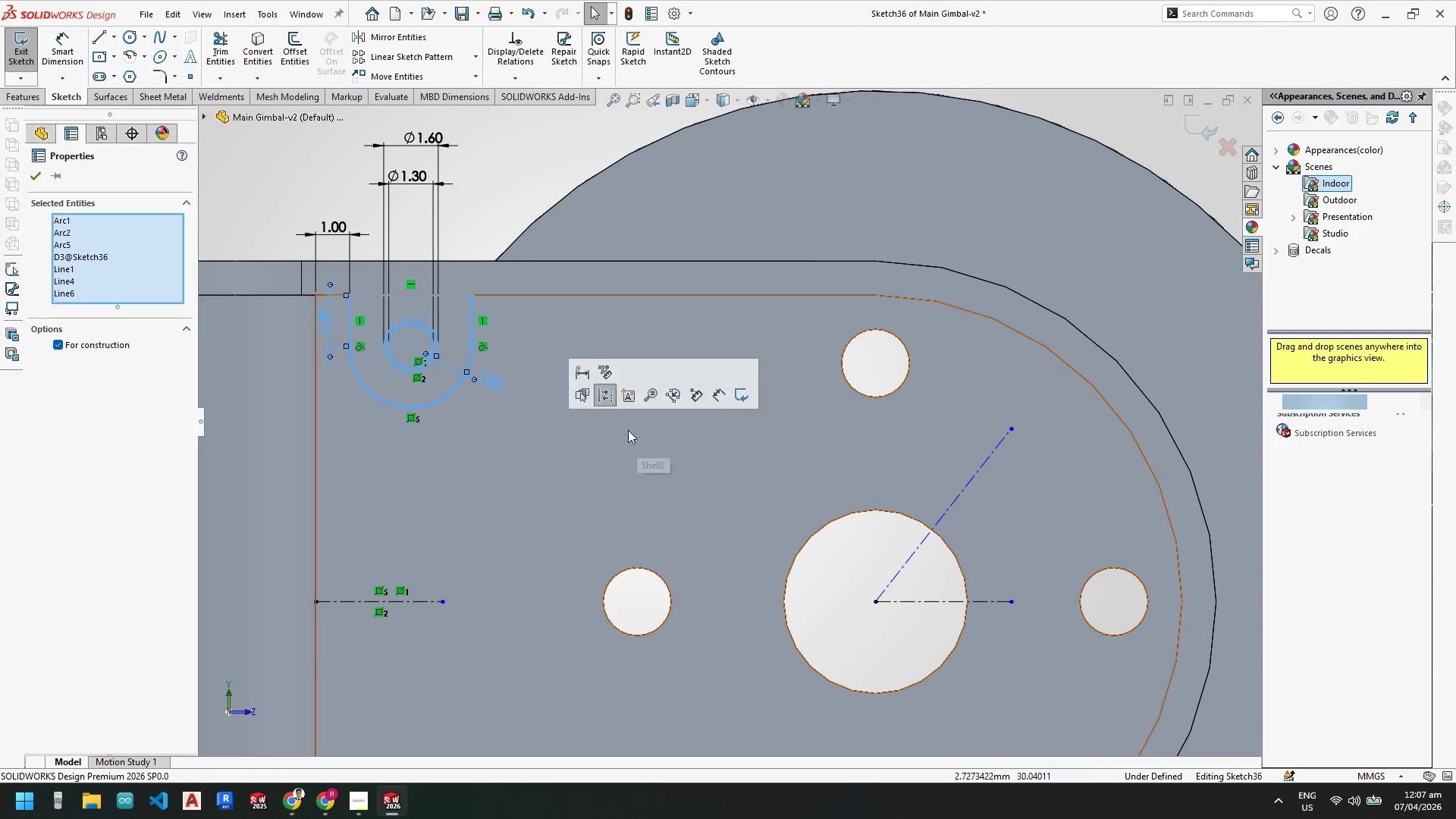 
key(Escape)
 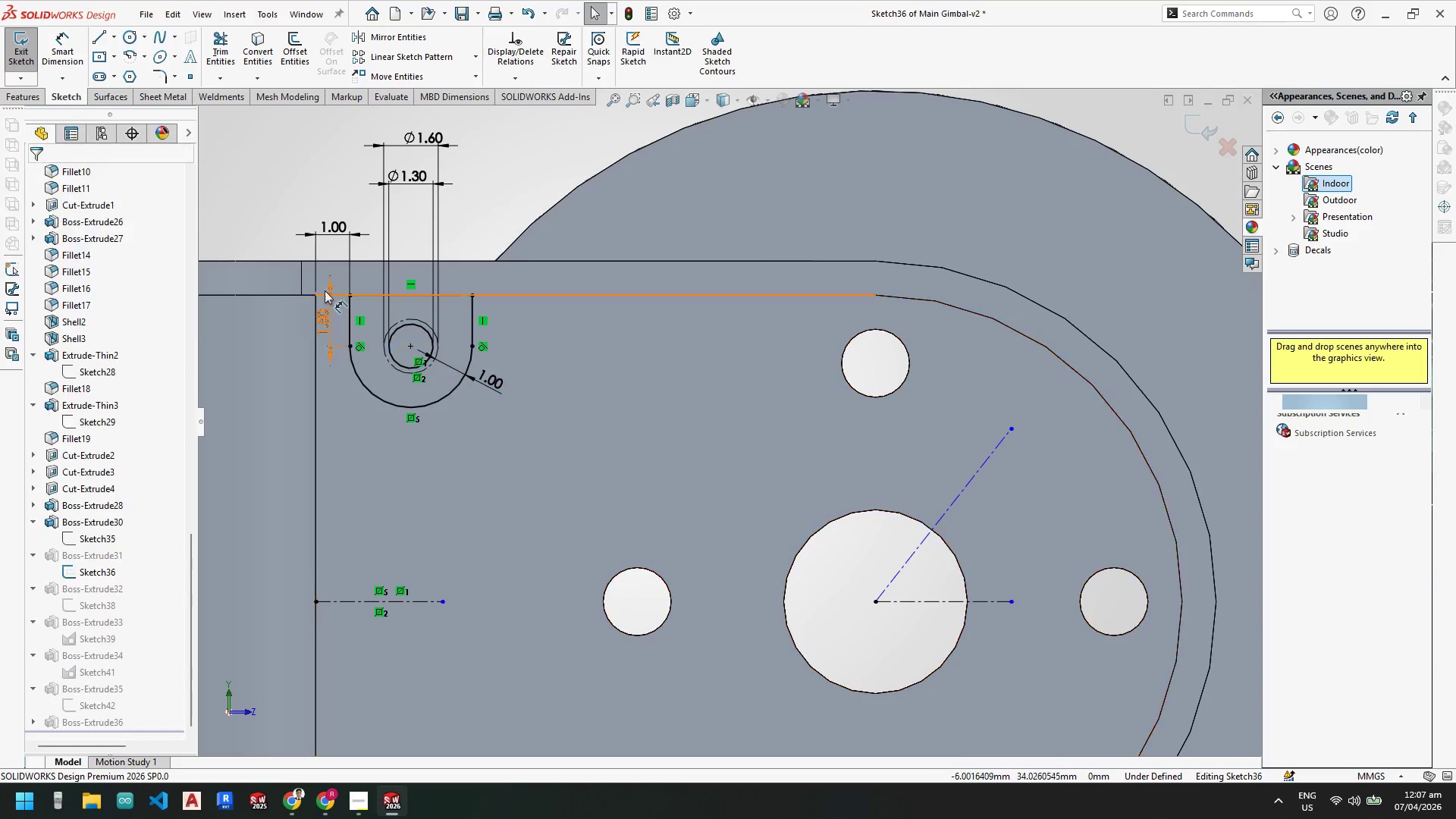 
key(Escape)
 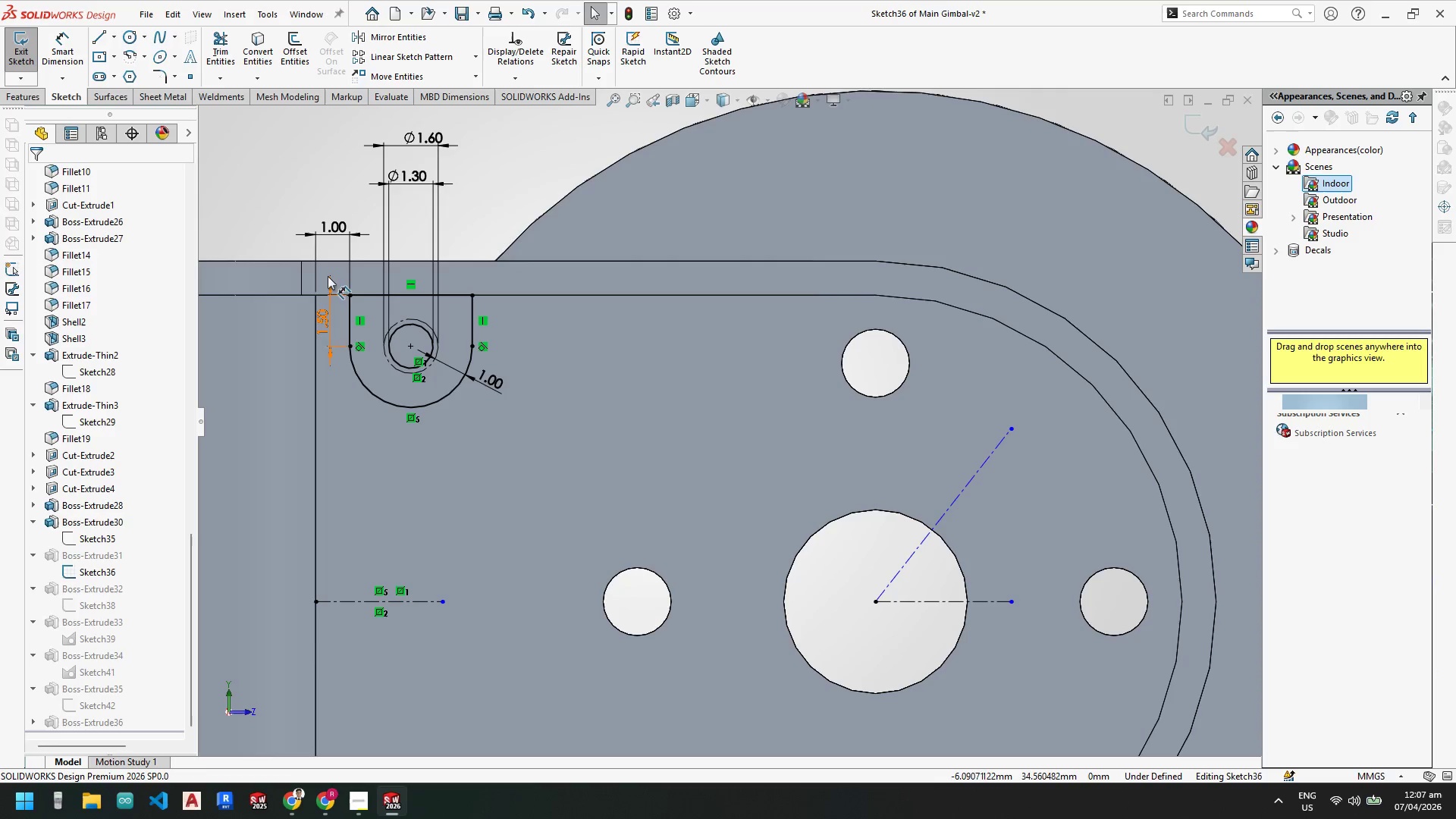 
key(Escape)
 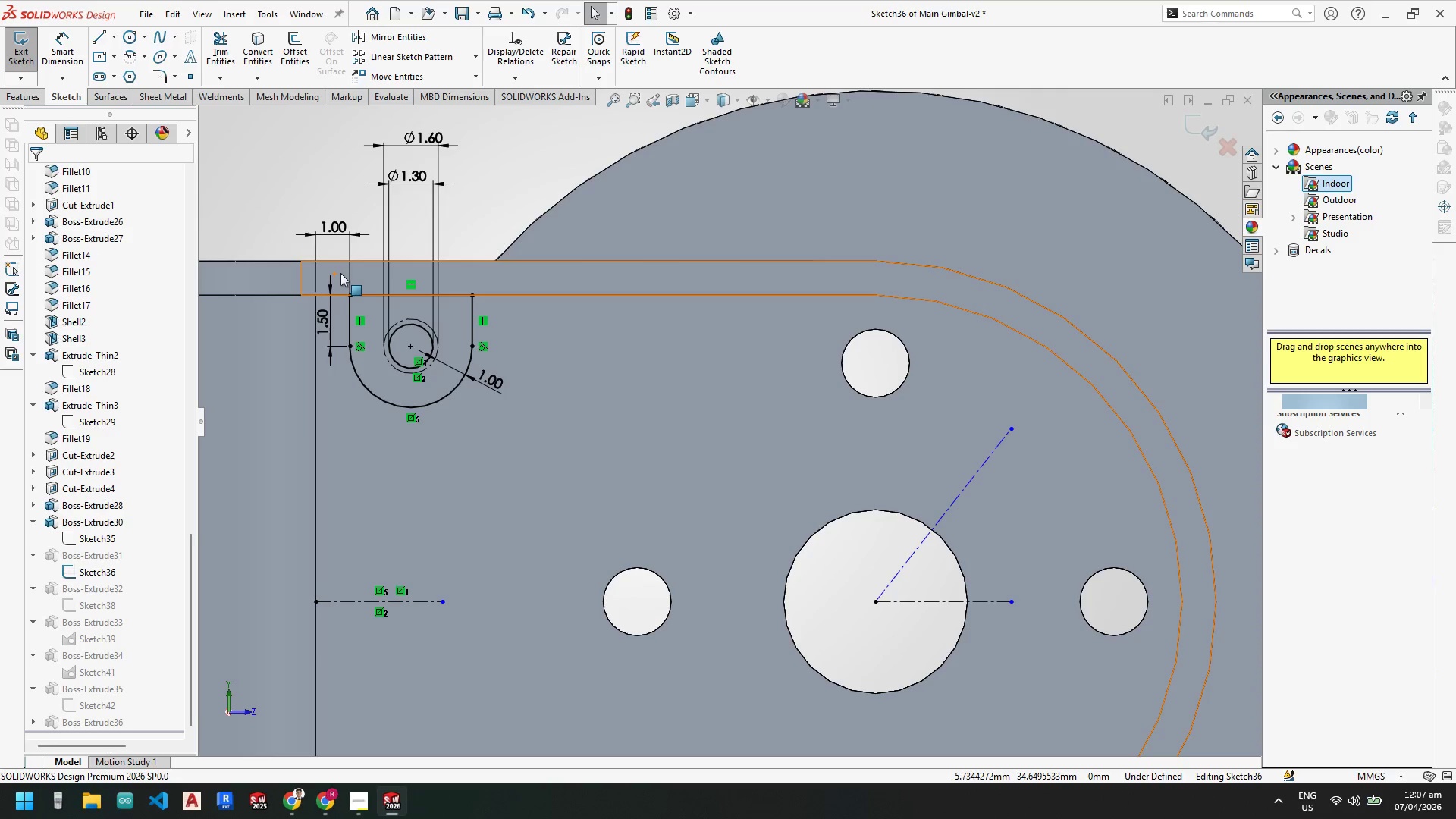 
left_click_drag(start_coordinate=[341, 273], to_coordinate=[531, 440])
 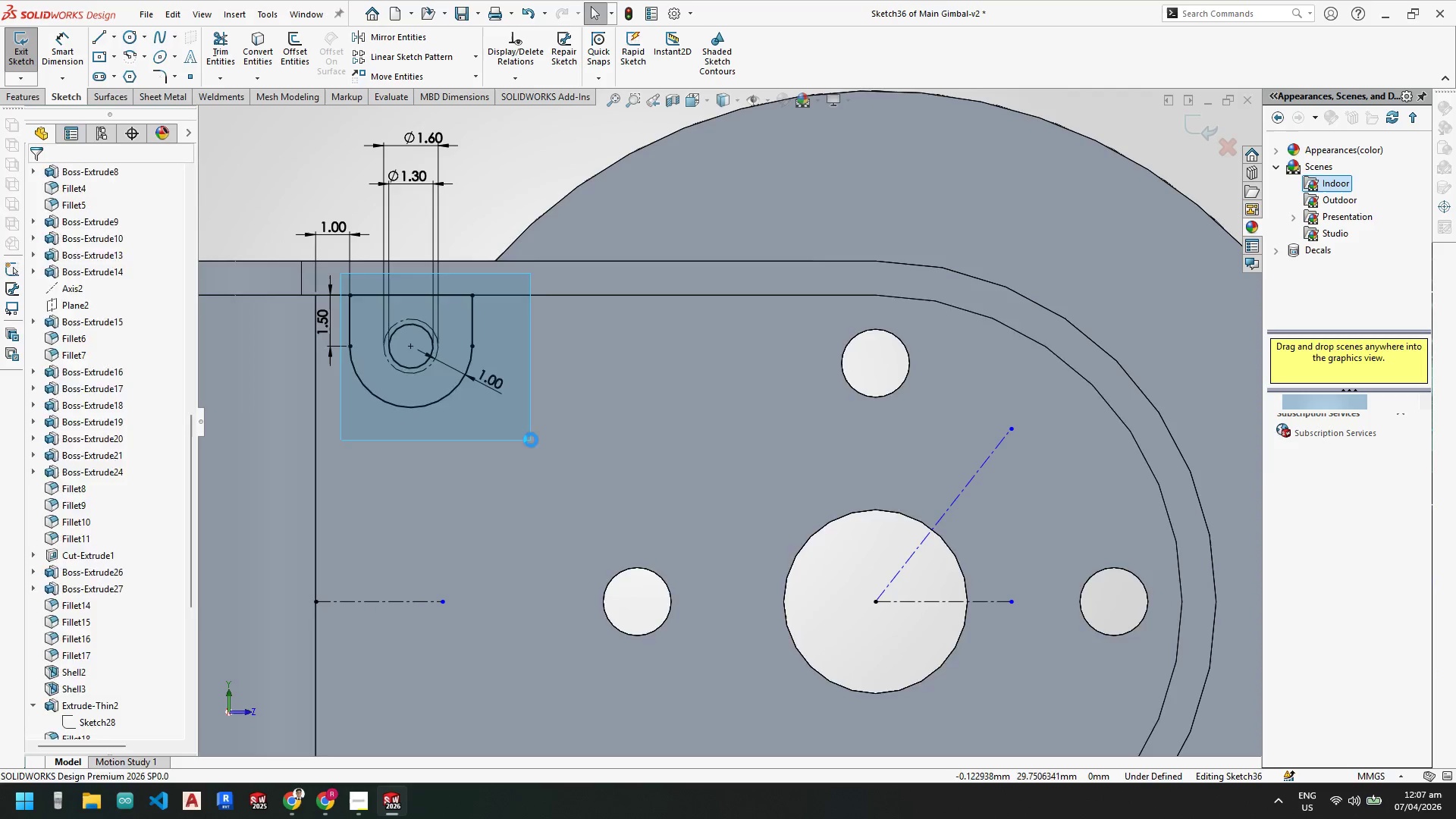 
key(Control+C)
 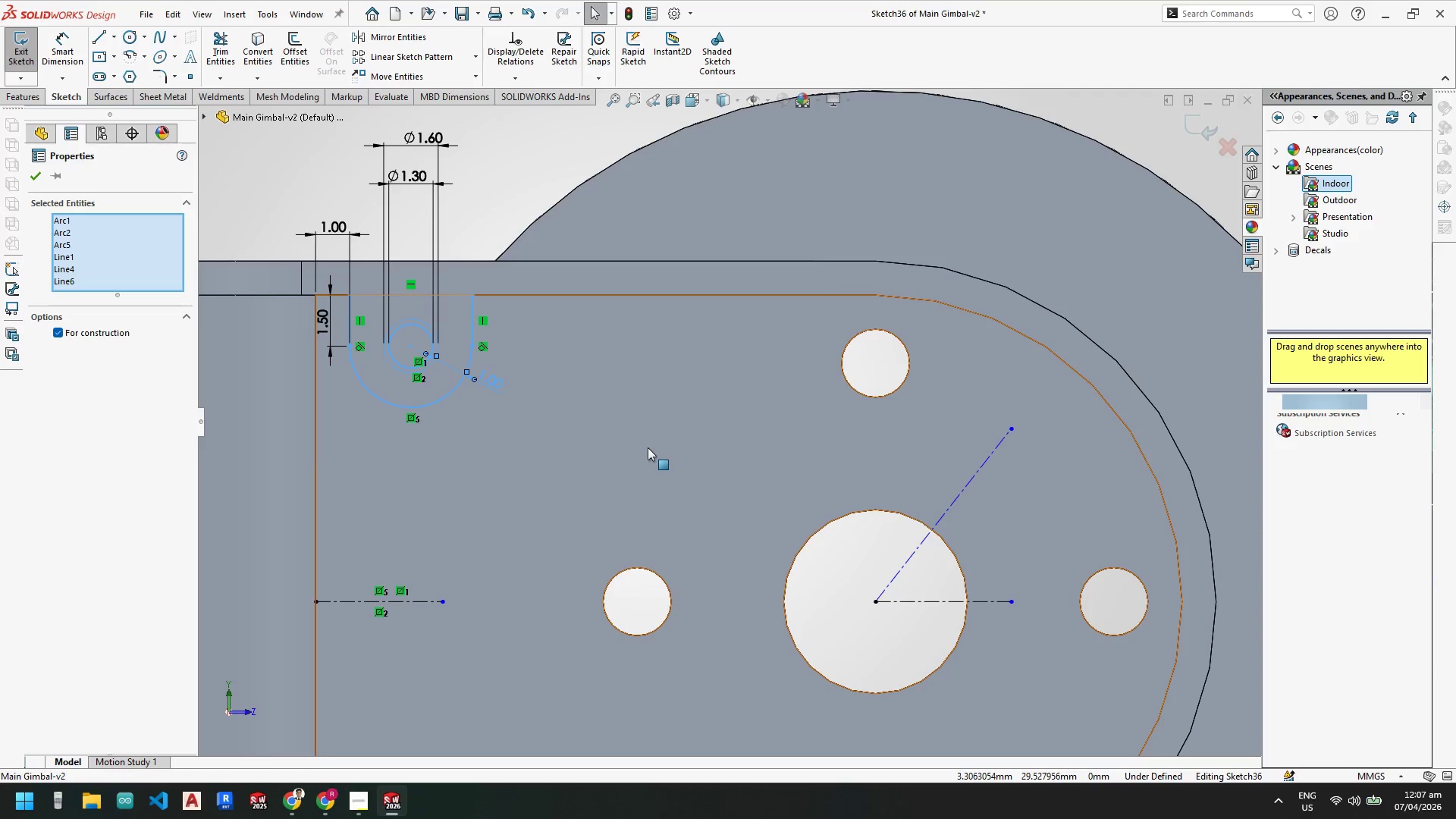 
key(Control+V)
 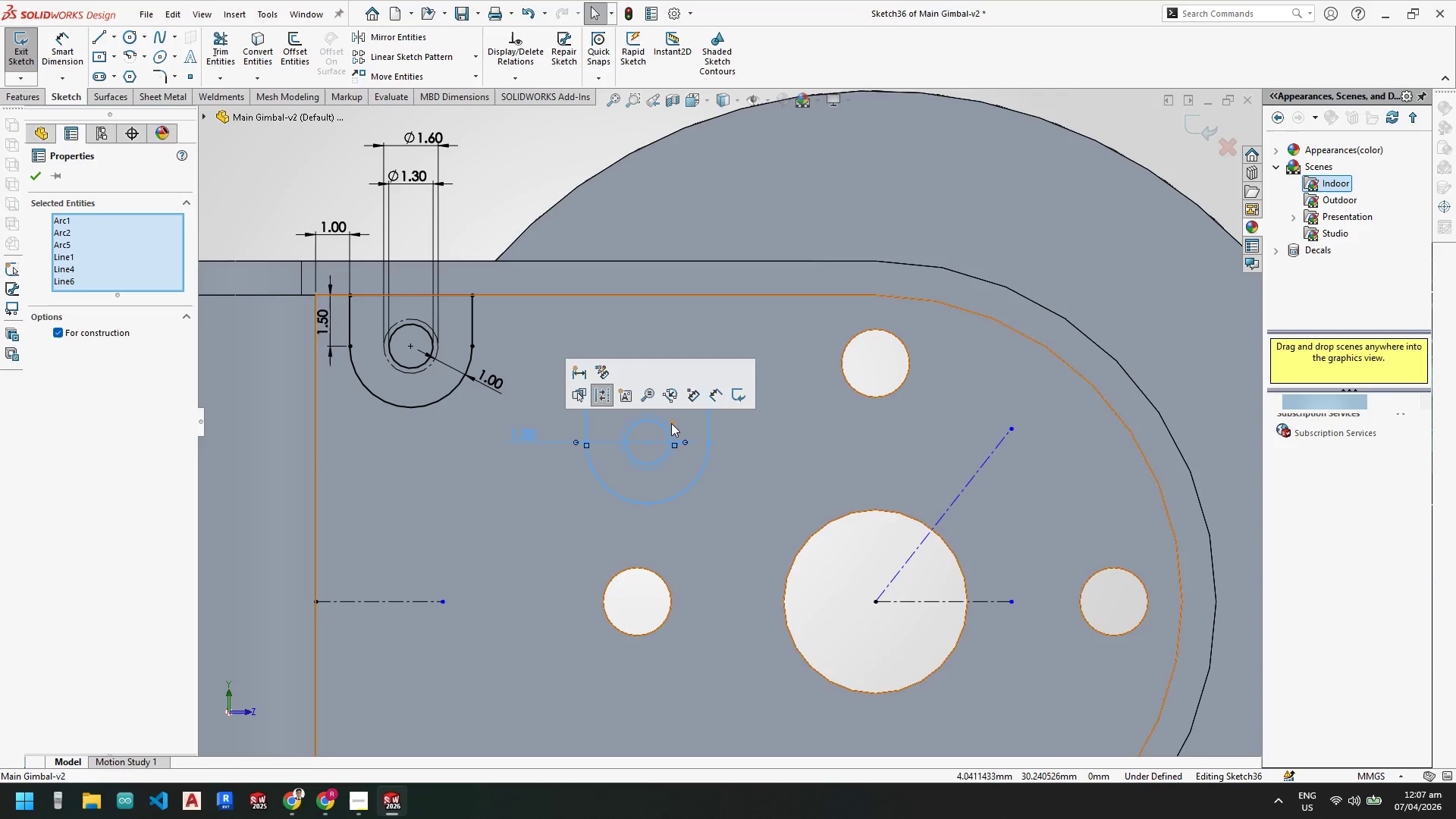 
key(Escape)
 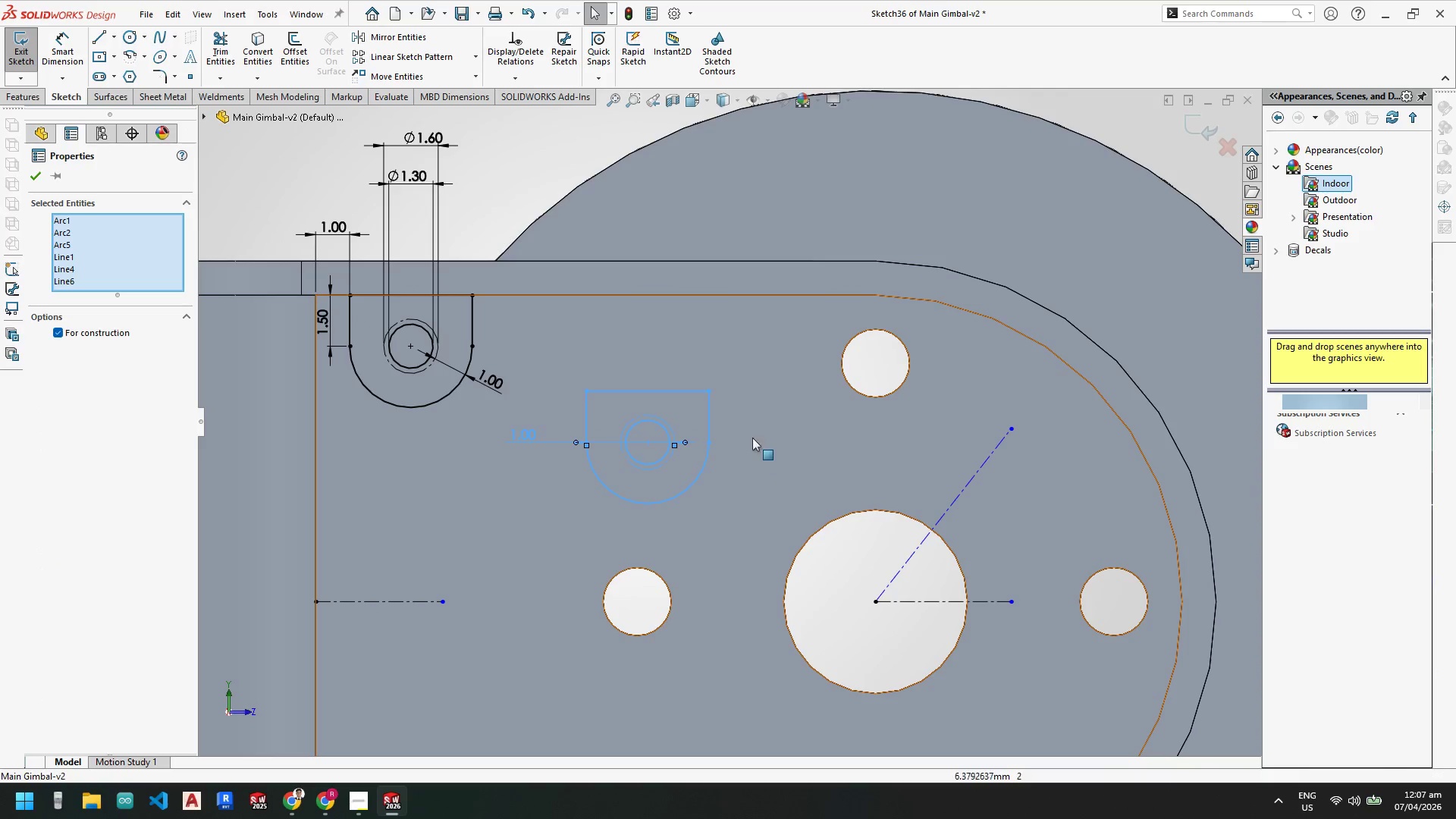 
key(Escape)
 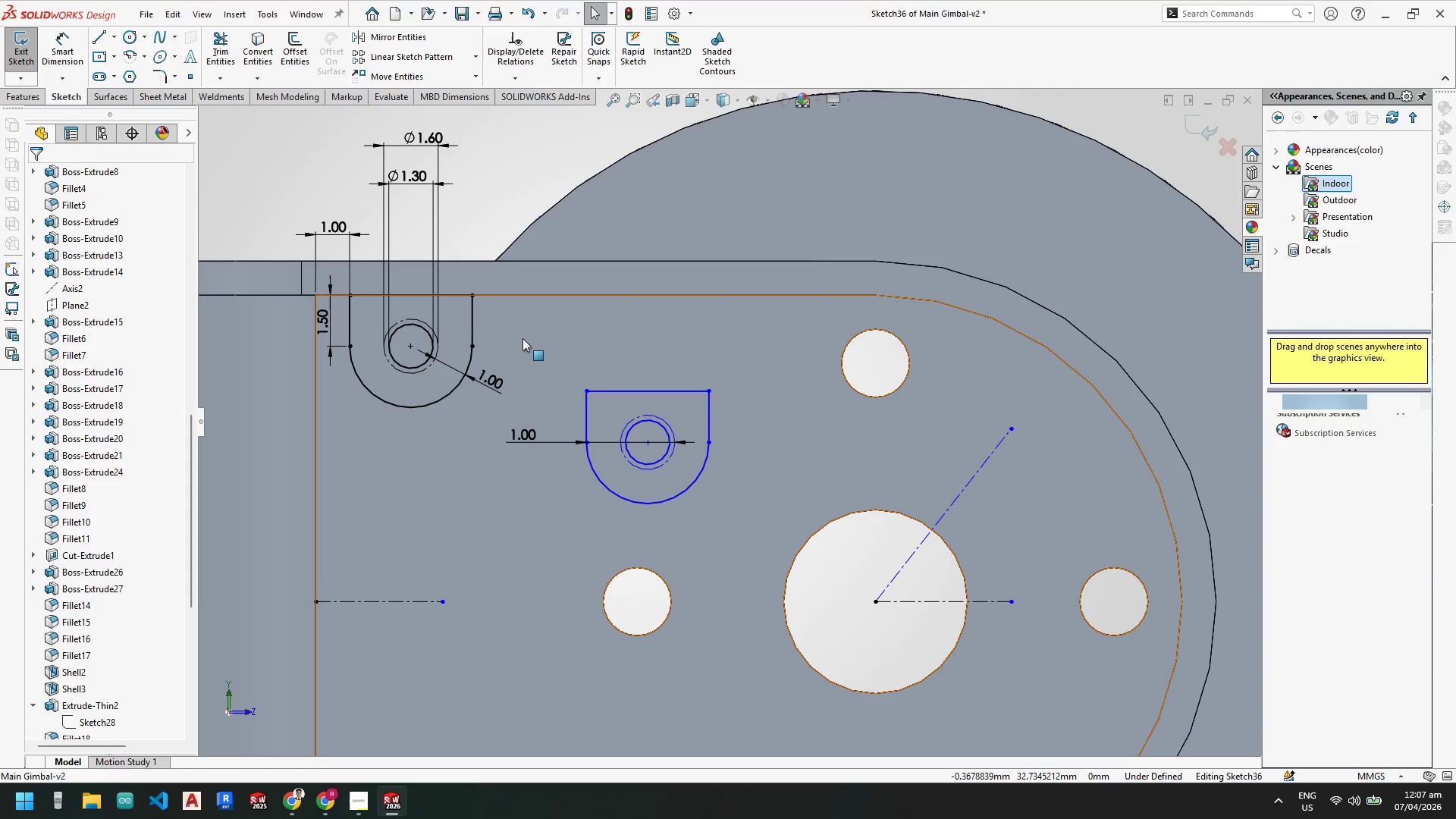 
left_click_drag(start_coordinate=[523, 341], to_coordinate=[751, 522])
 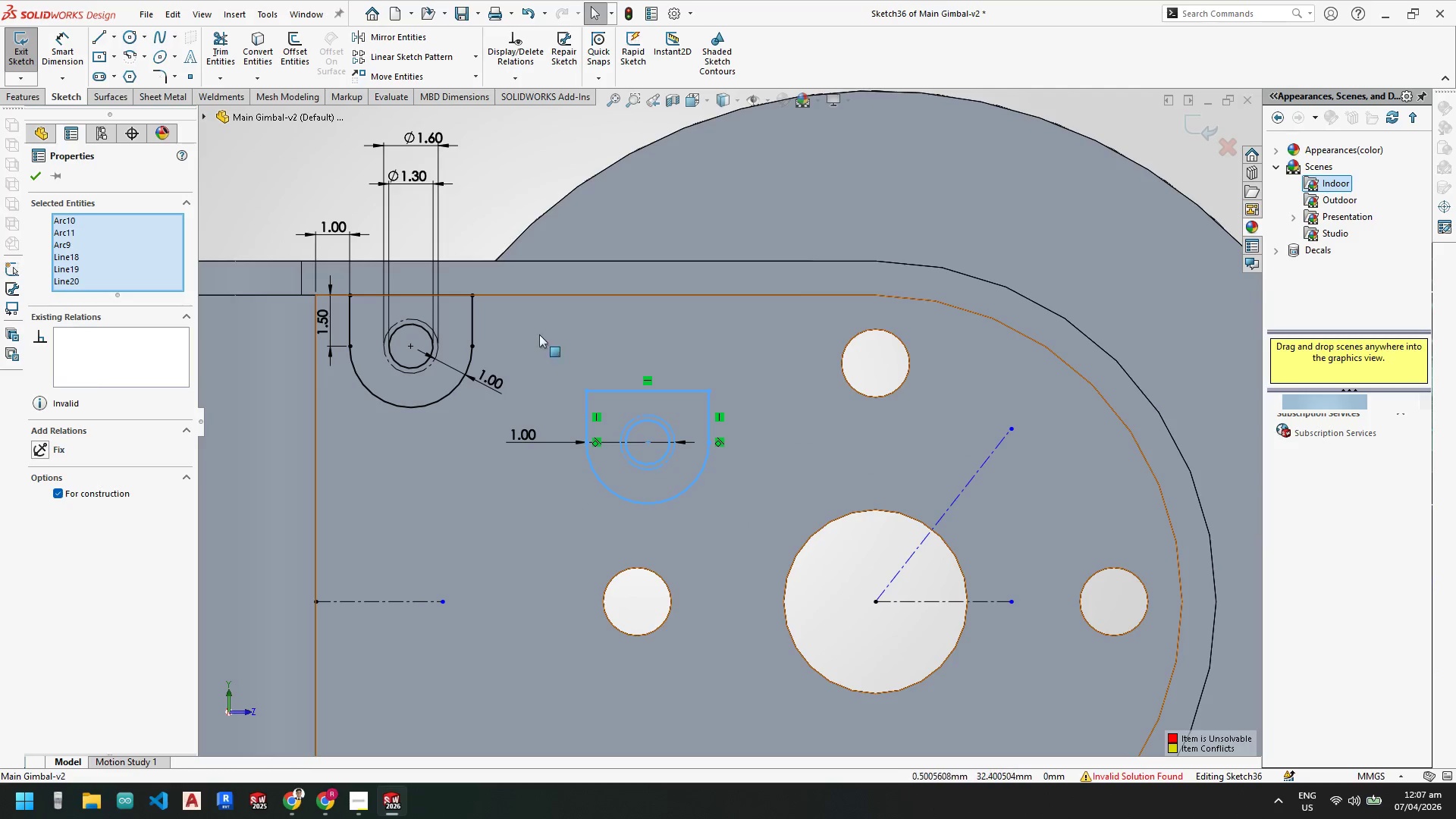 
wait(5.84)
 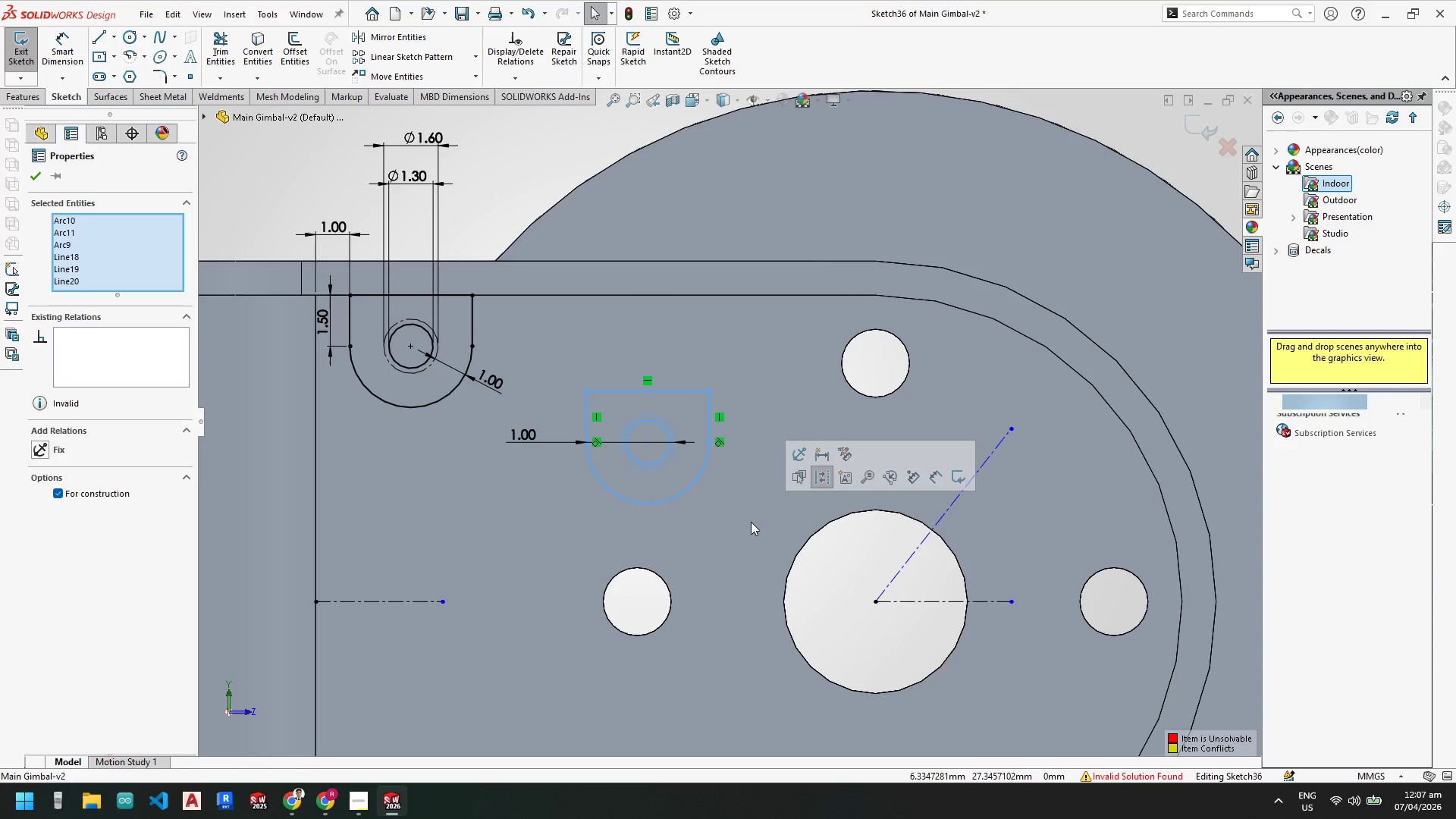 
left_click([473, 77])
 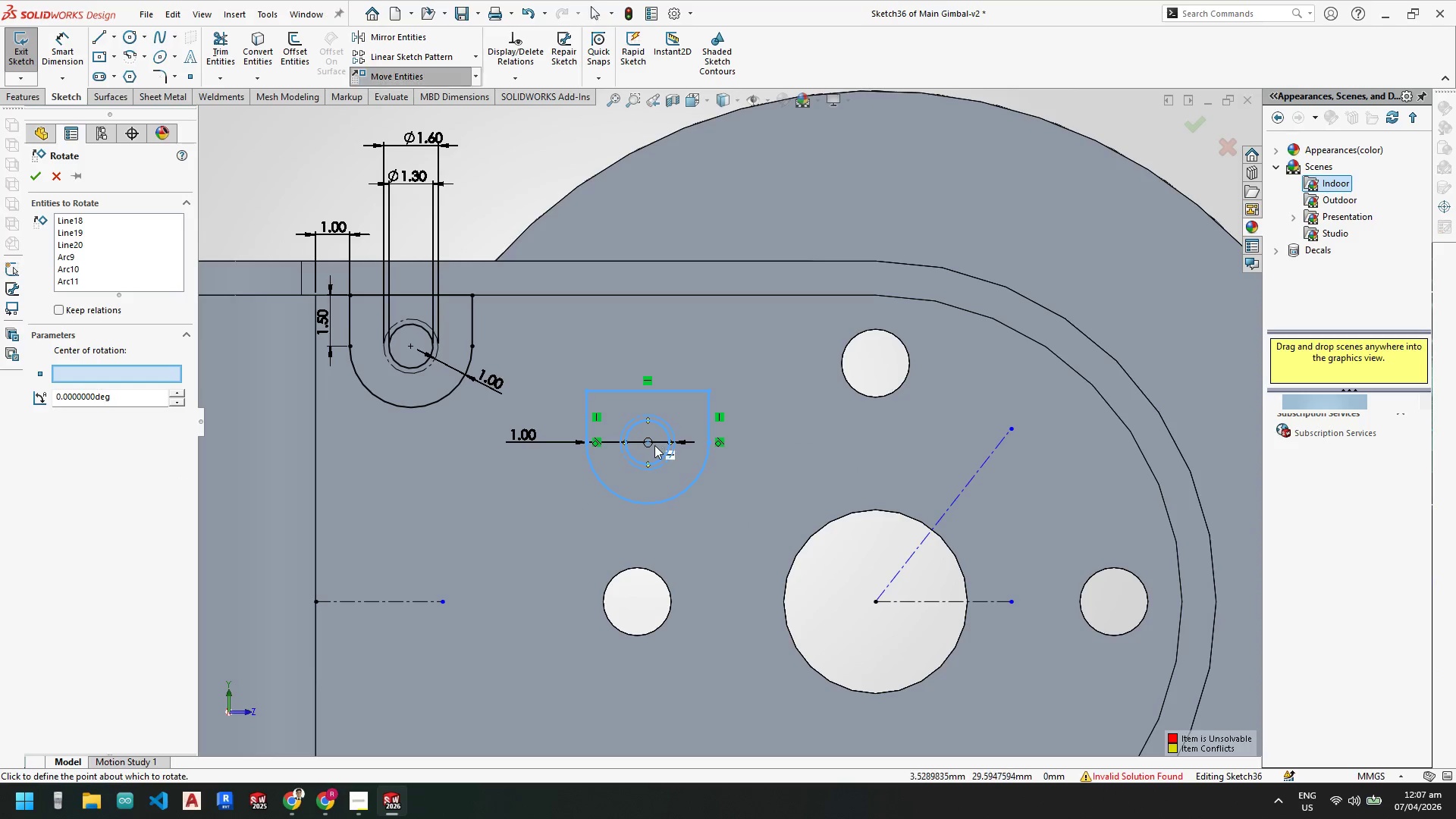 
left_click([647, 441])
 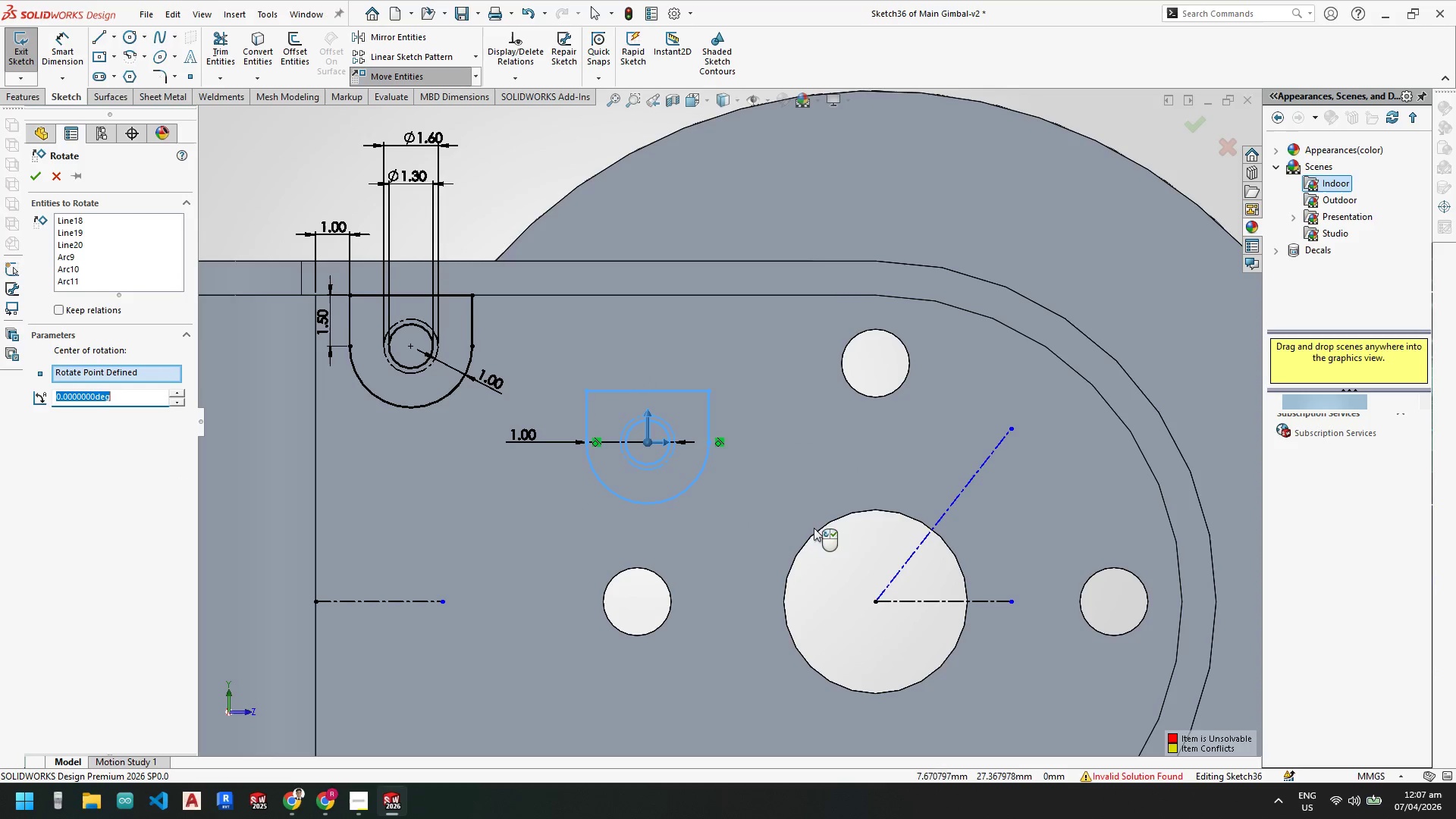 
wait(9.61)
 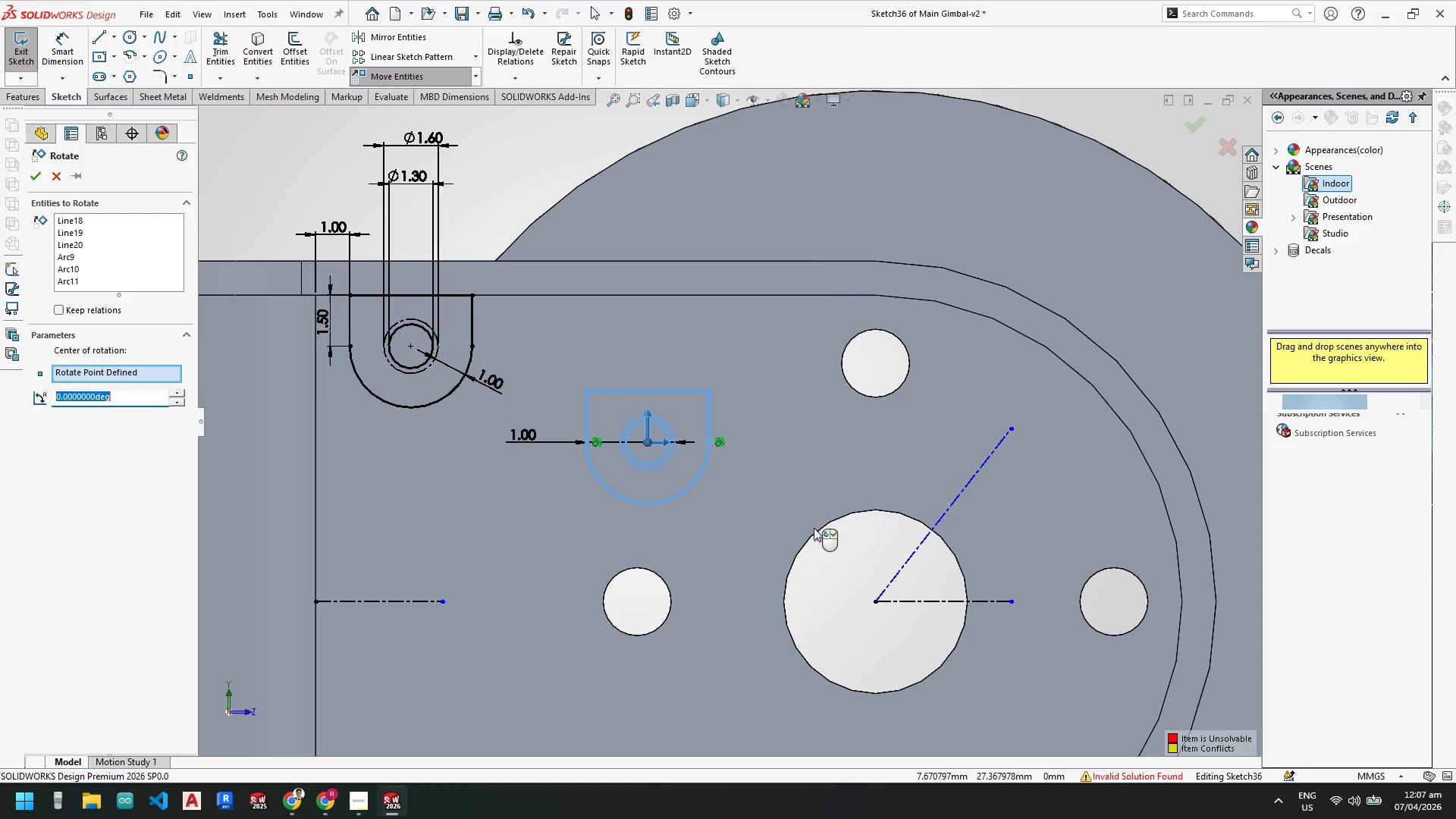 
key(NumpadSubtract)
 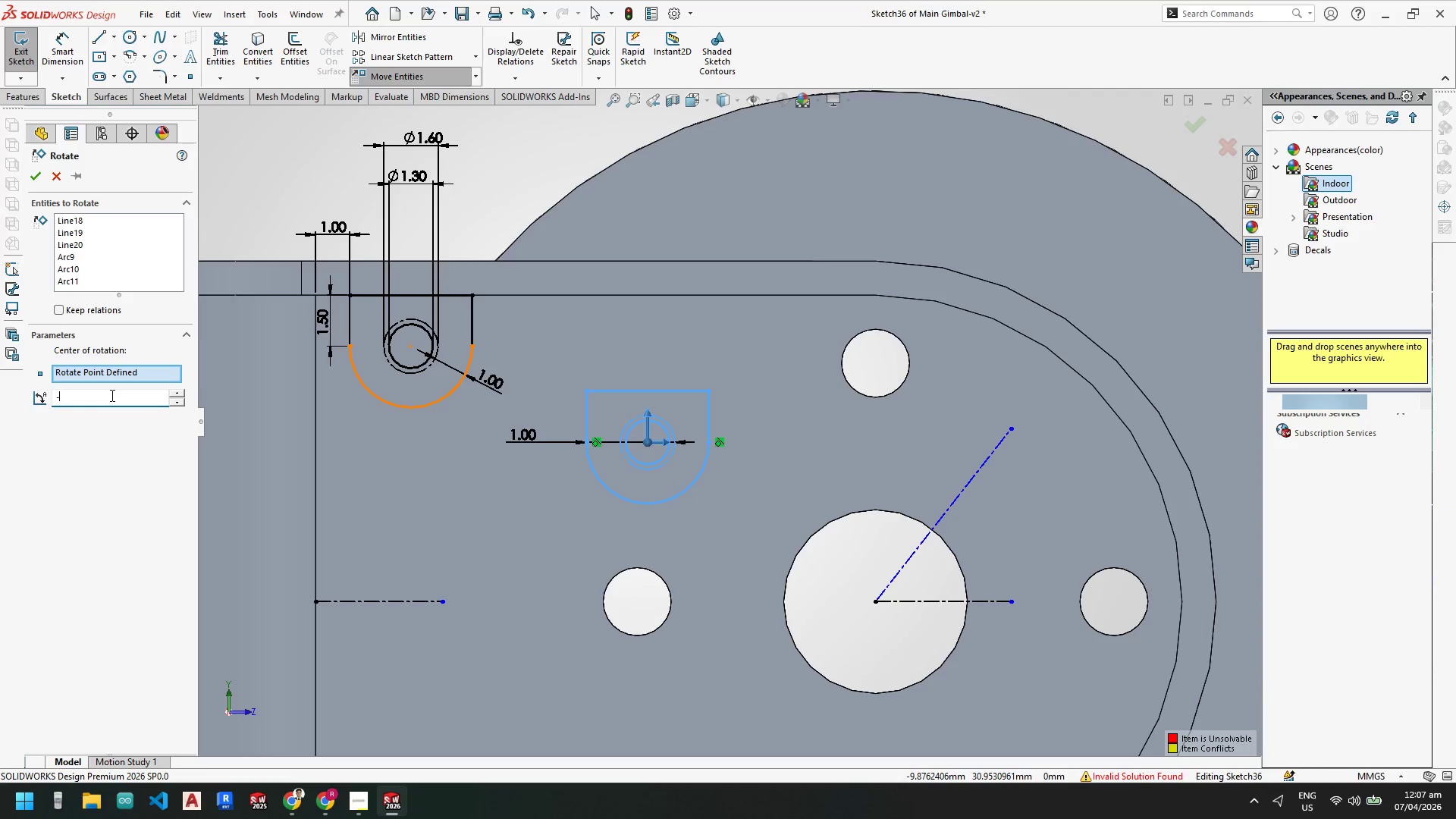 
key(Numpad4)
 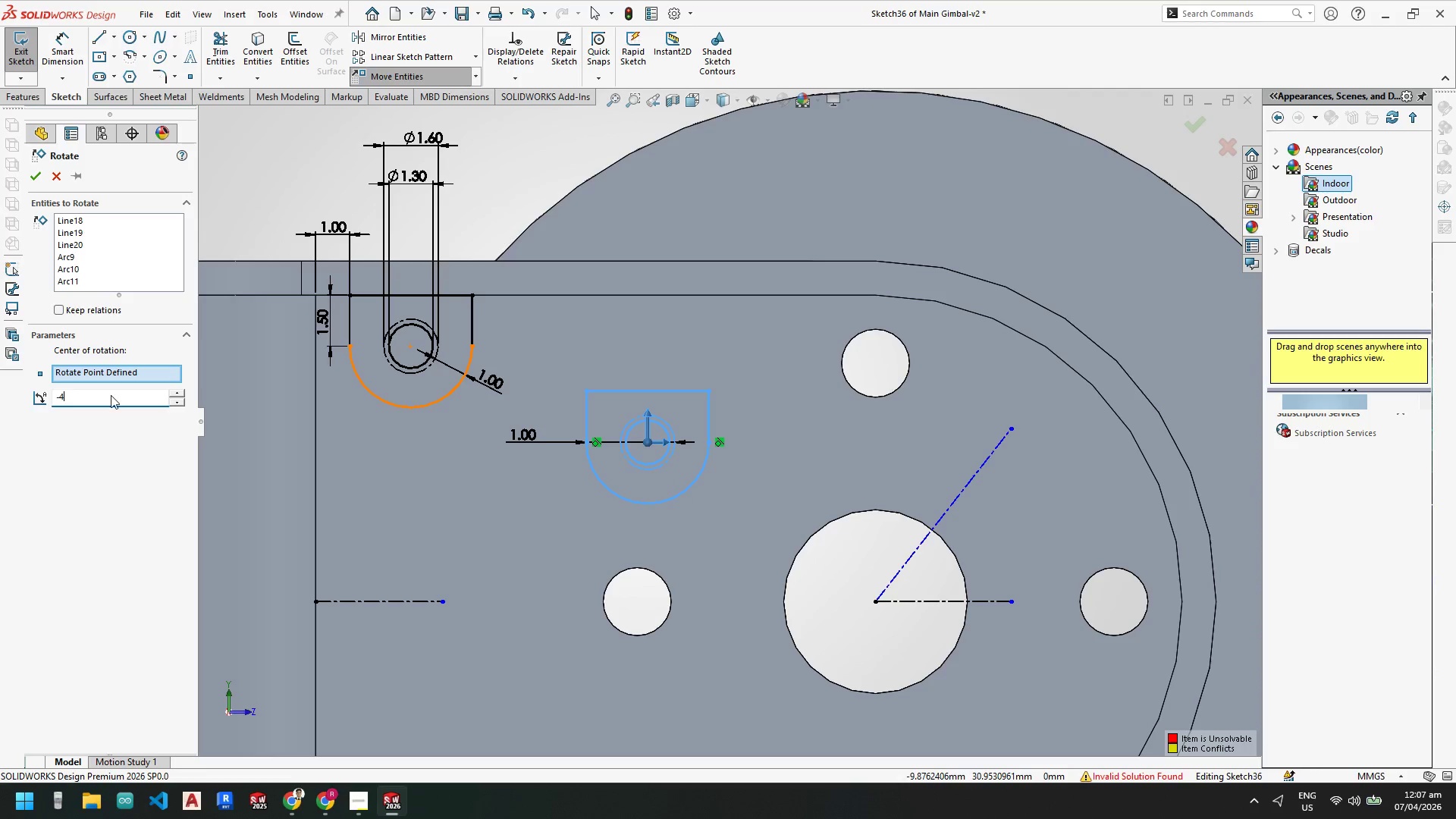 
key(Numpad5)
 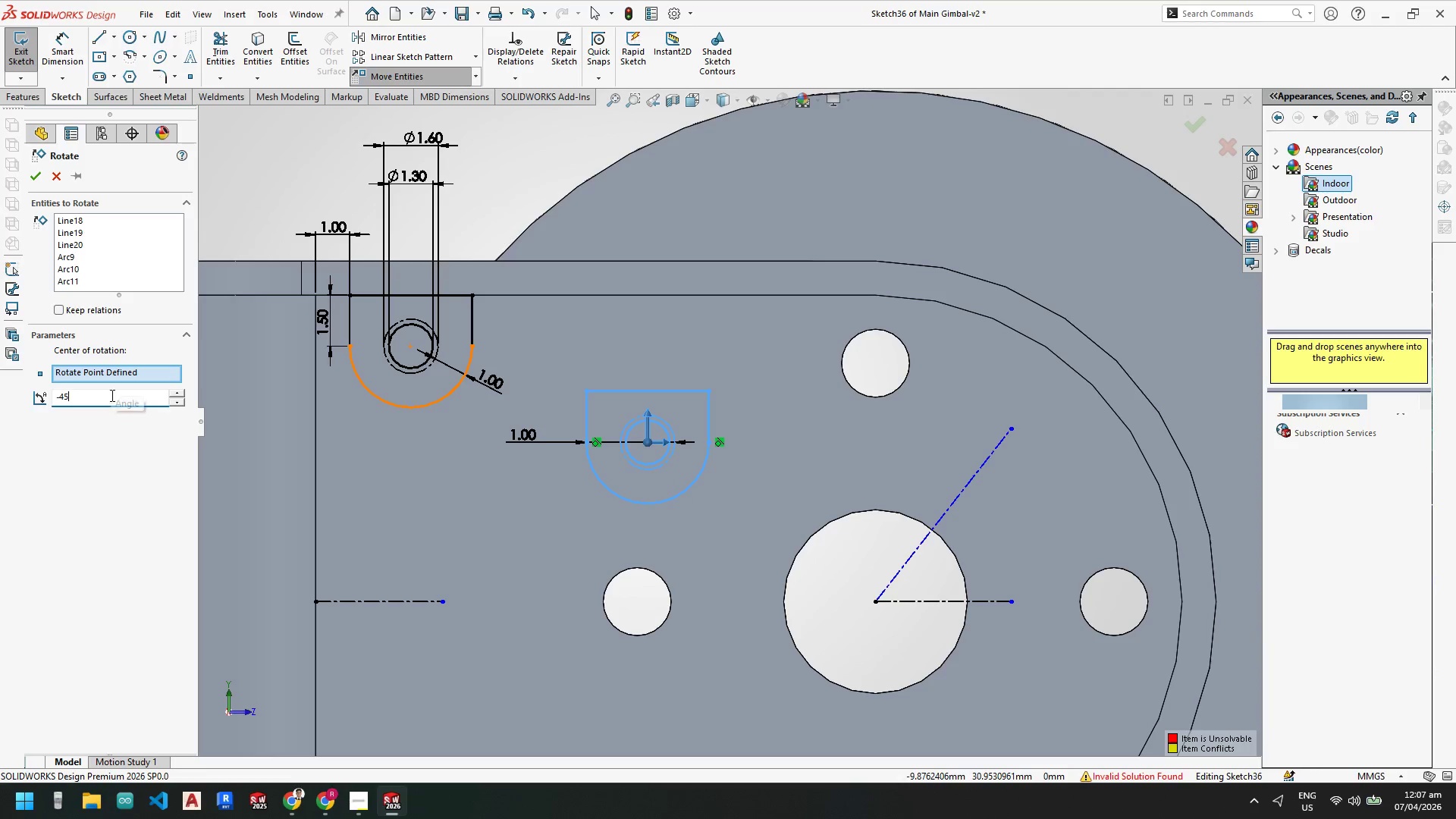 
key(NumpadEnter)
 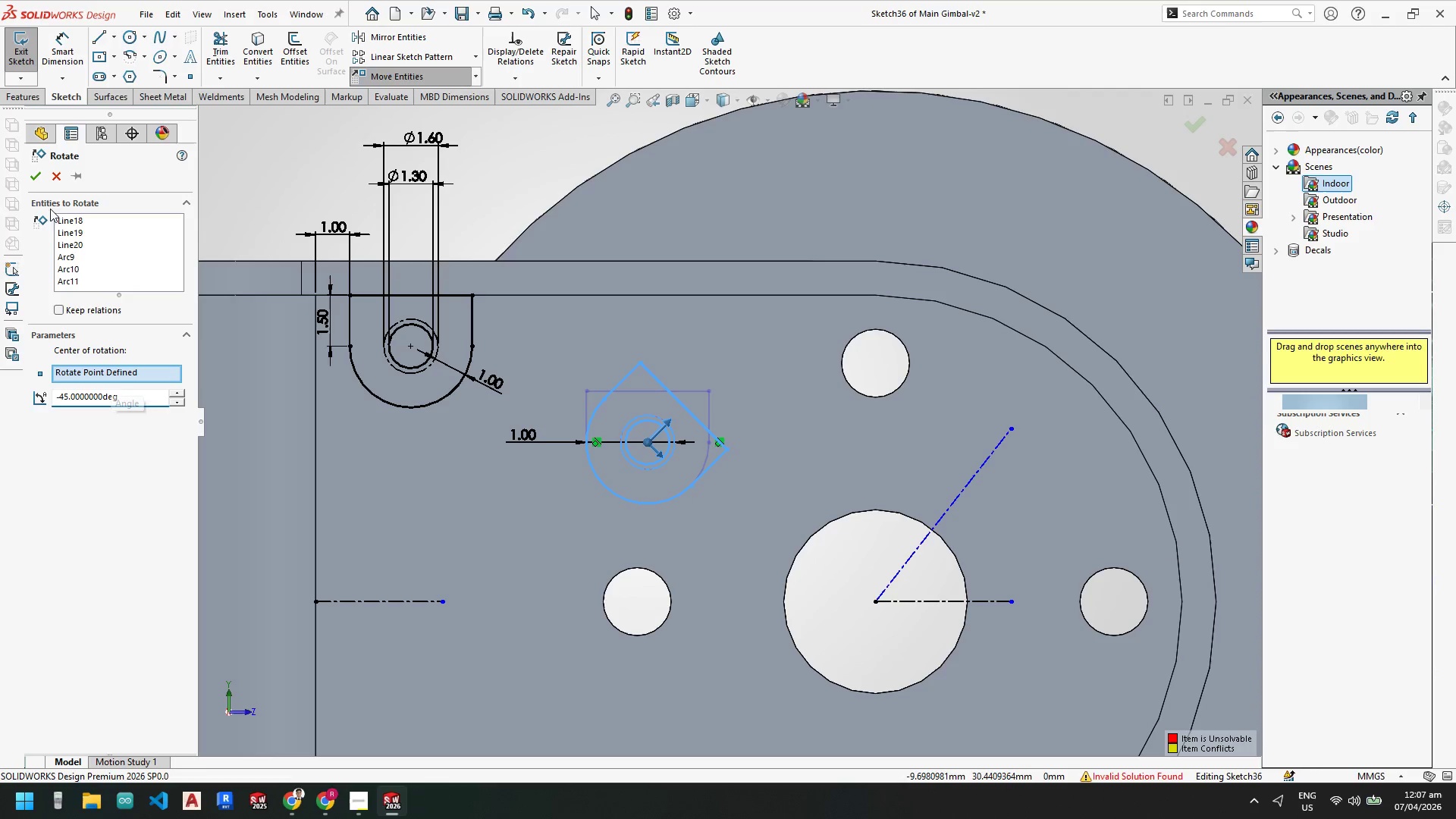 
left_click([30, 178])
 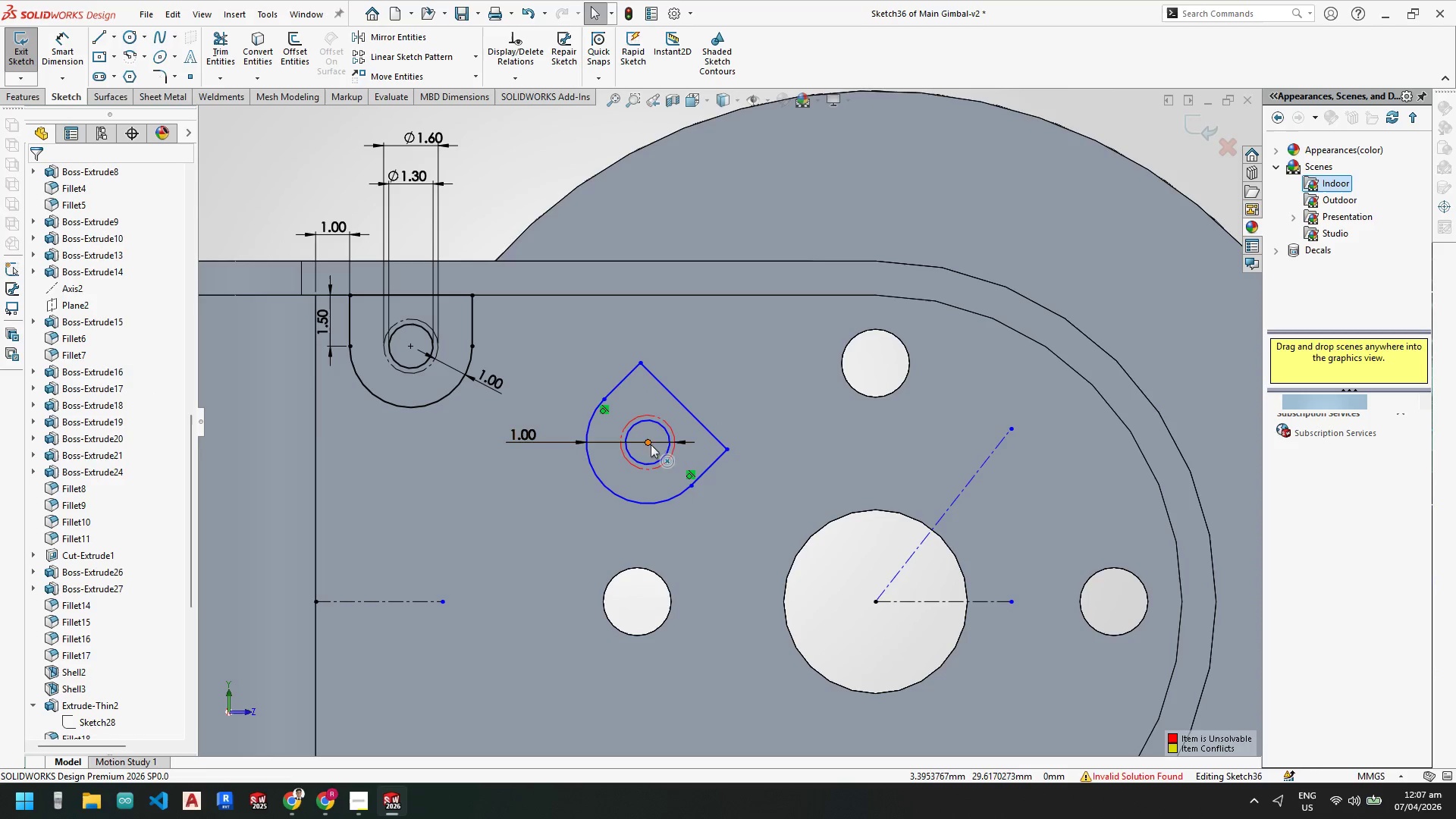 
key(Escape)
 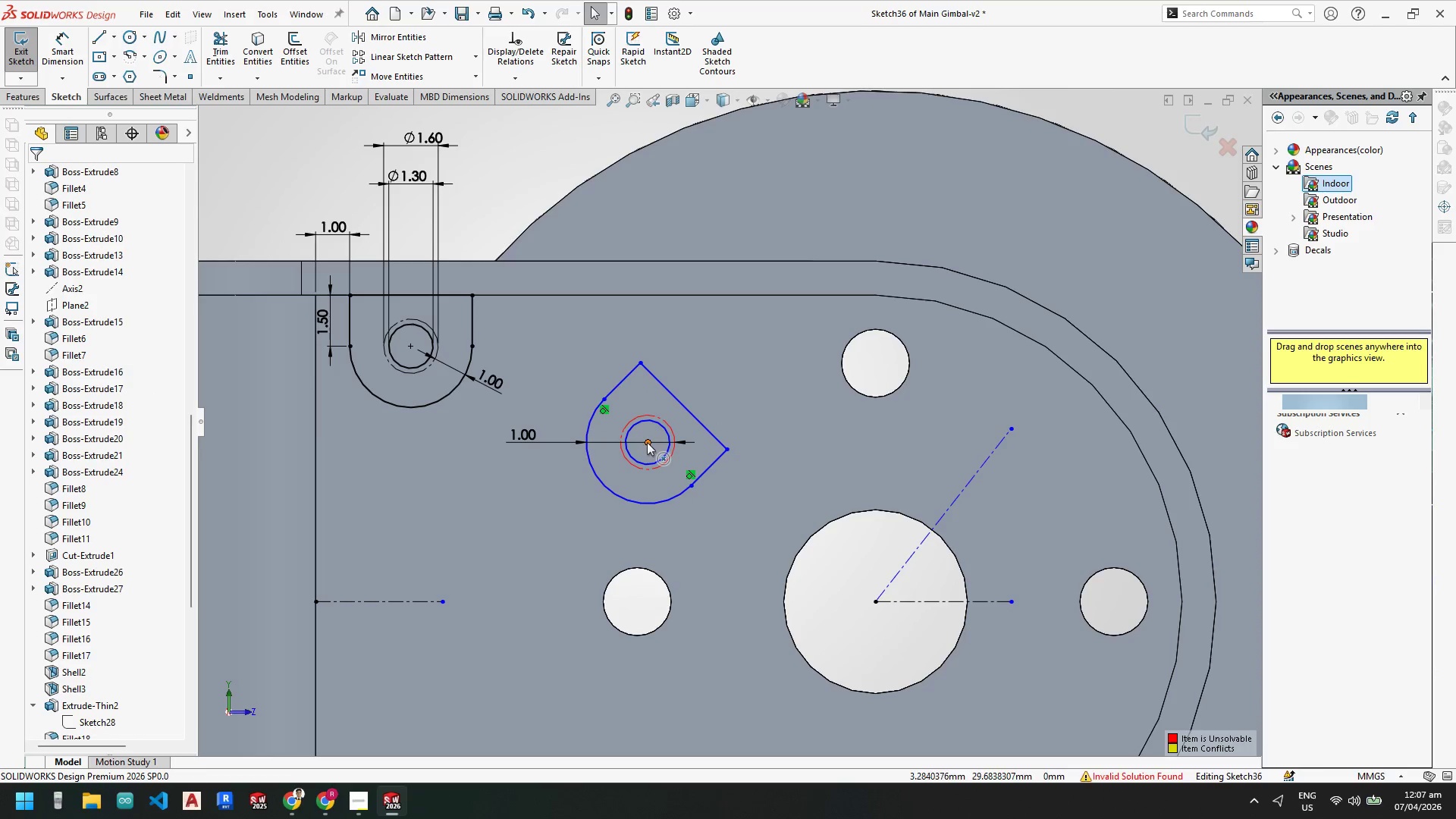 
left_click_drag(start_coordinate=[647, 442], to_coordinate=[628, 424])
 